 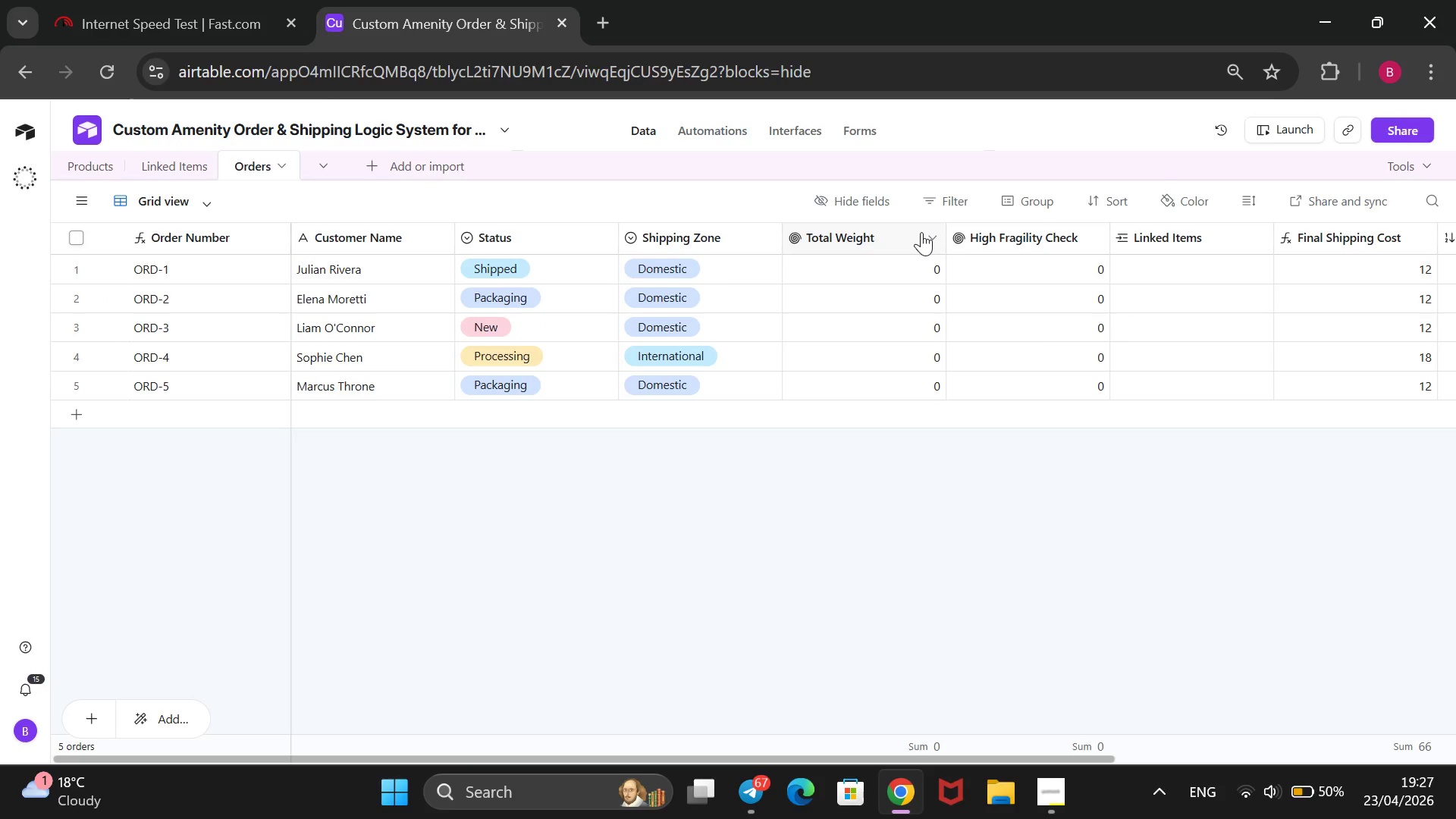 
right_click([880, 236])
 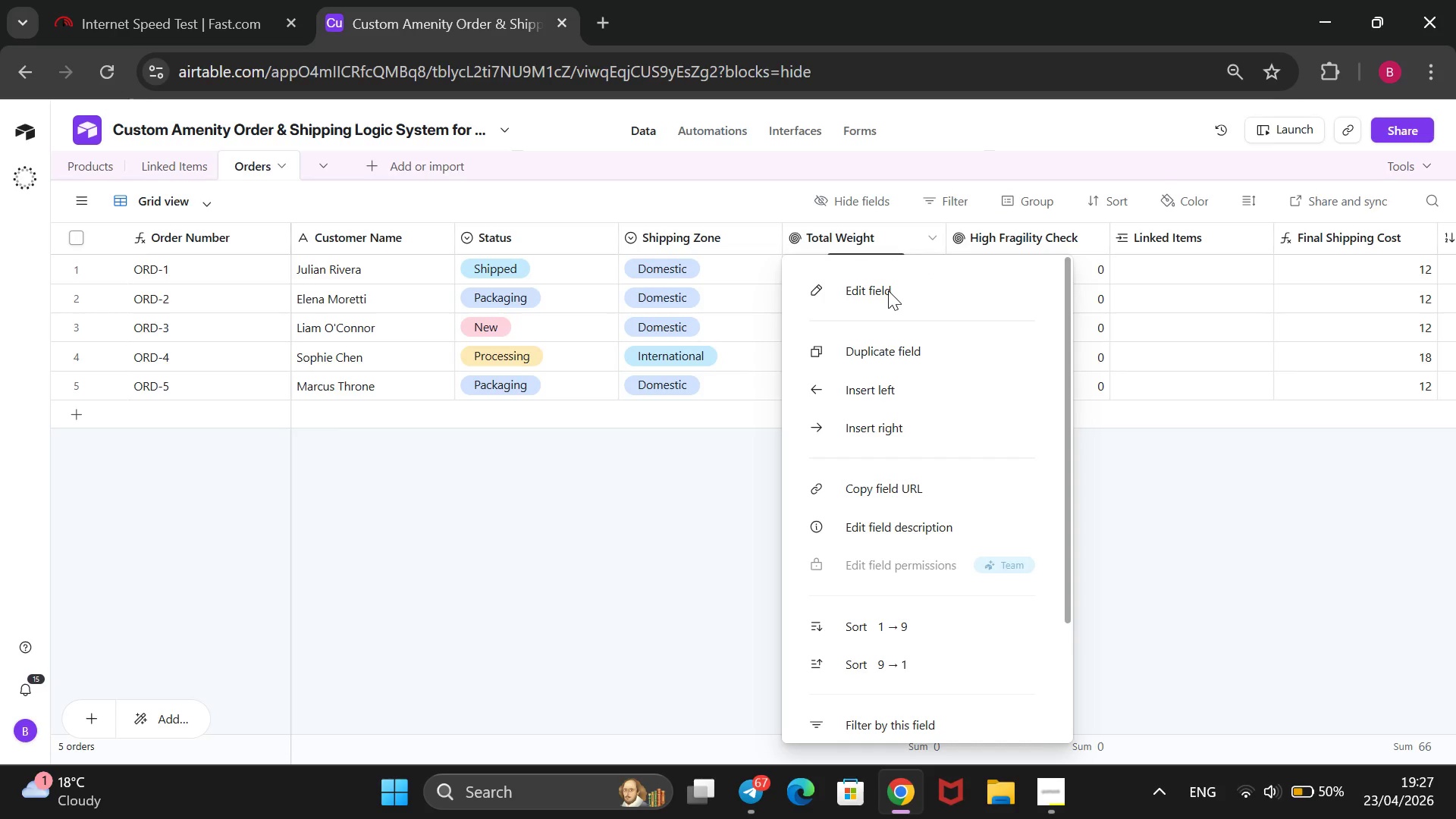 
left_click([846, 290])
 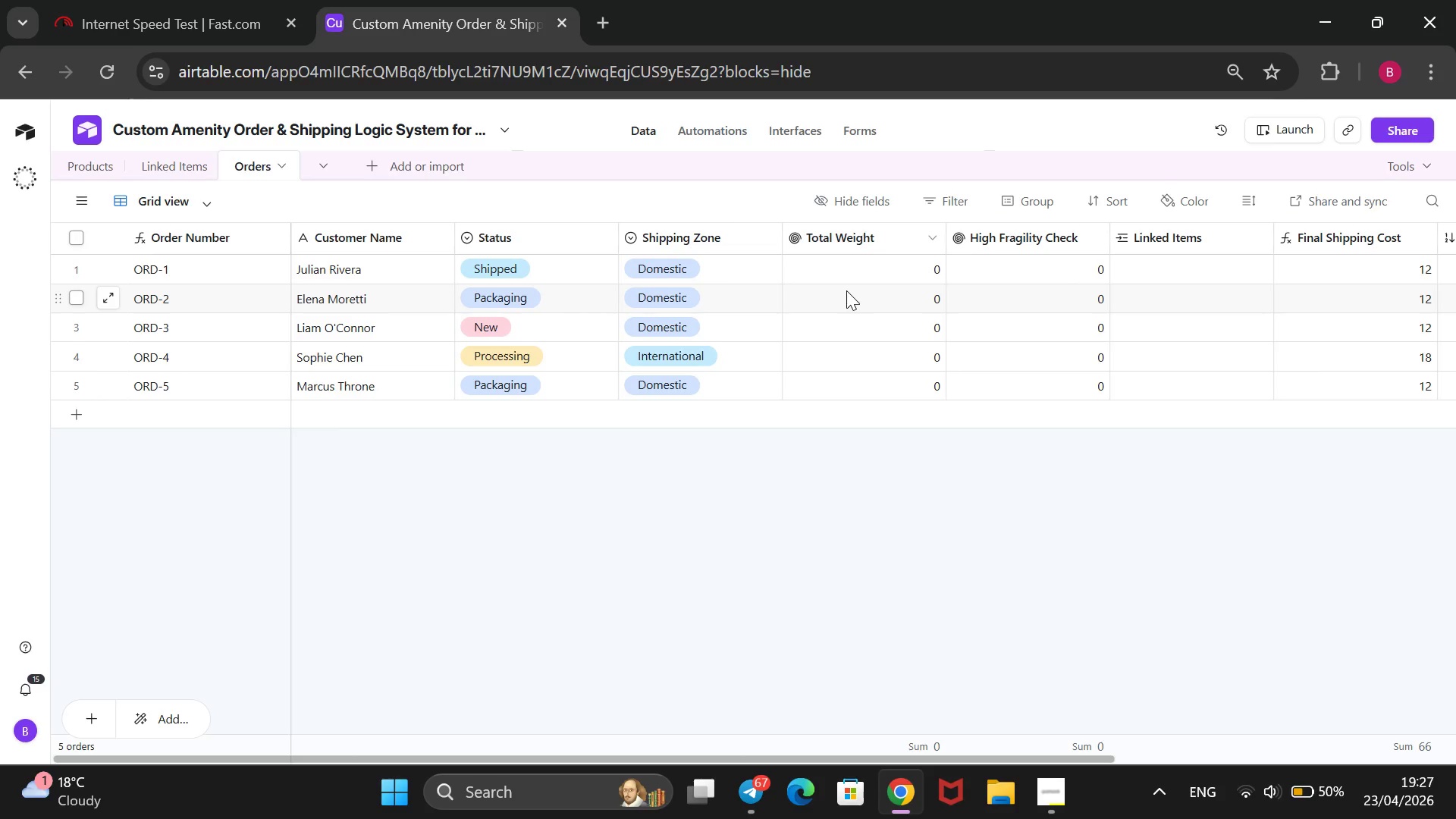 
wait(8.86)
 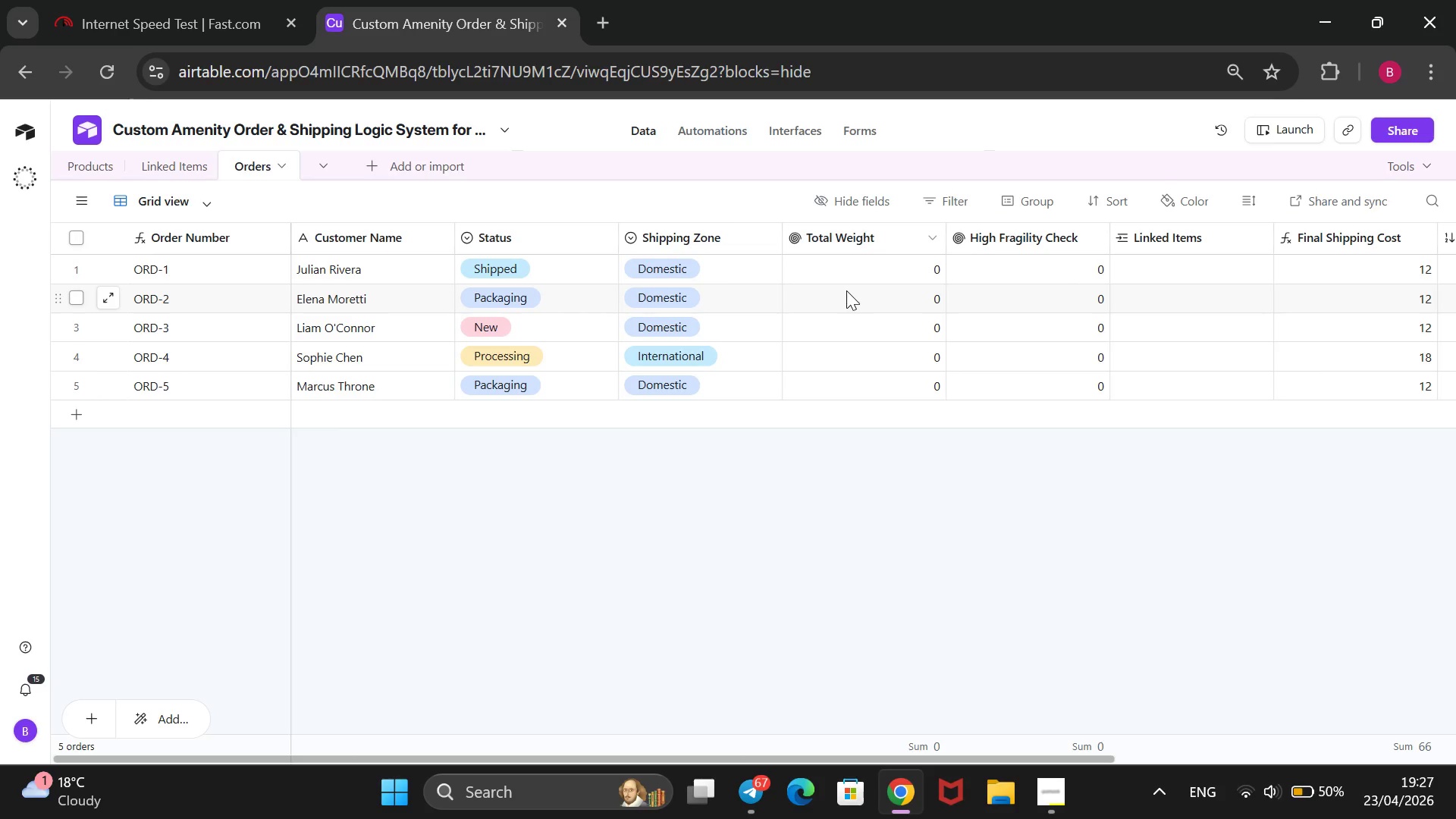 
left_click([980, 556])
 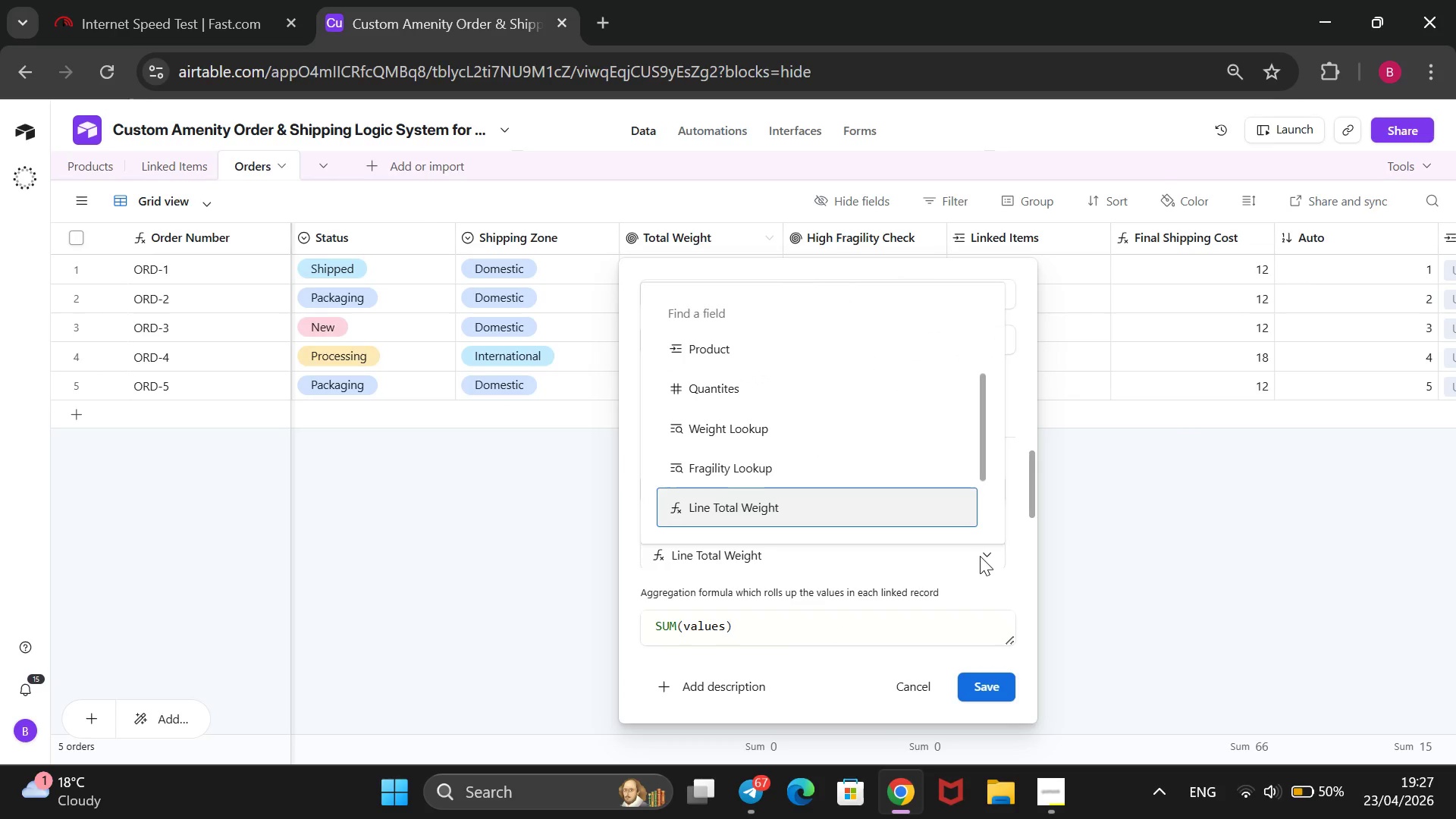 
left_click([980, 556])
 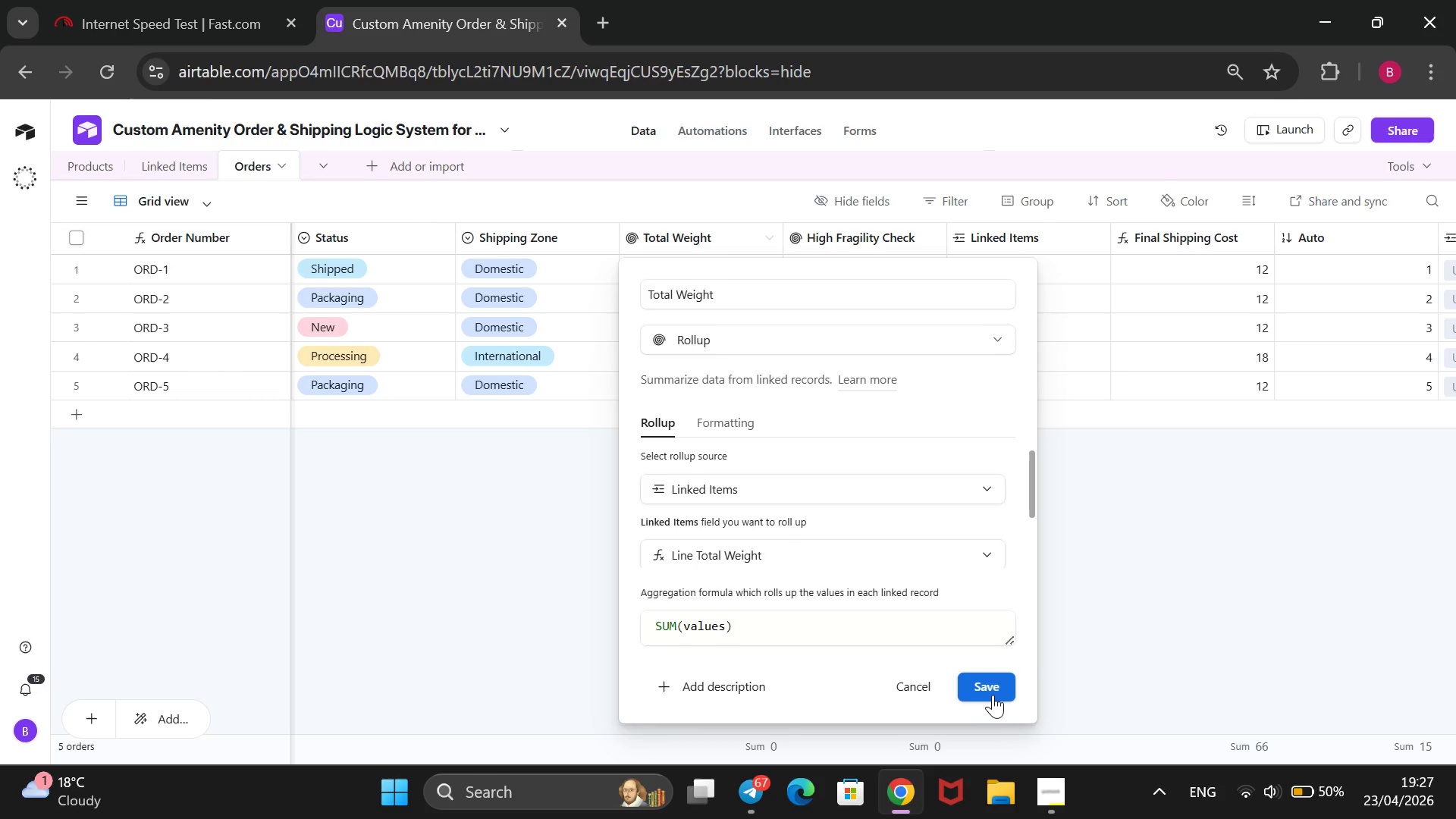 
left_click([991, 693])
 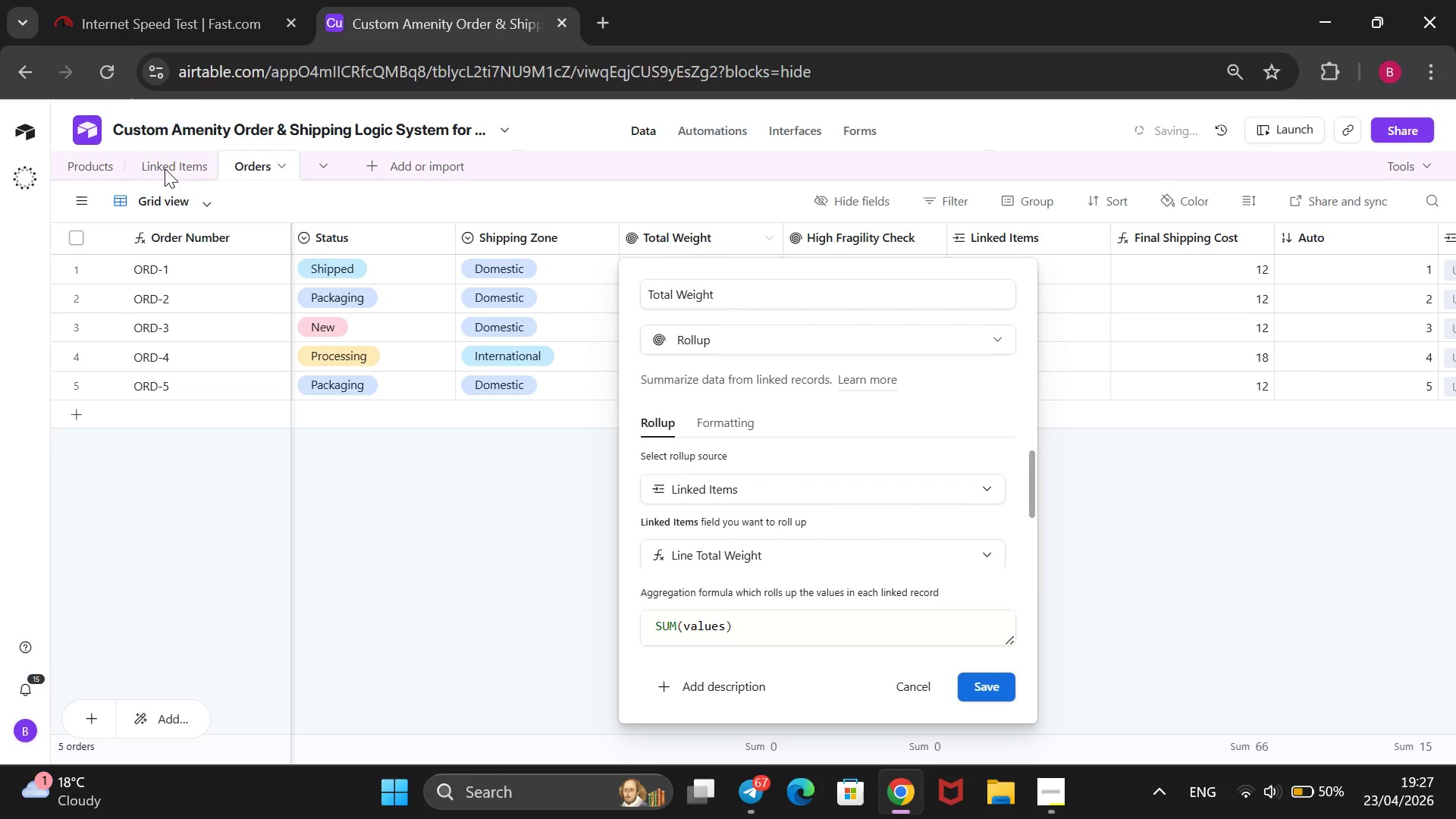 
left_click([165, 168])
 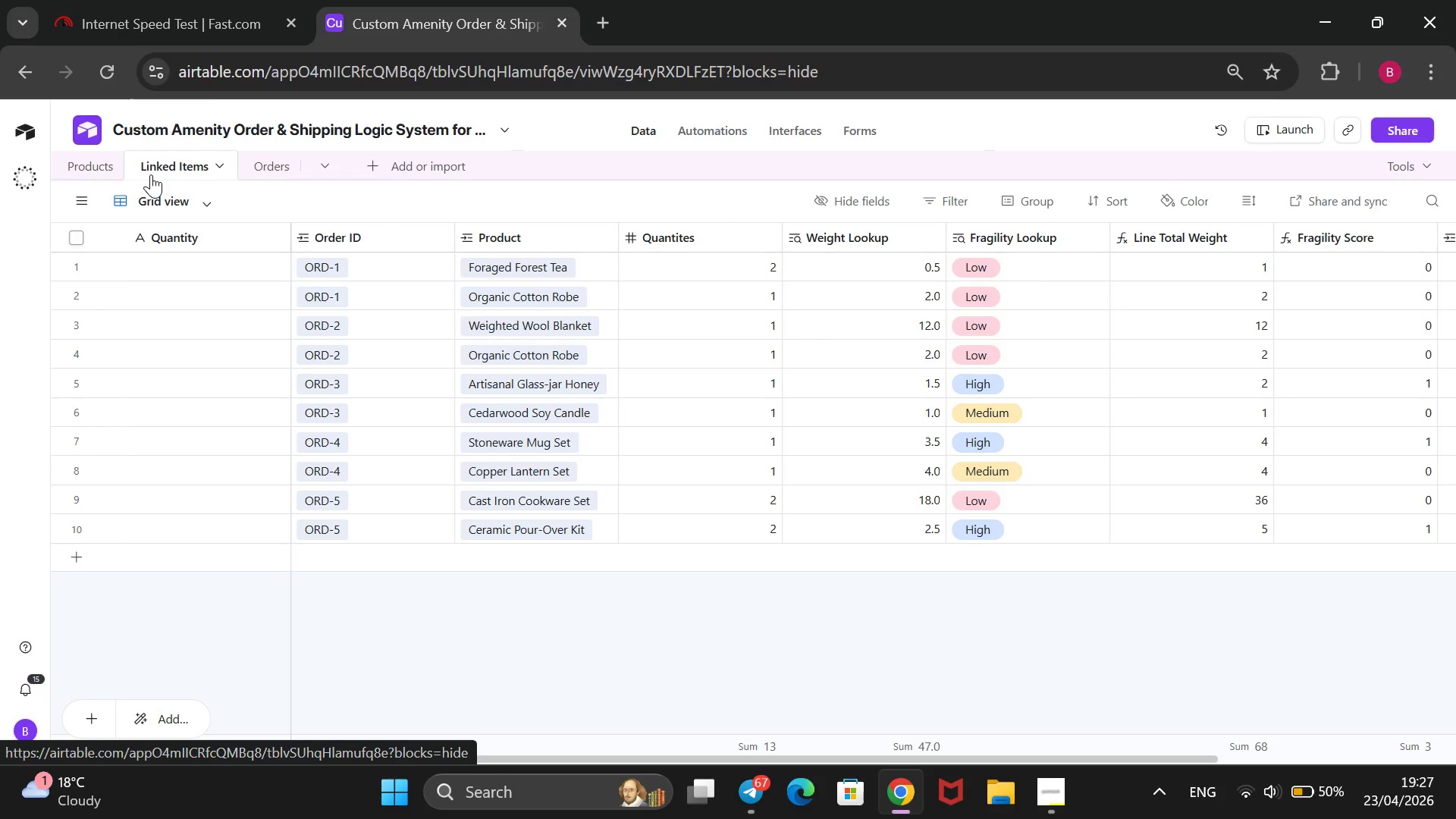 
wait(14.02)
 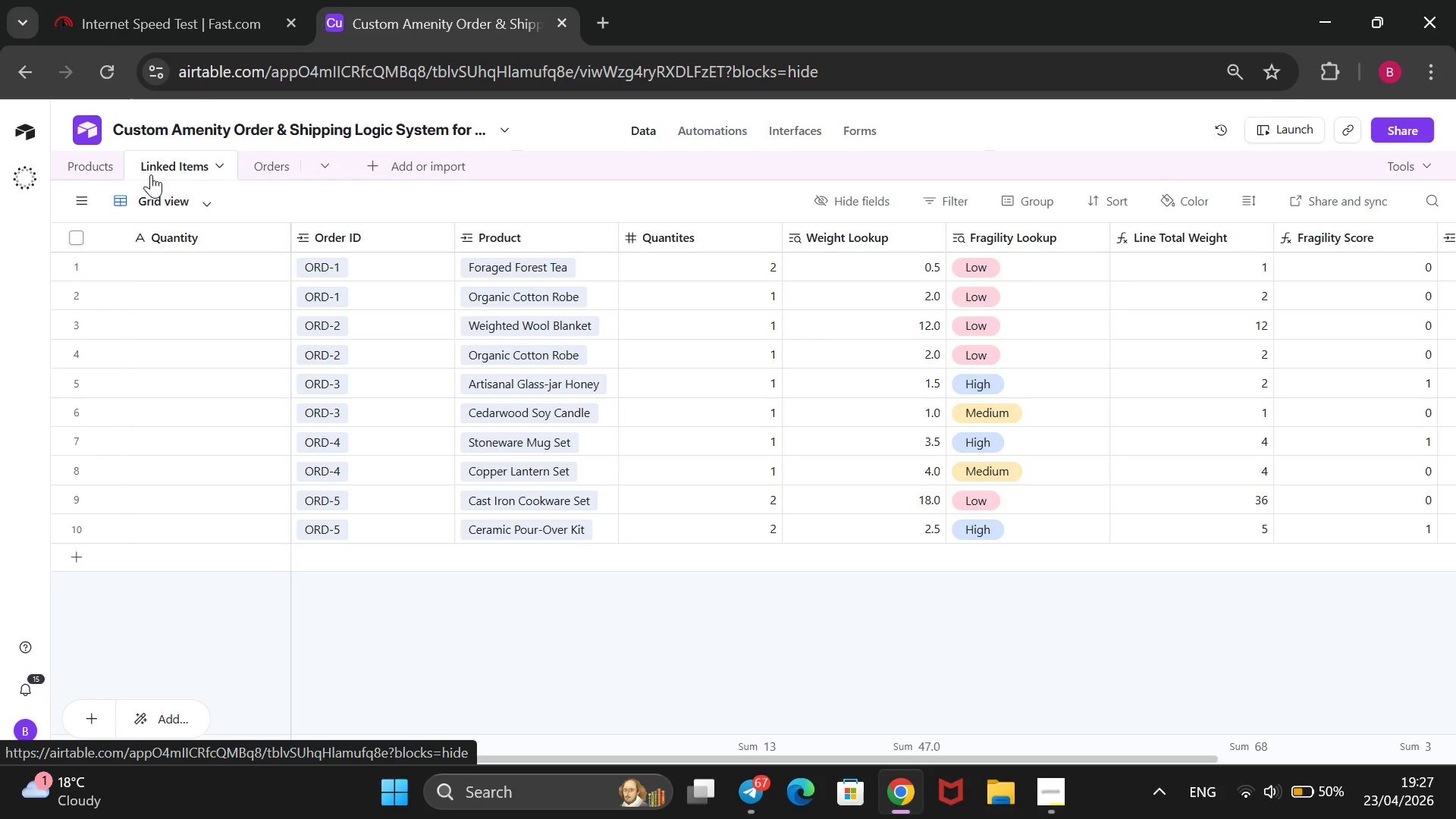 
left_click([281, 179])
 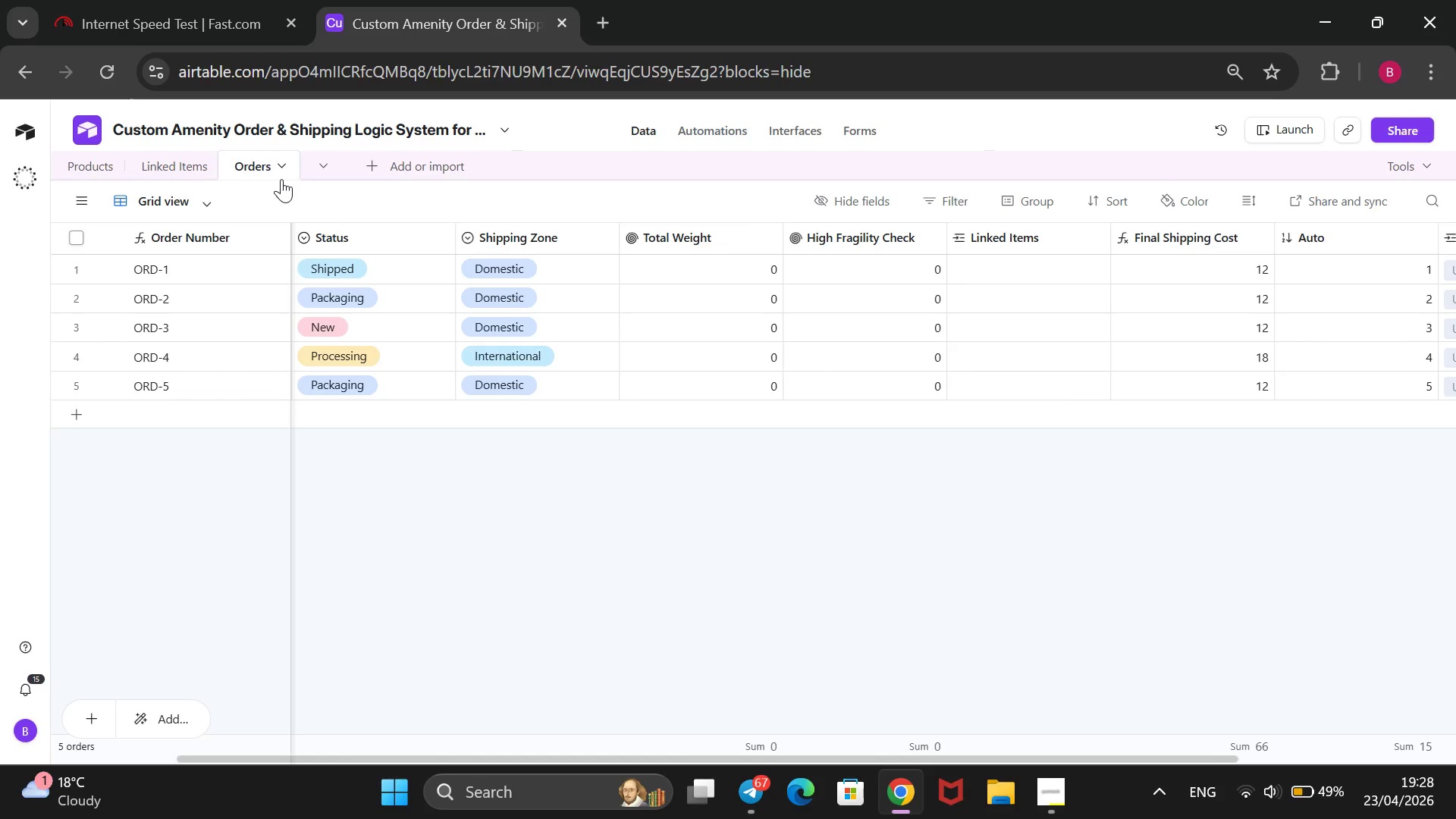 
wait(25.34)
 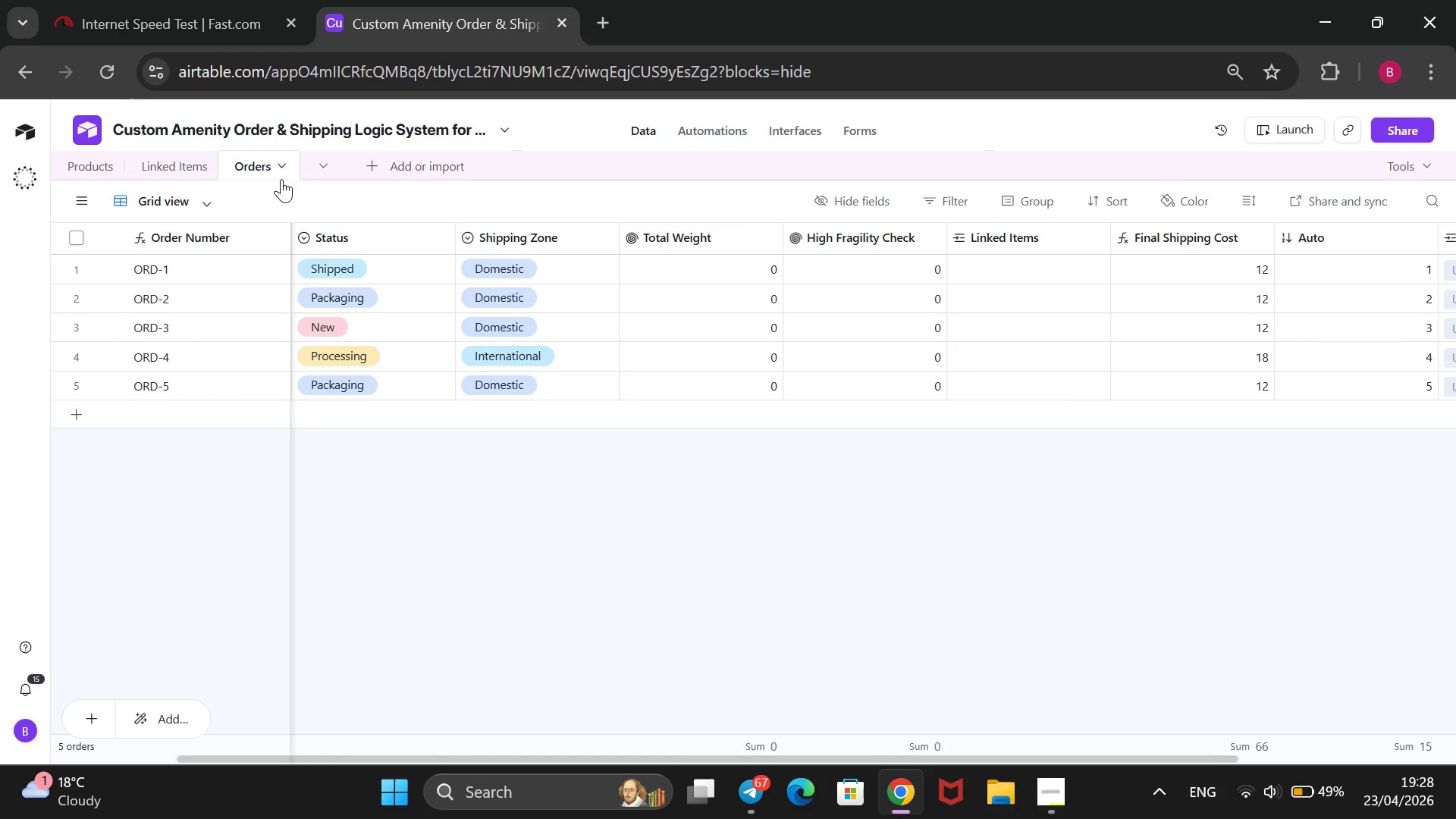 
right_click([874, 234])
 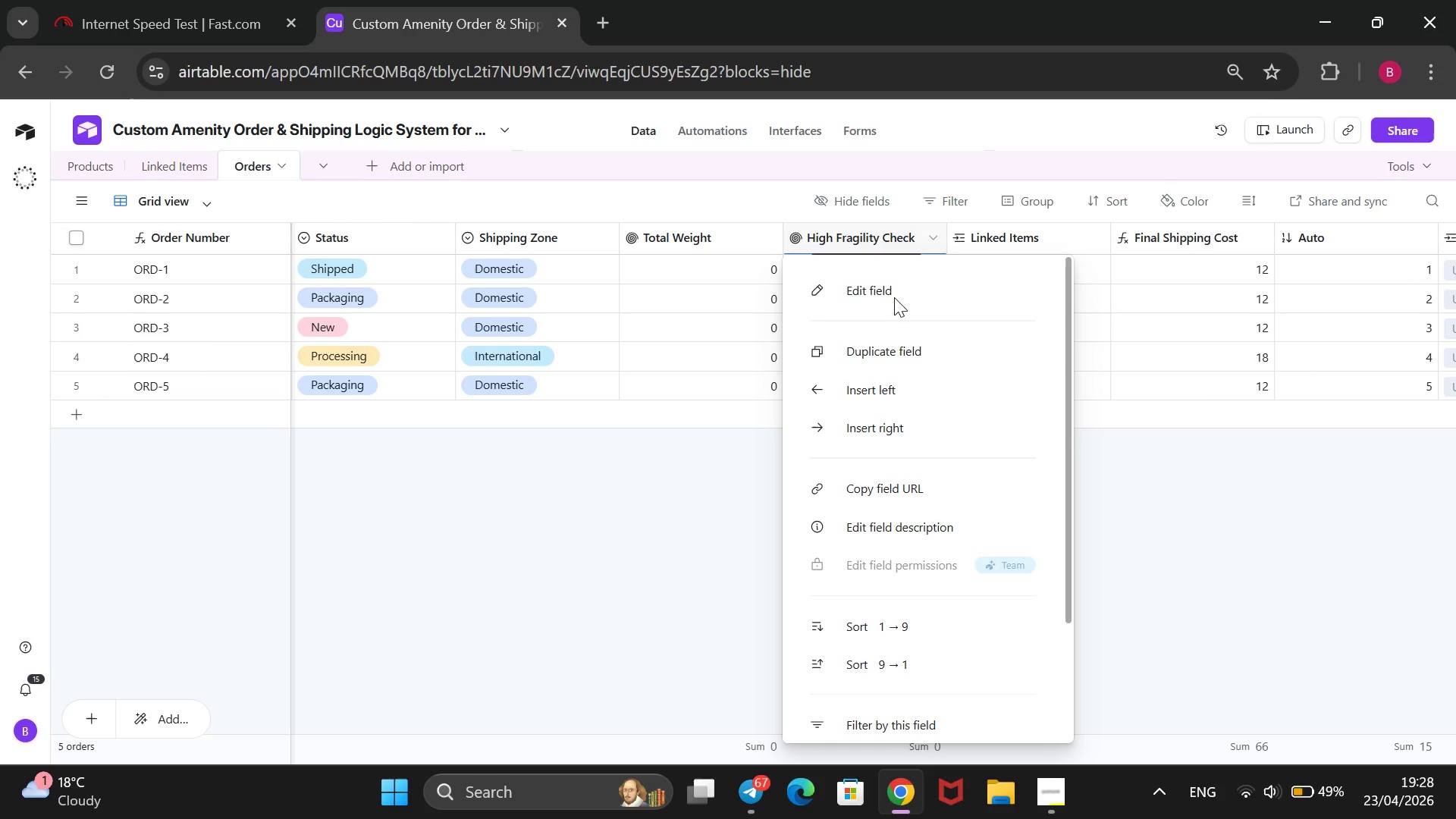 
left_click([896, 290])
 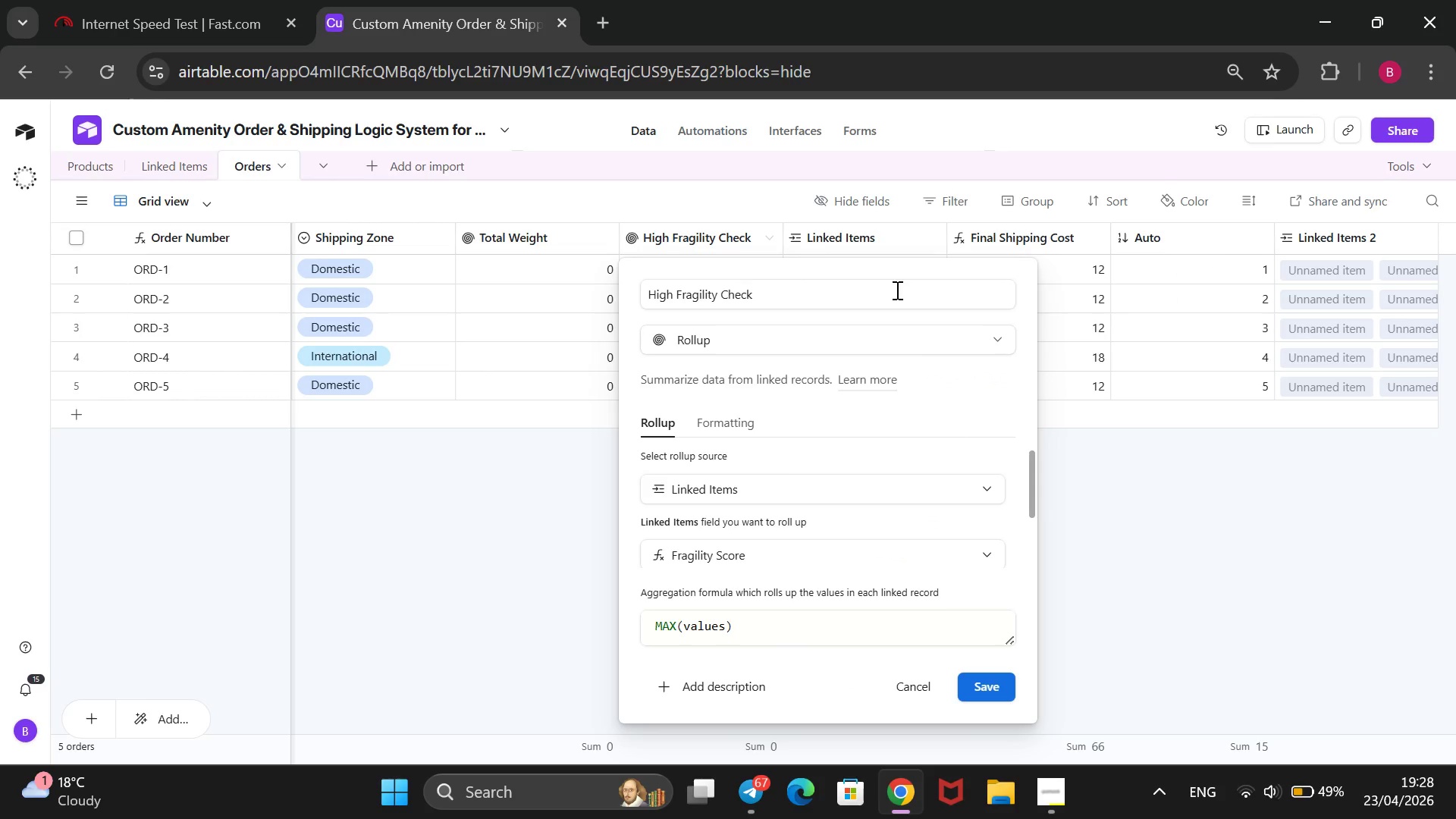 
wait(25.55)
 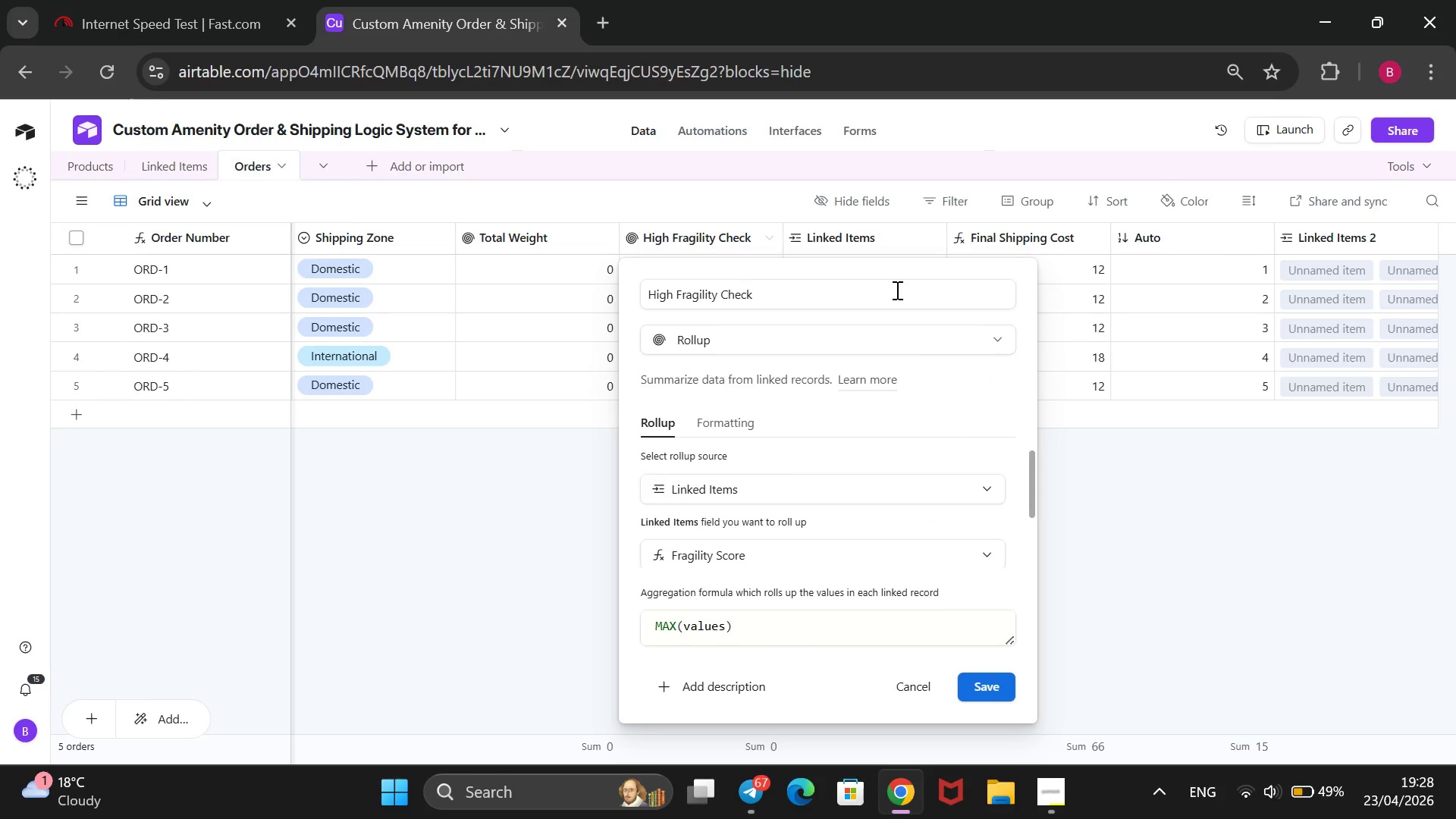 
left_click([978, 680])
 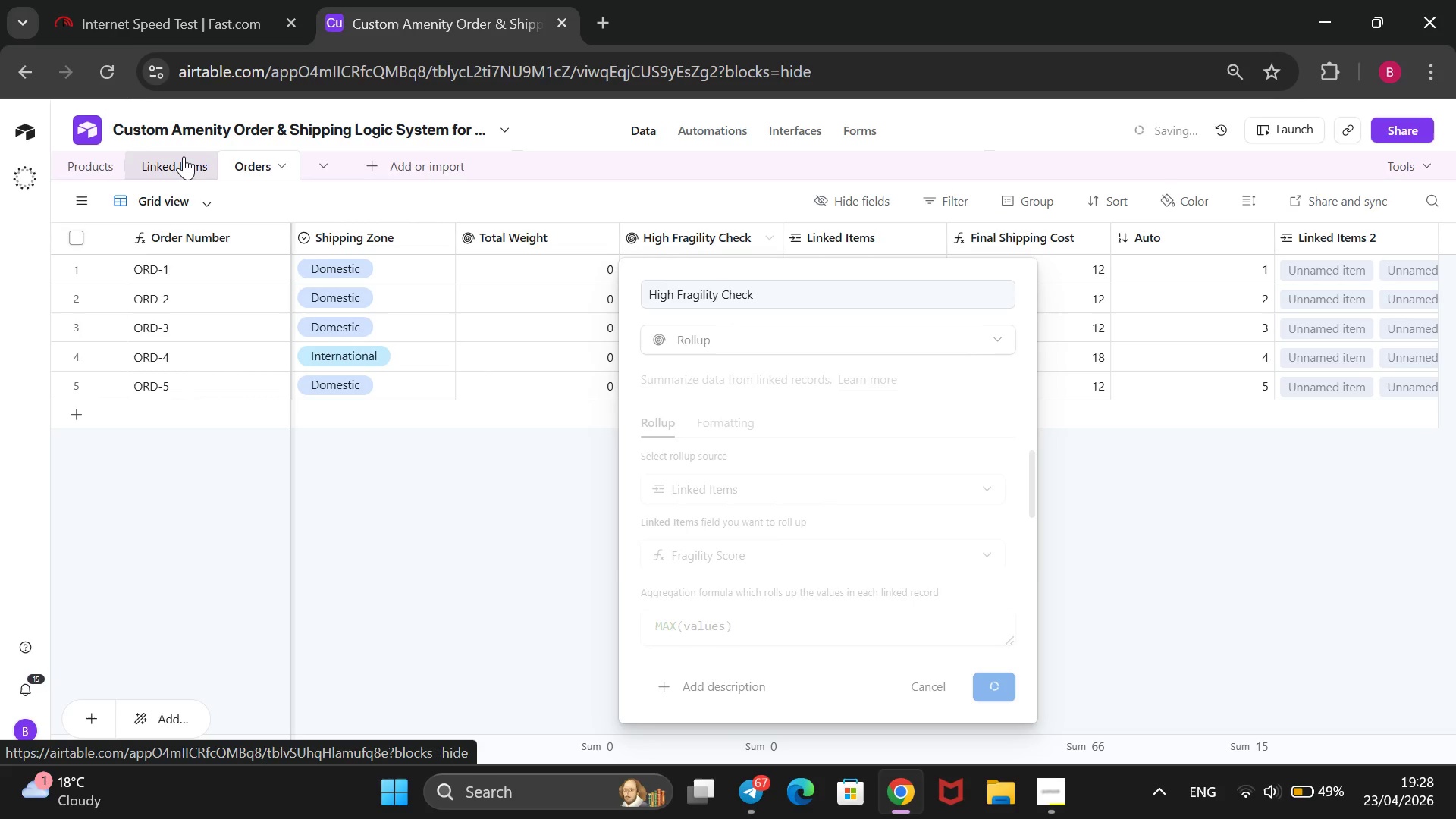 
left_click([184, 156])
 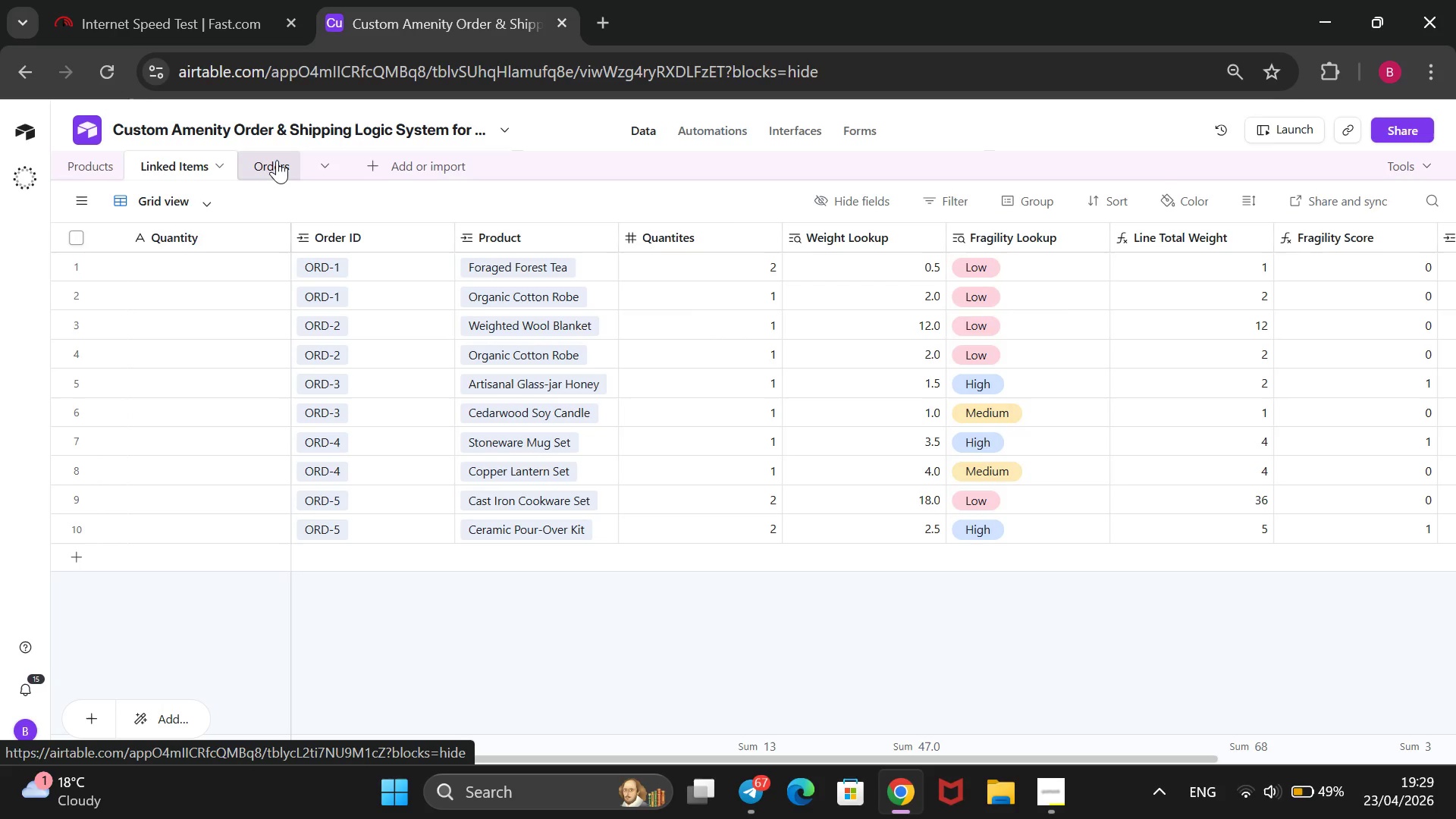 
wait(24.19)
 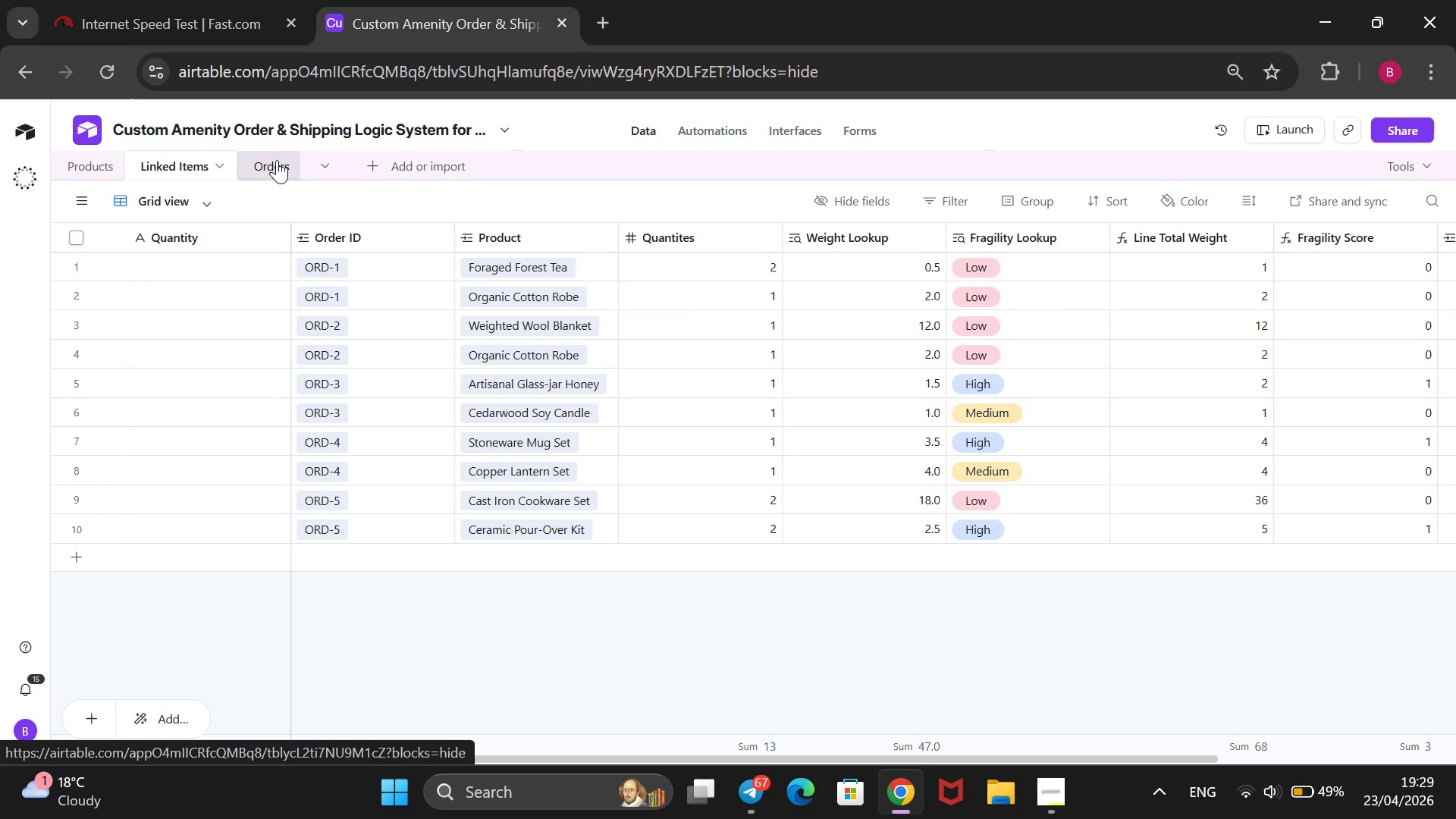 
left_click([277, 160])
 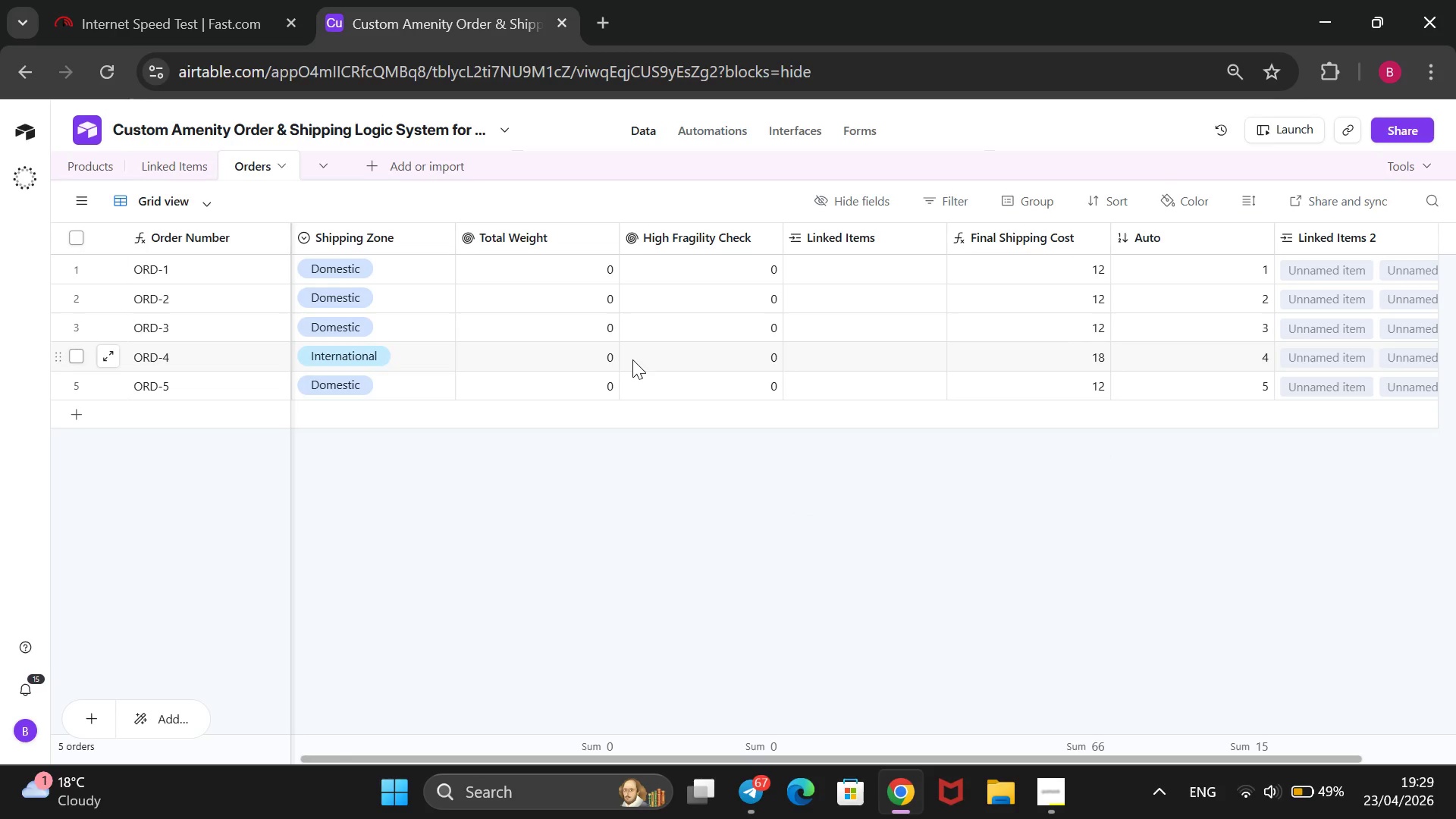 
wait(19.77)
 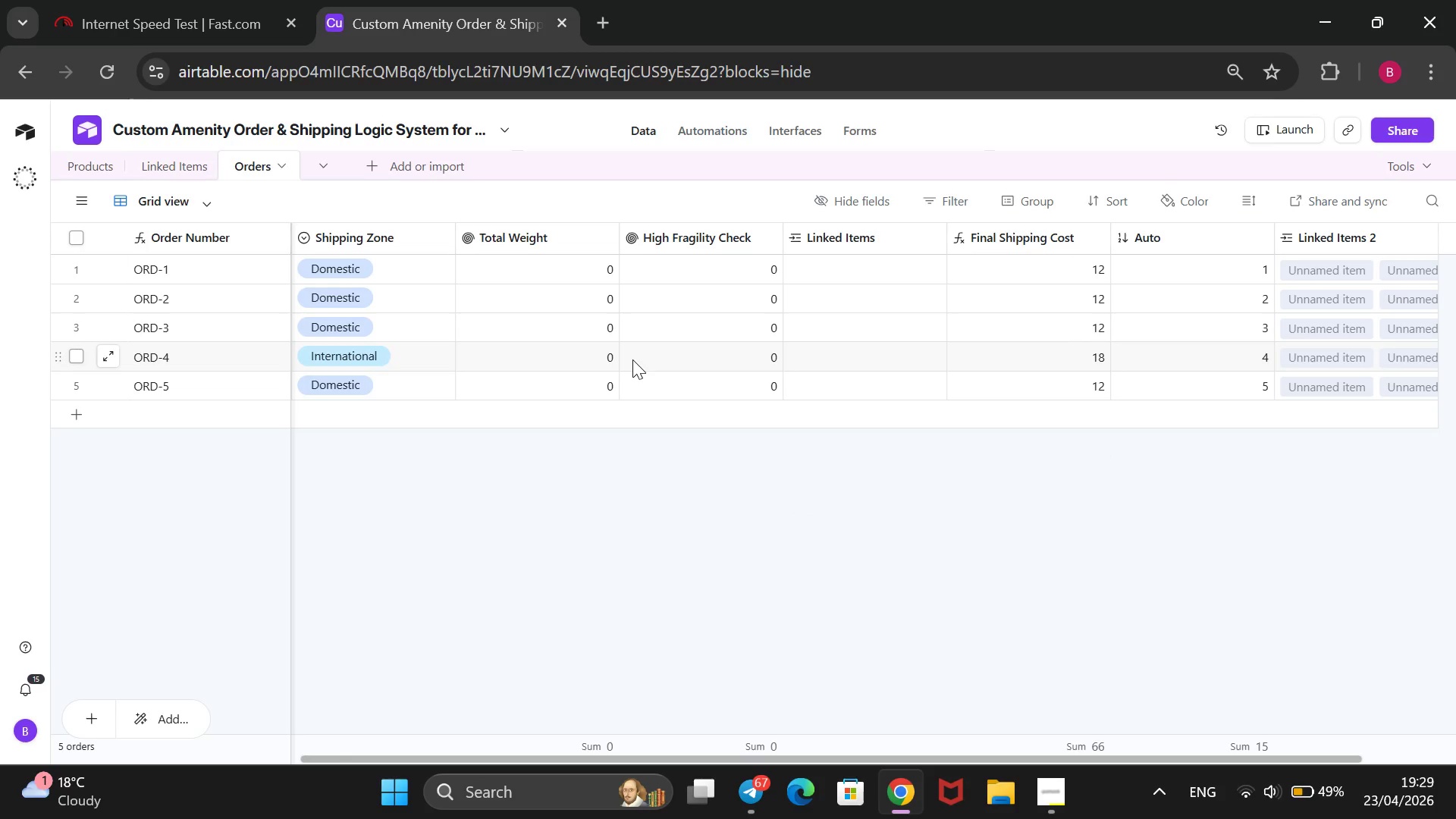 
left_click([168, 164])
 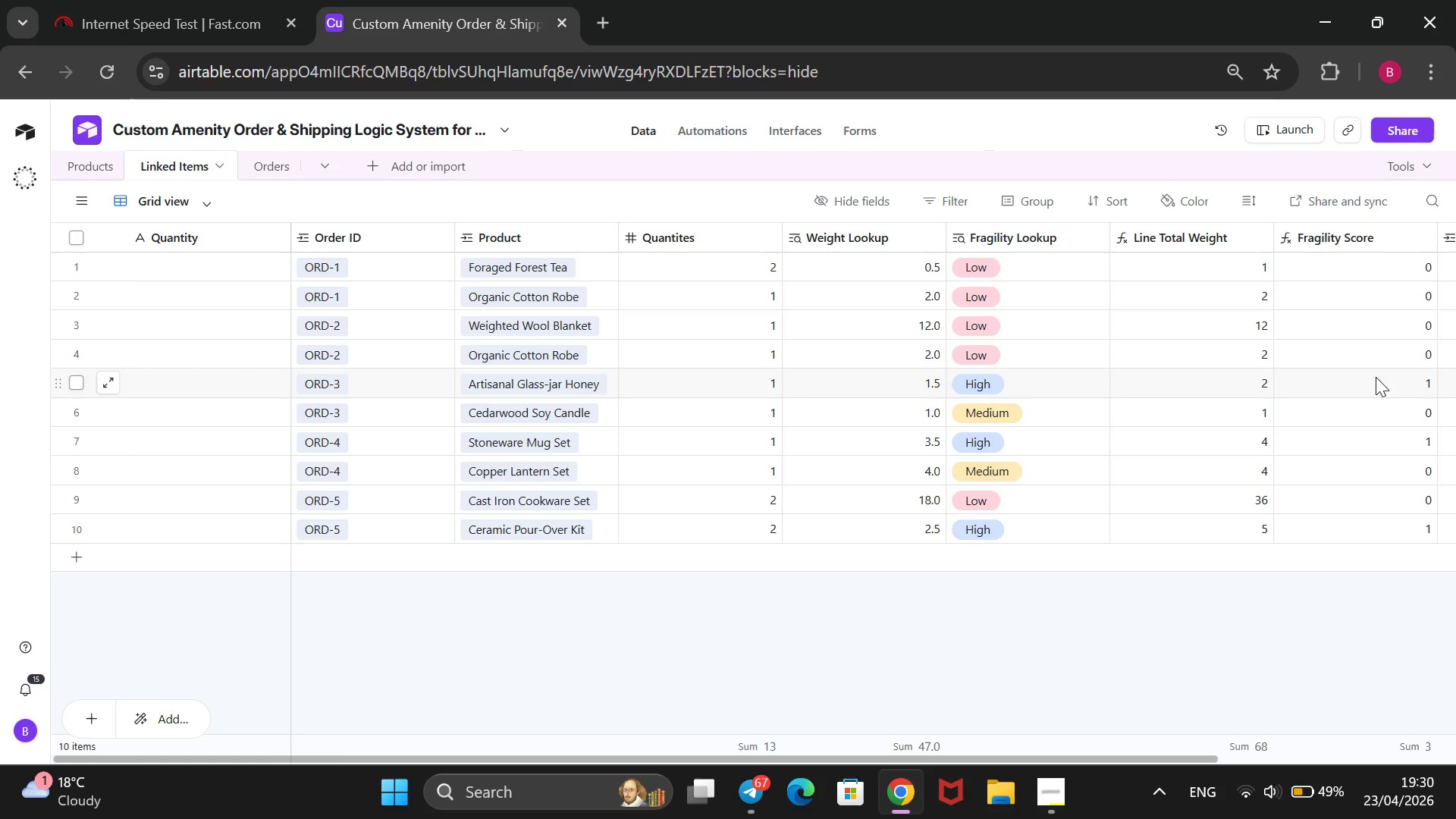 
wait(23.66)
 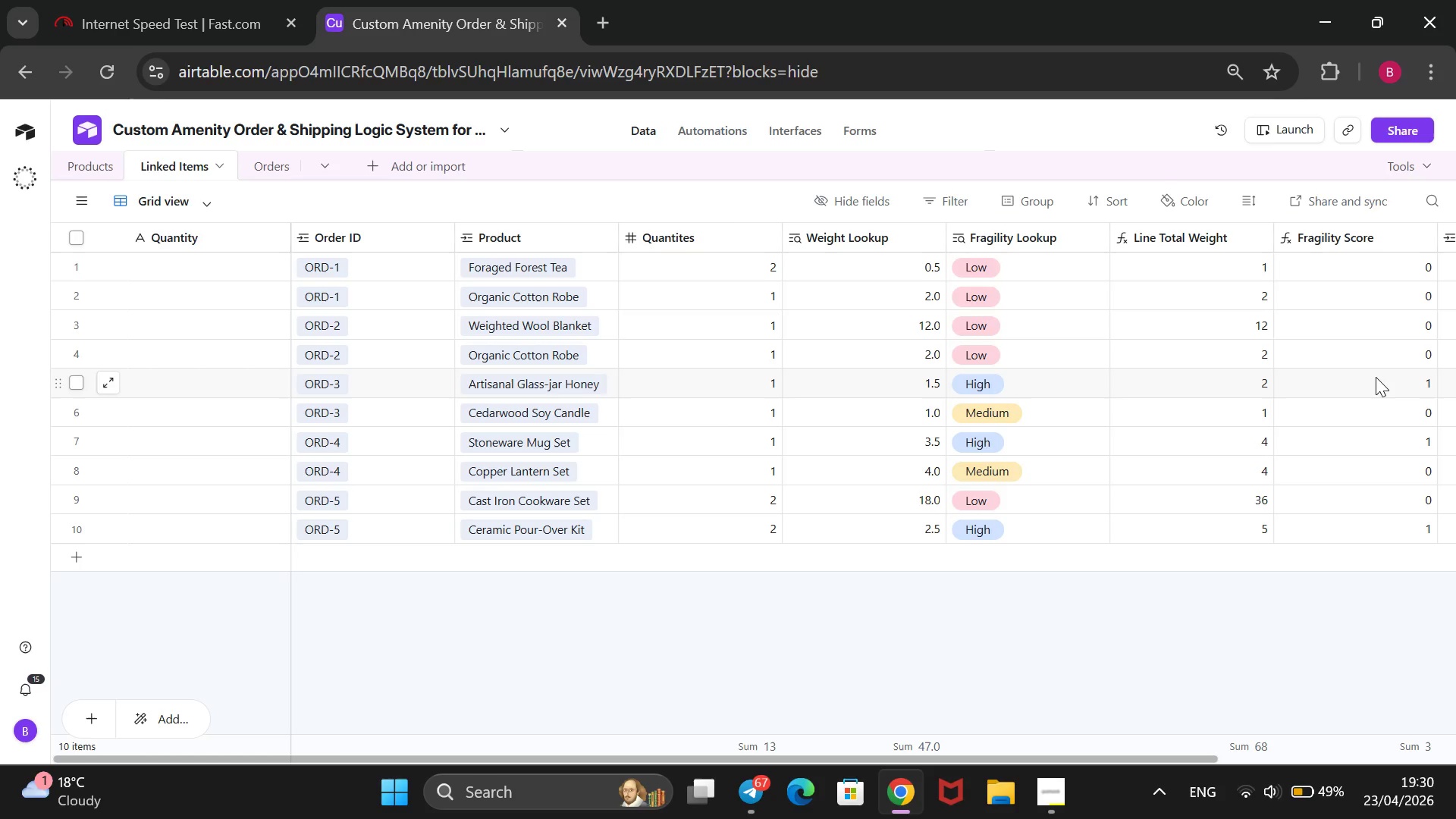 
left_click([281, 177])
 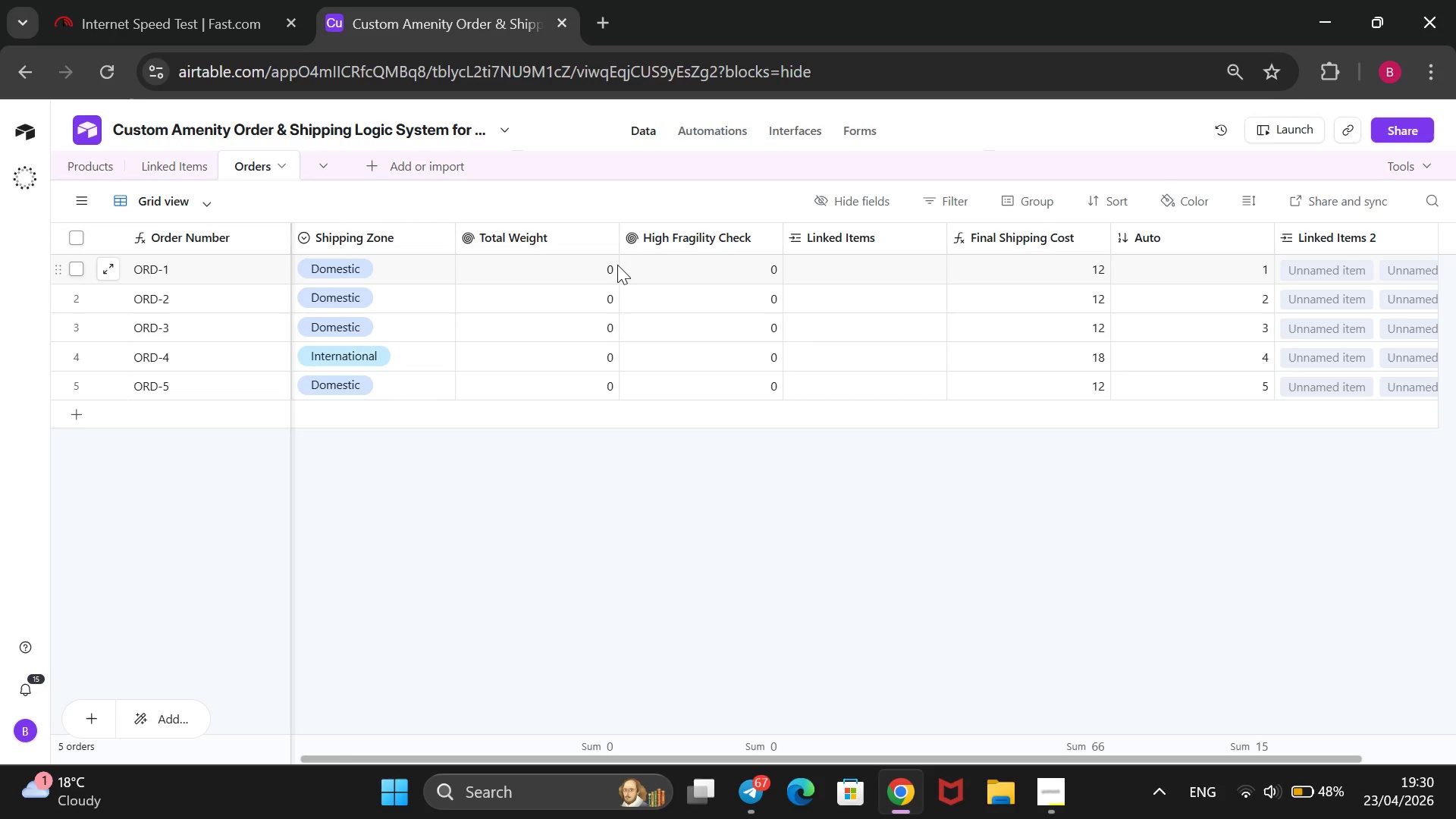 
wait(27.19)
 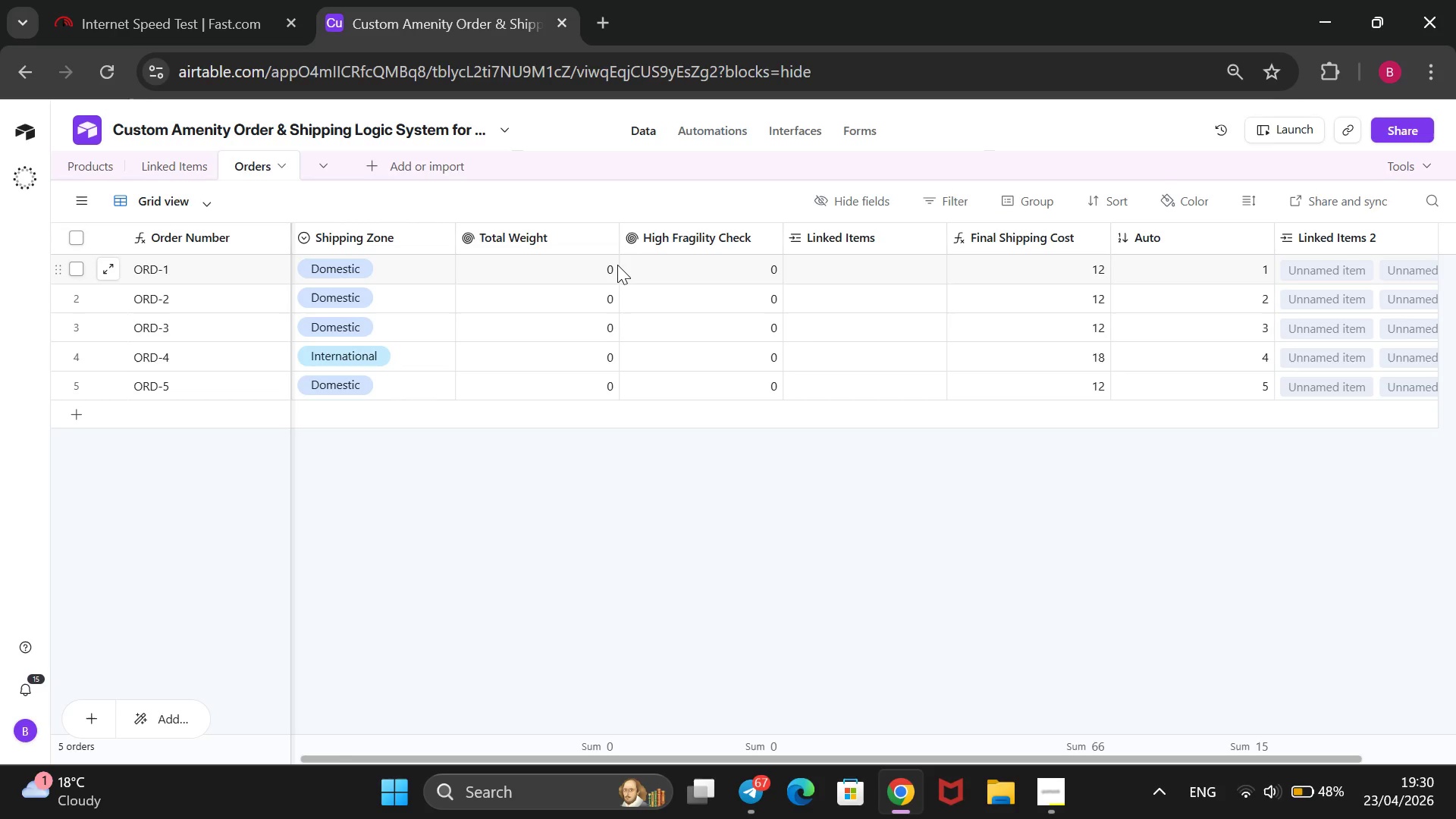 
mouse_move([639, 243])
 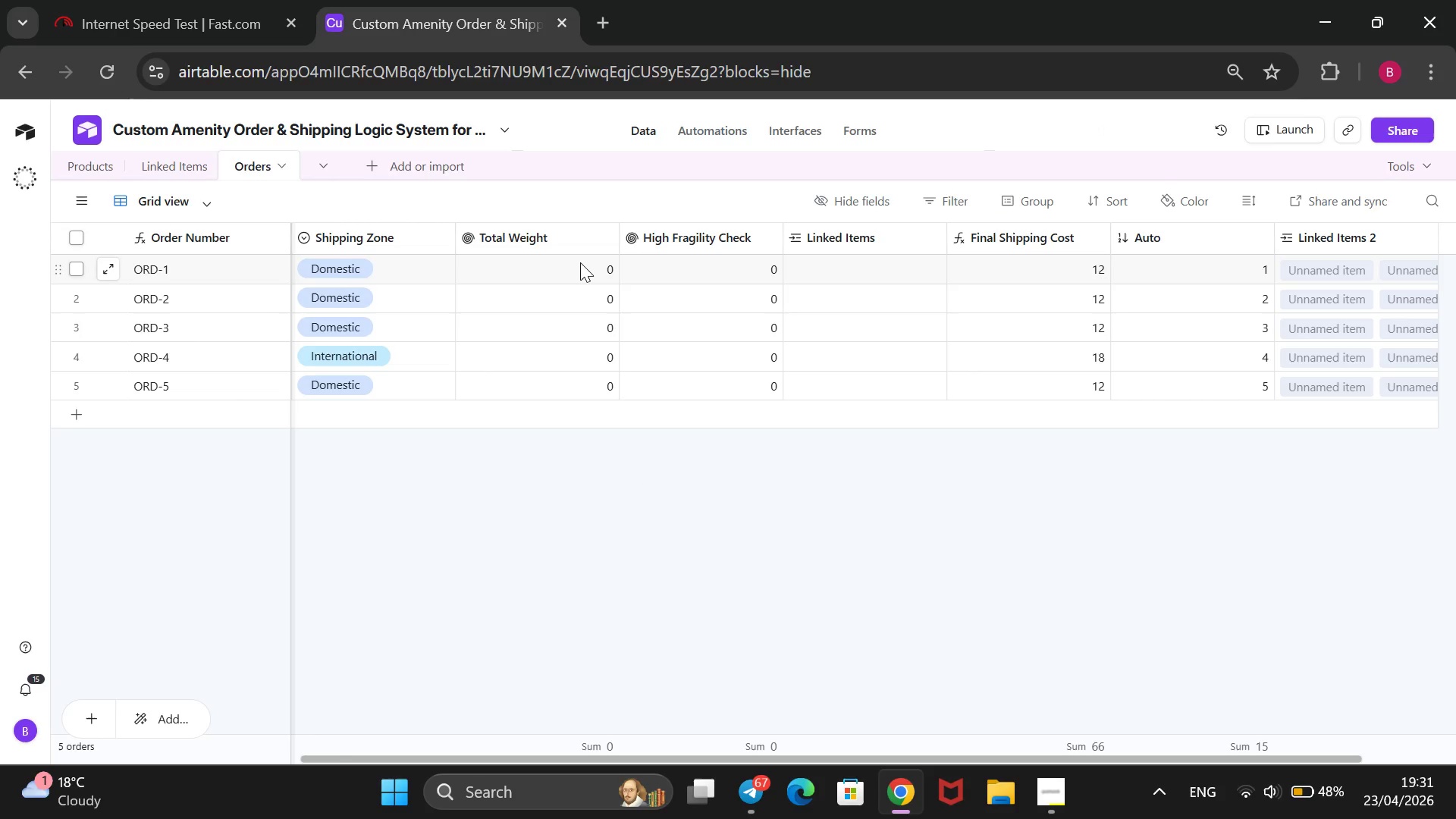 
wait(43.02)
 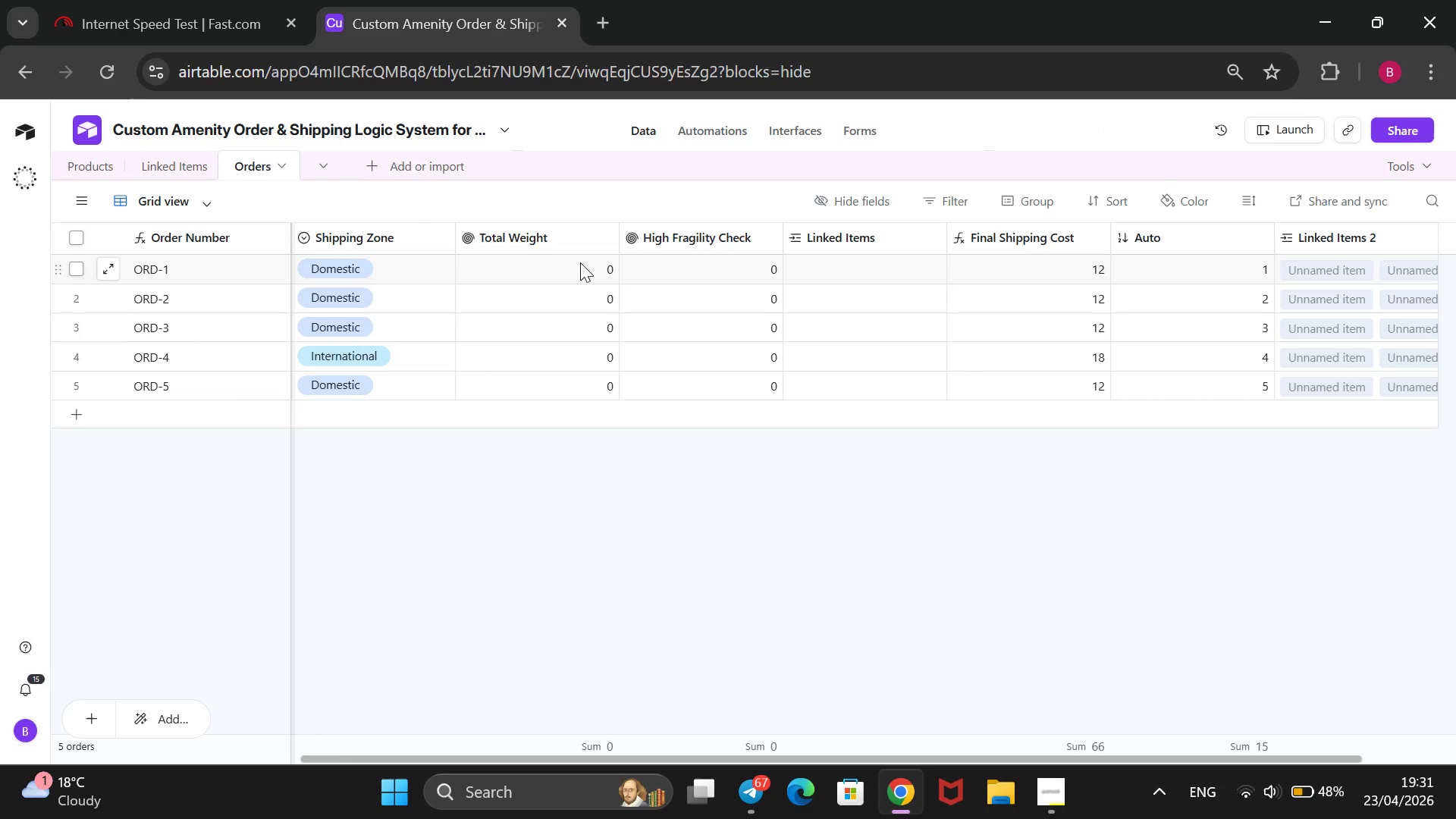 
right_click([548, 233])
 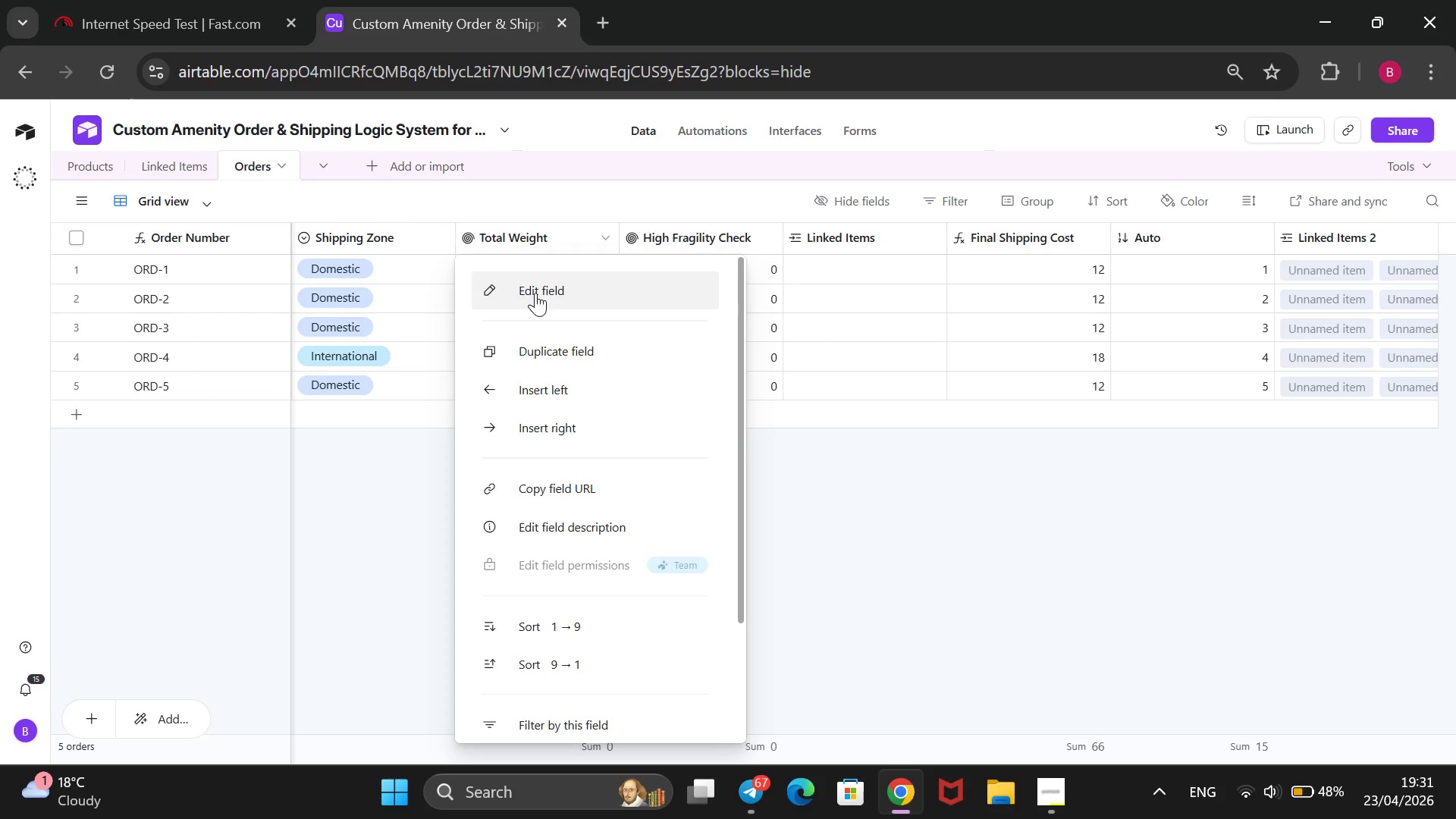 
wait(15.16)
 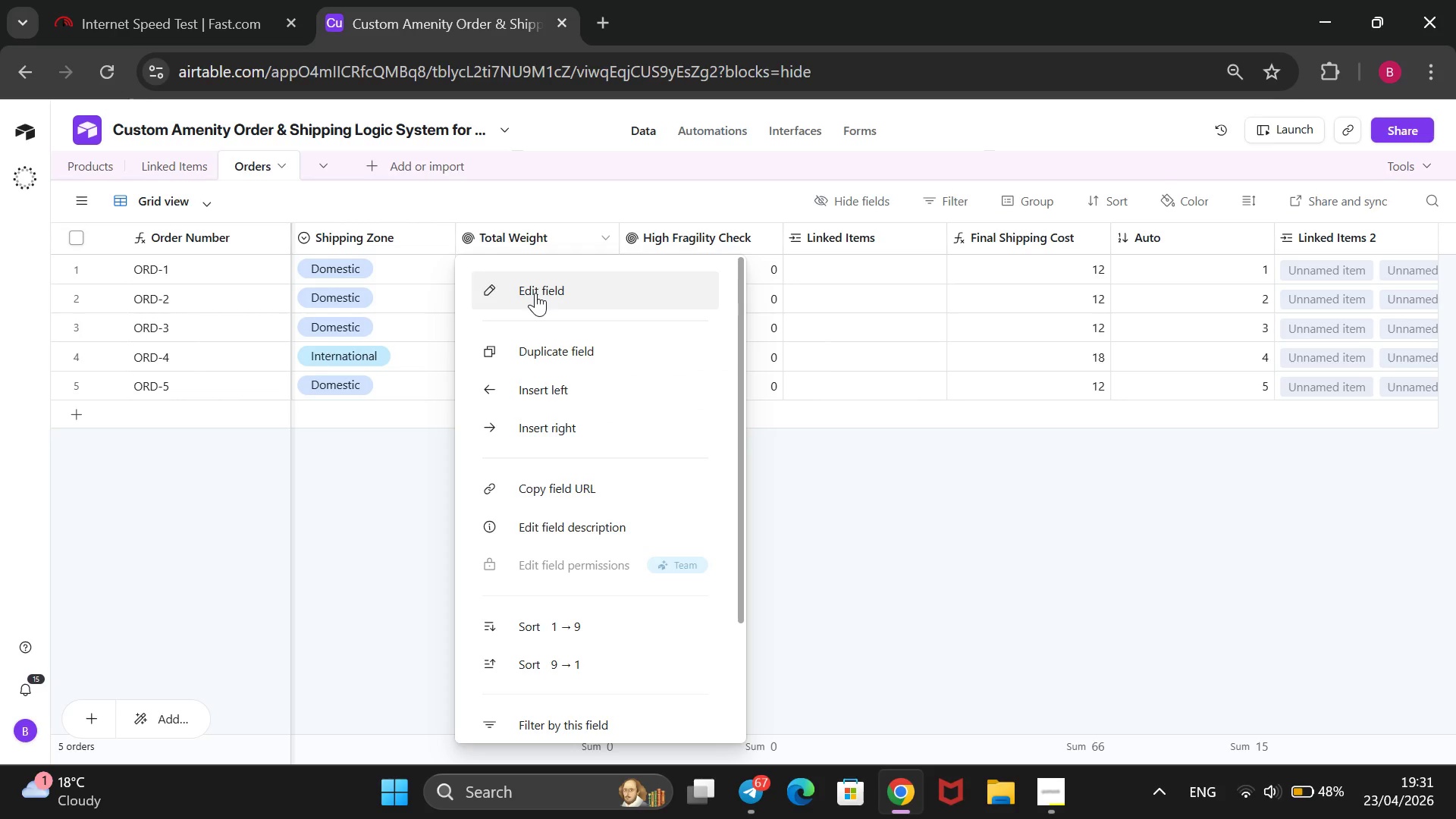 
left_click([535, 293])
 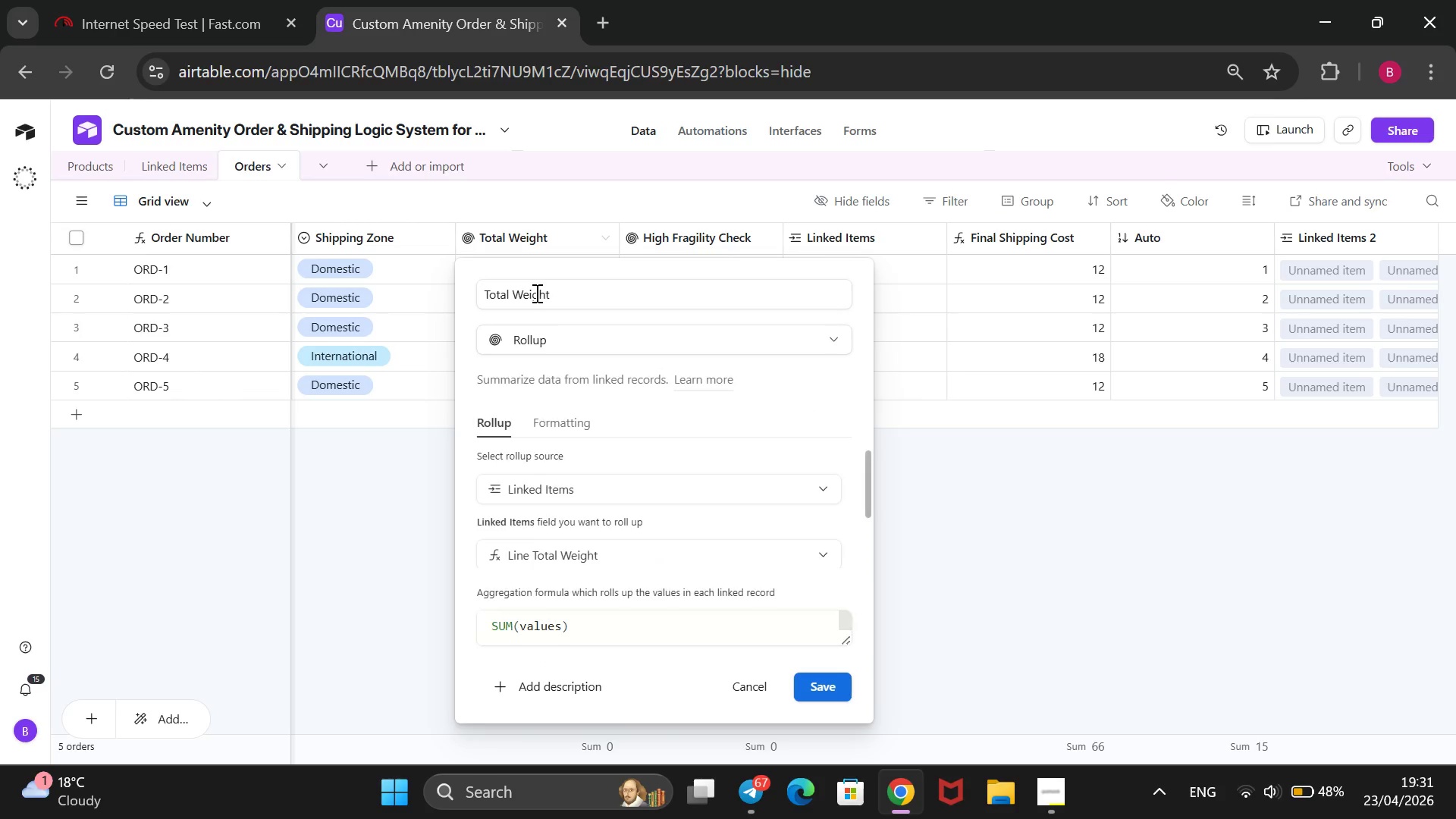 
wait(11.33)
 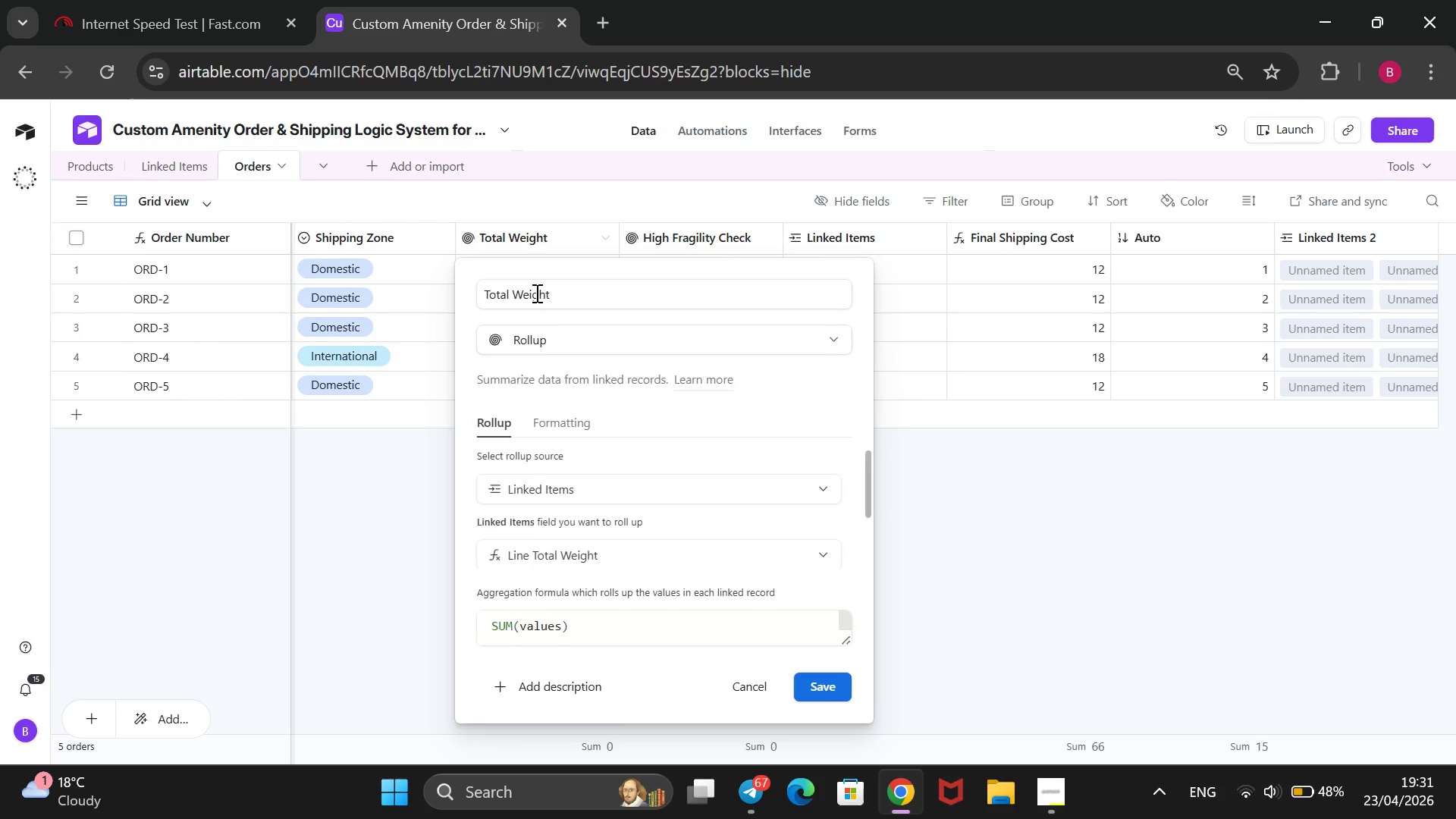 
mouse_move([812, 541])
 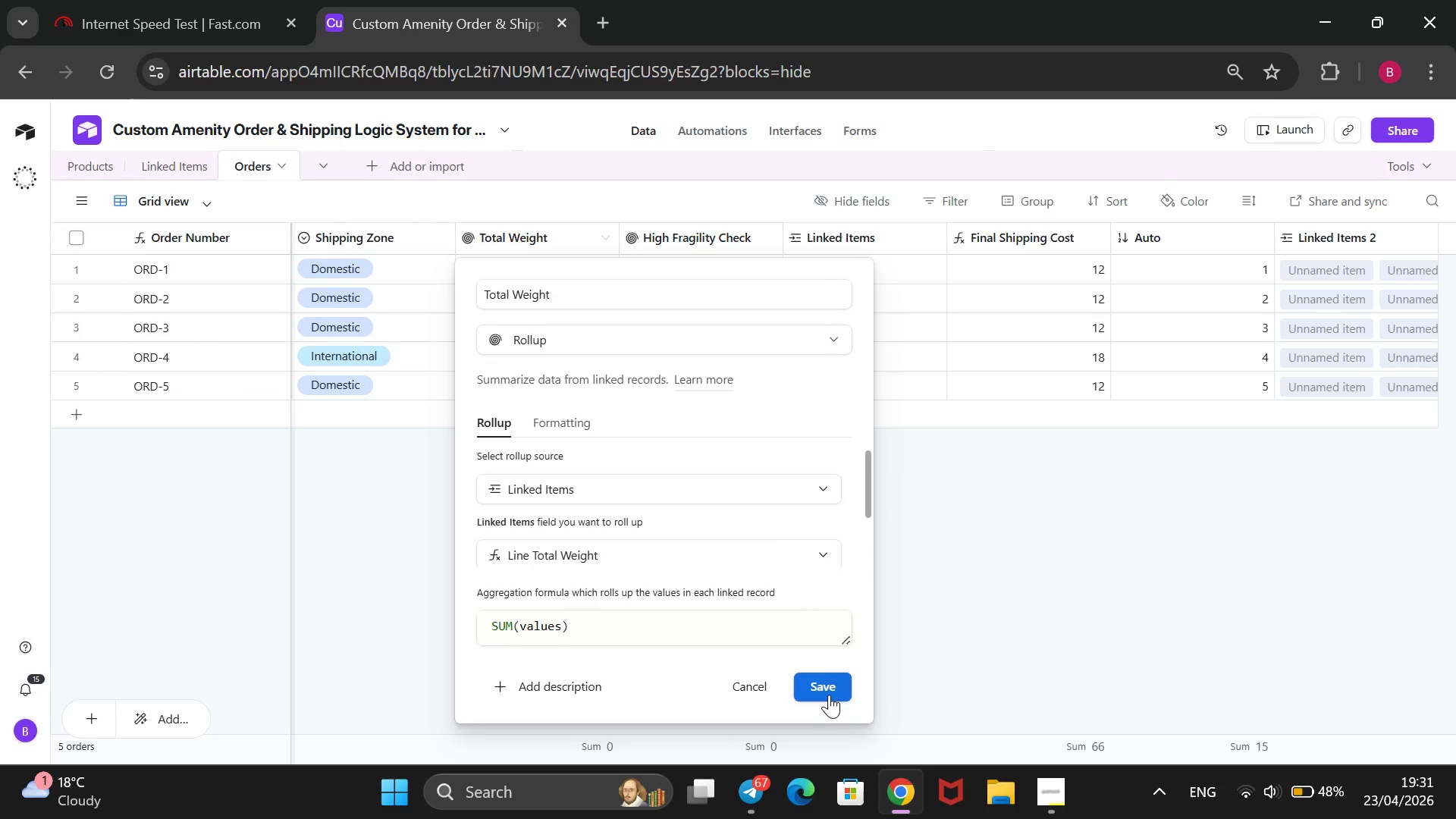 
left_click([829, 695])
 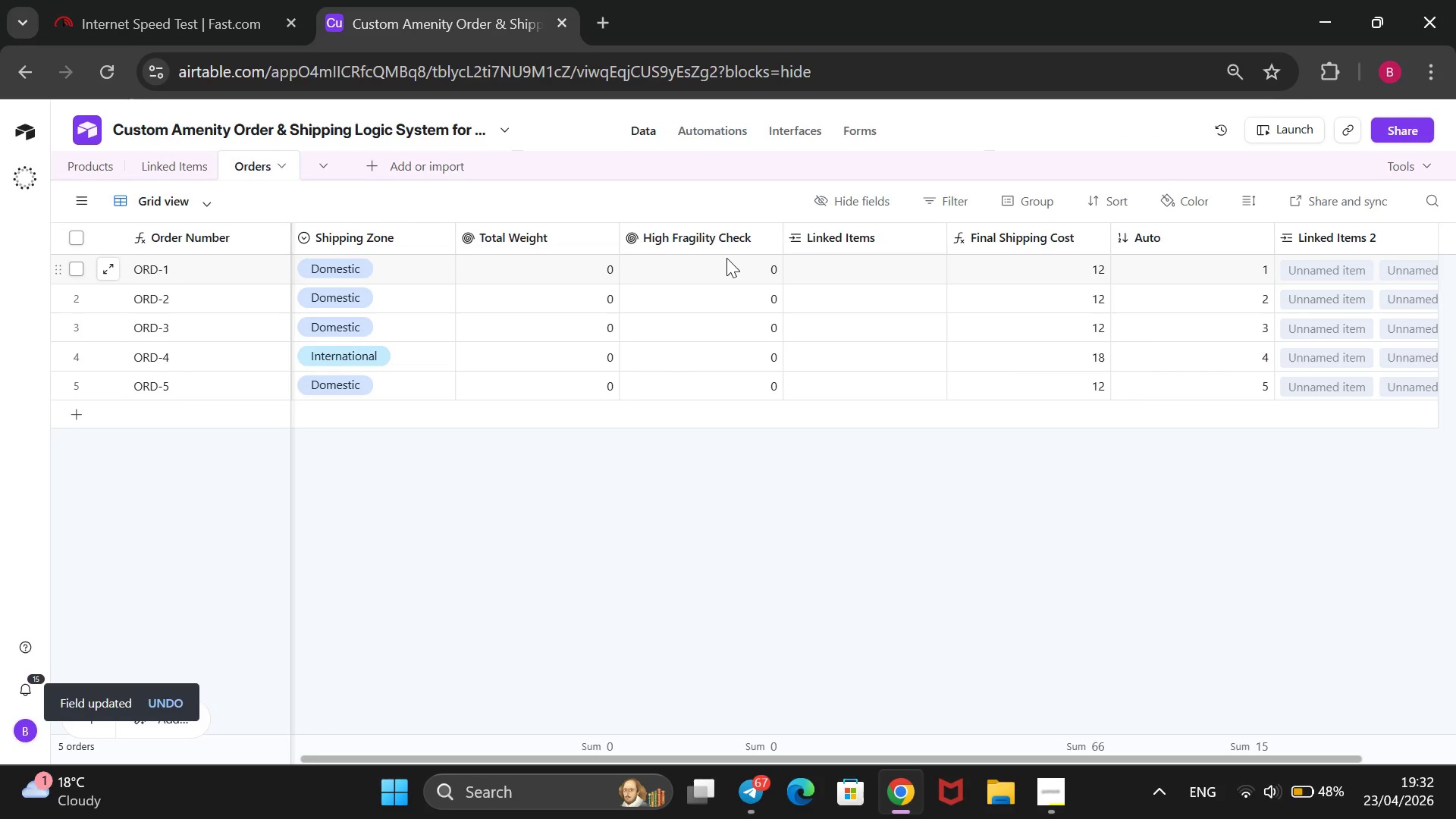 
wait(16.84)
 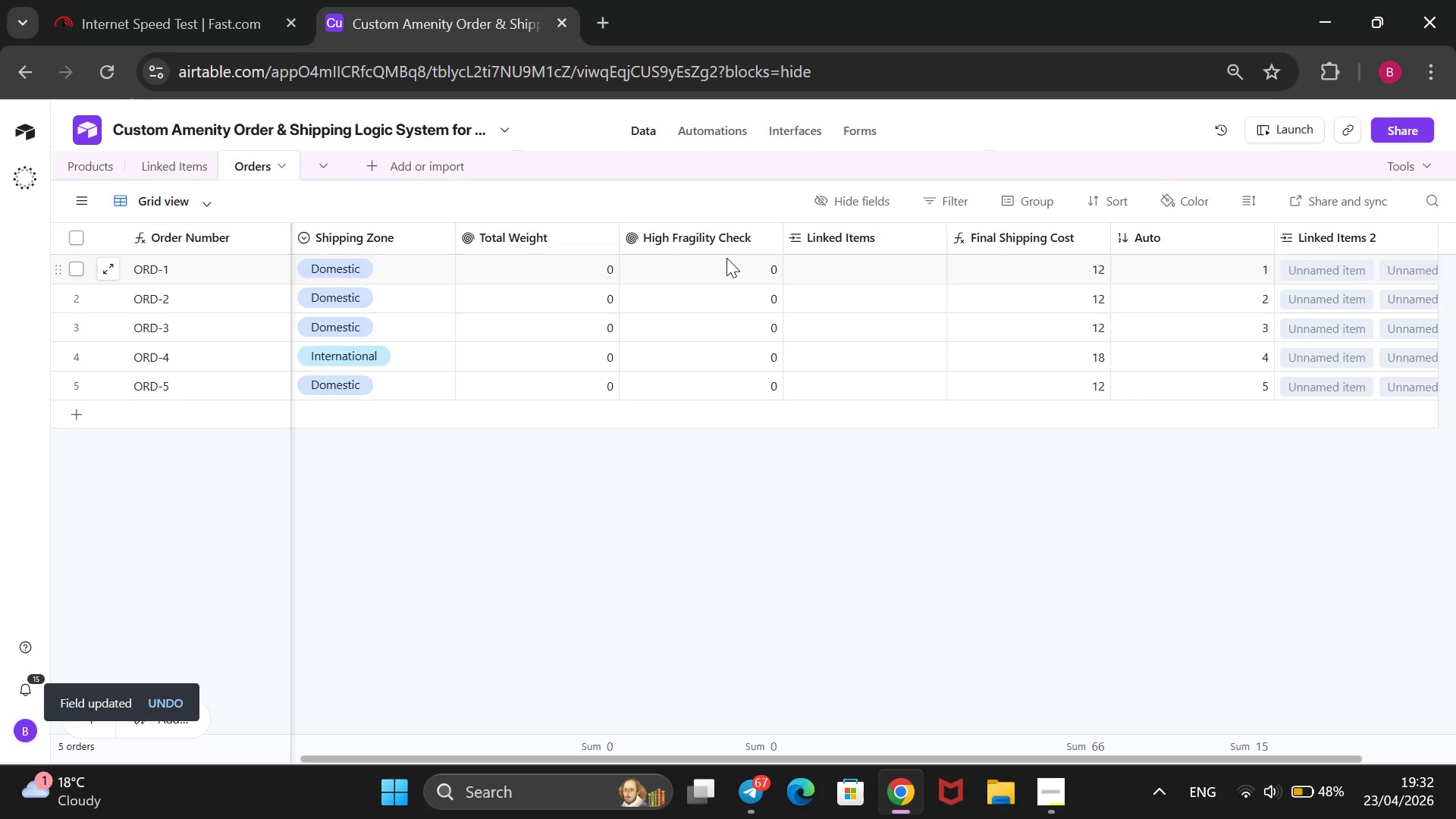 
left_click([181, 173])
 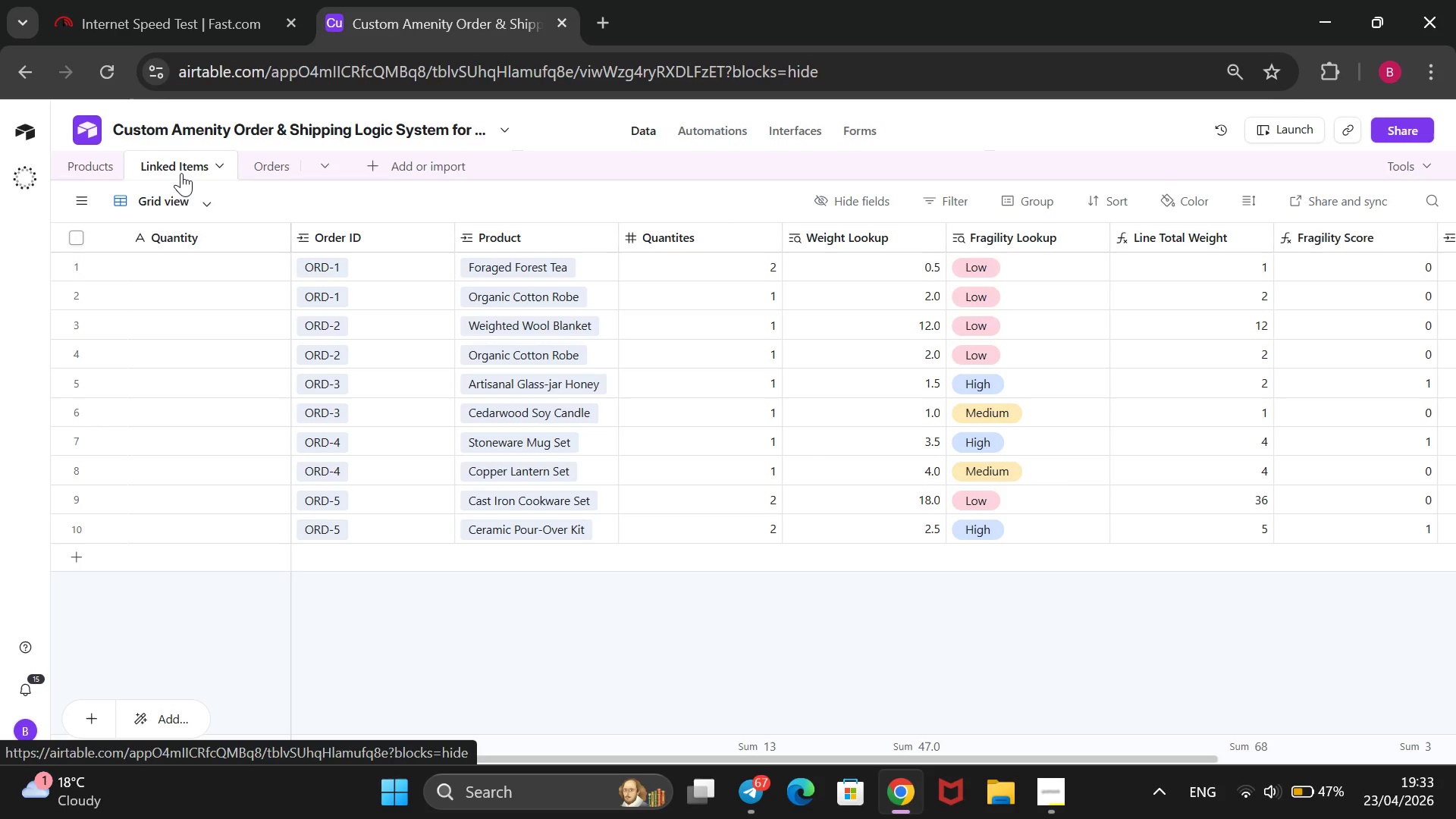 
wait(108.56)
 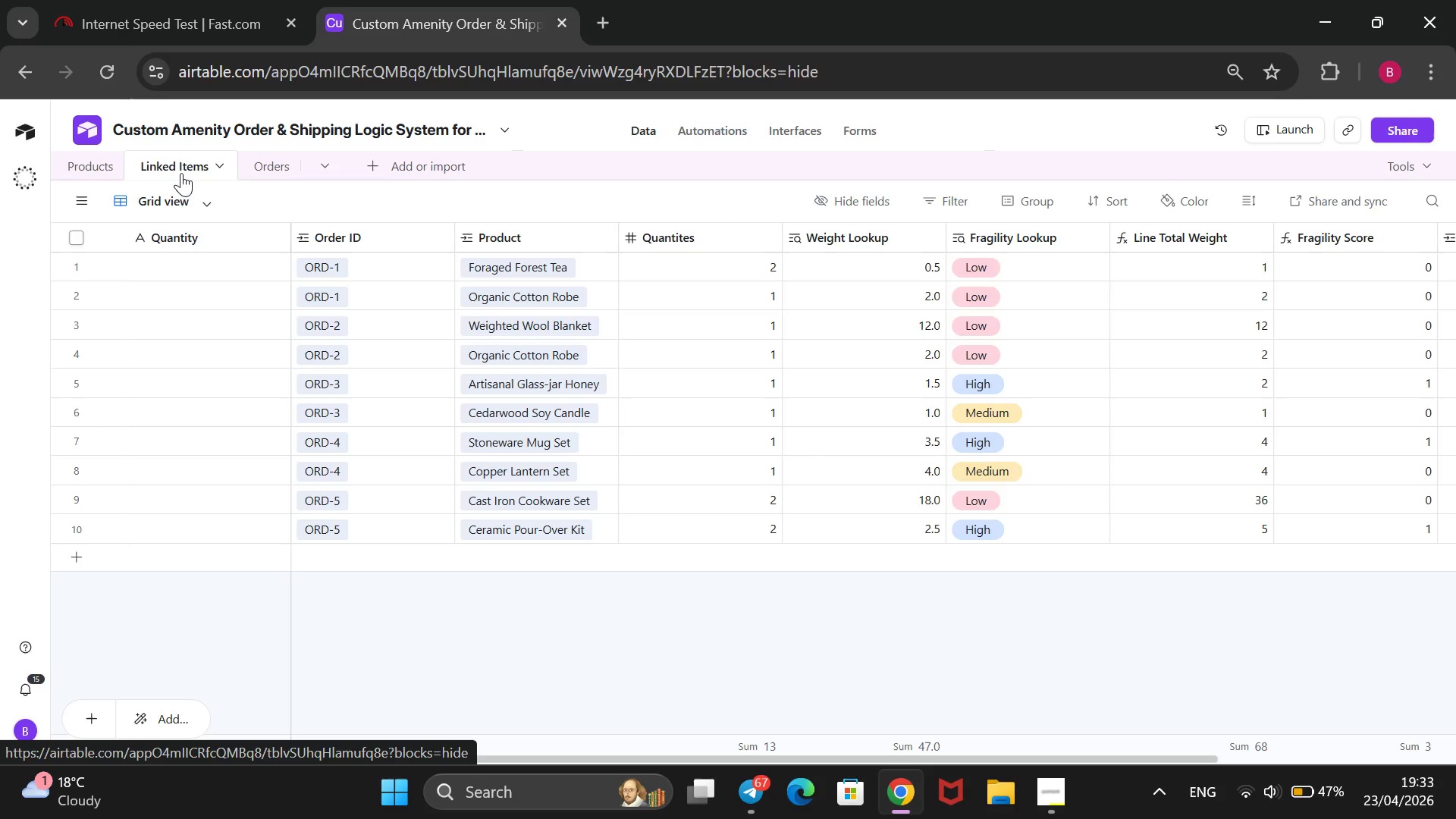 
left_click([275, 158])
 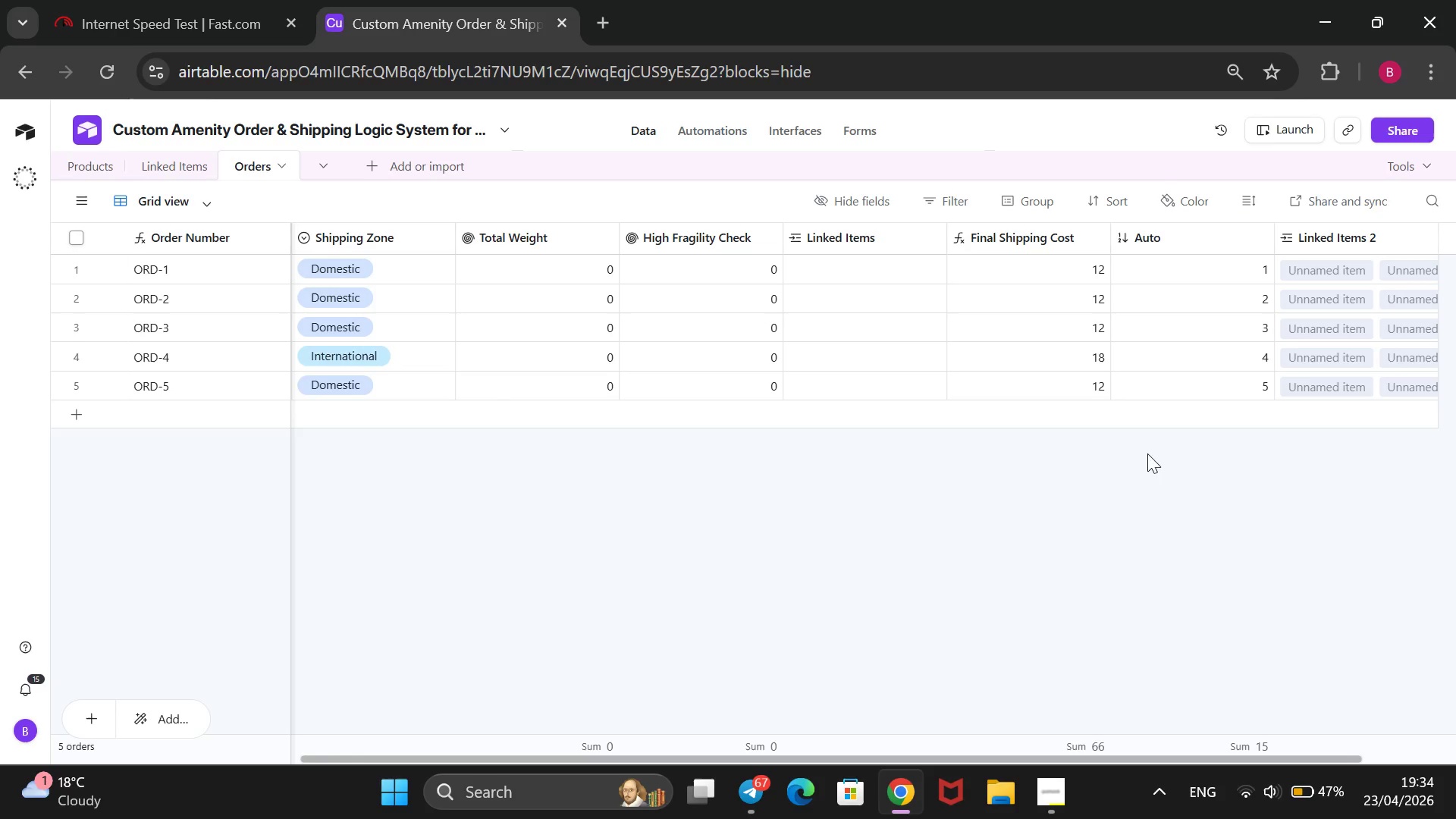 
wait(7.39)
 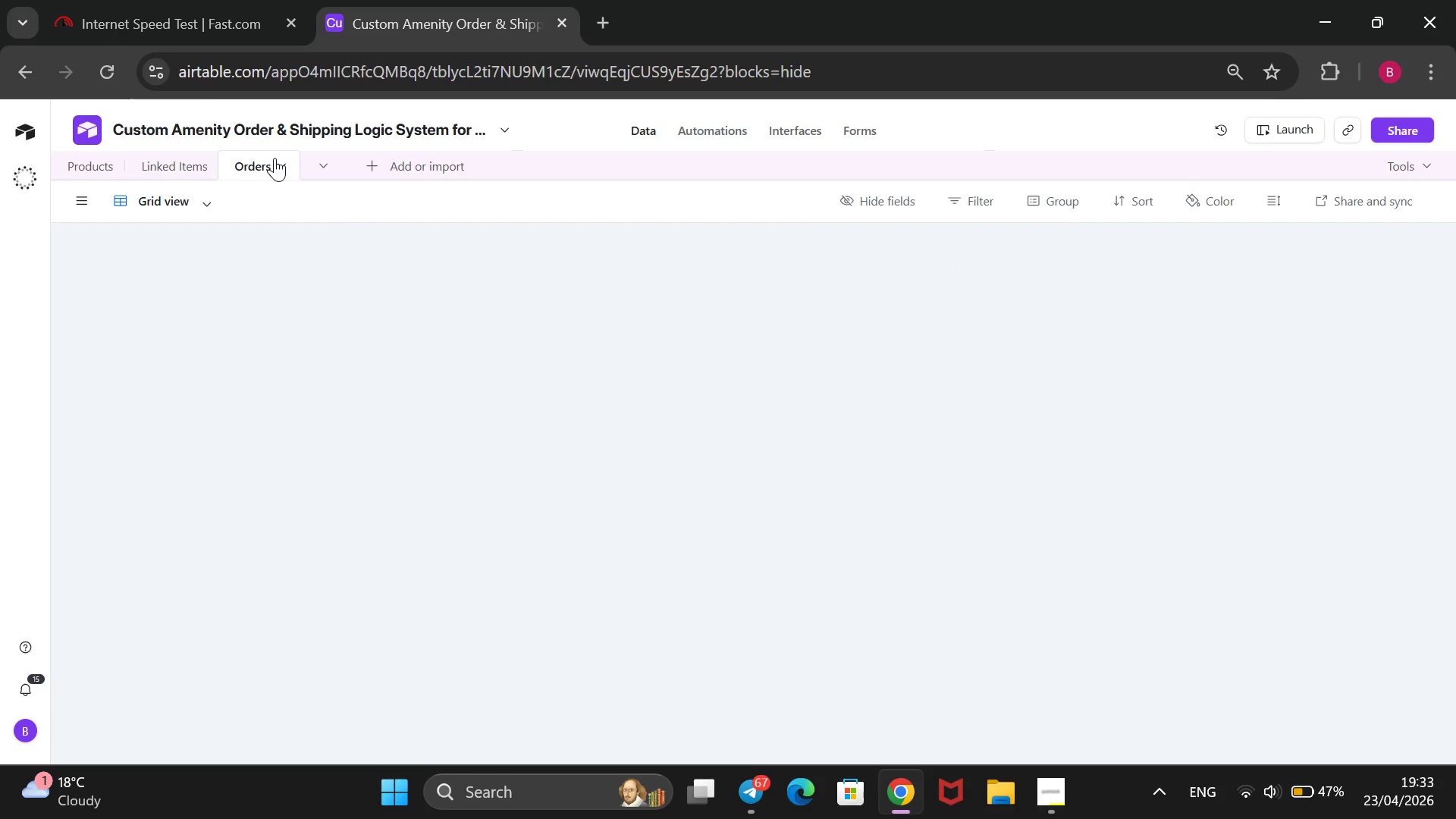 
scroll: coordinate [1280, 301], scroll_direction: down, amount: 5.0
 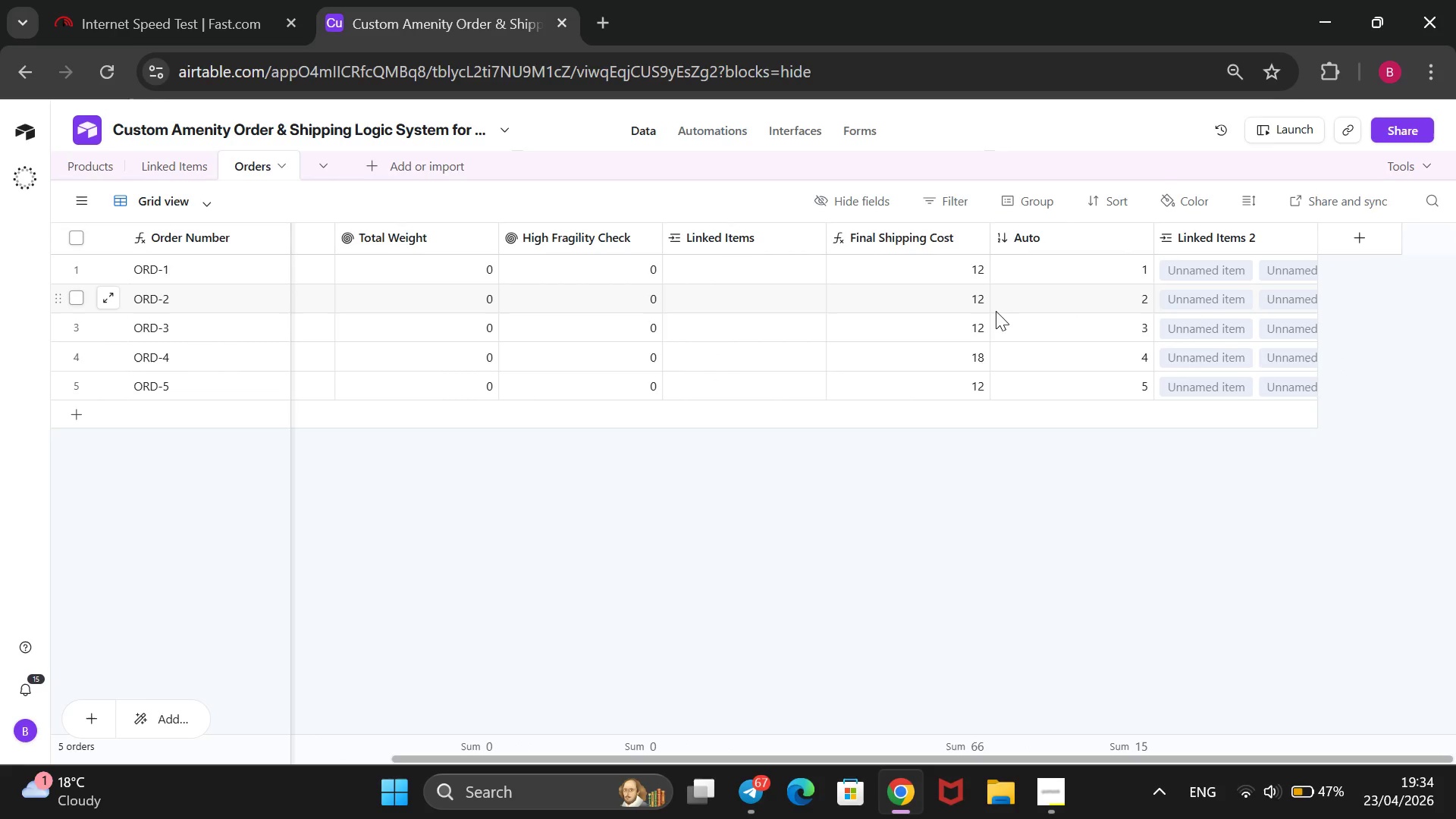 
scroll: coordinate [996, 311], scroll_direction: up, amount: 1.0
 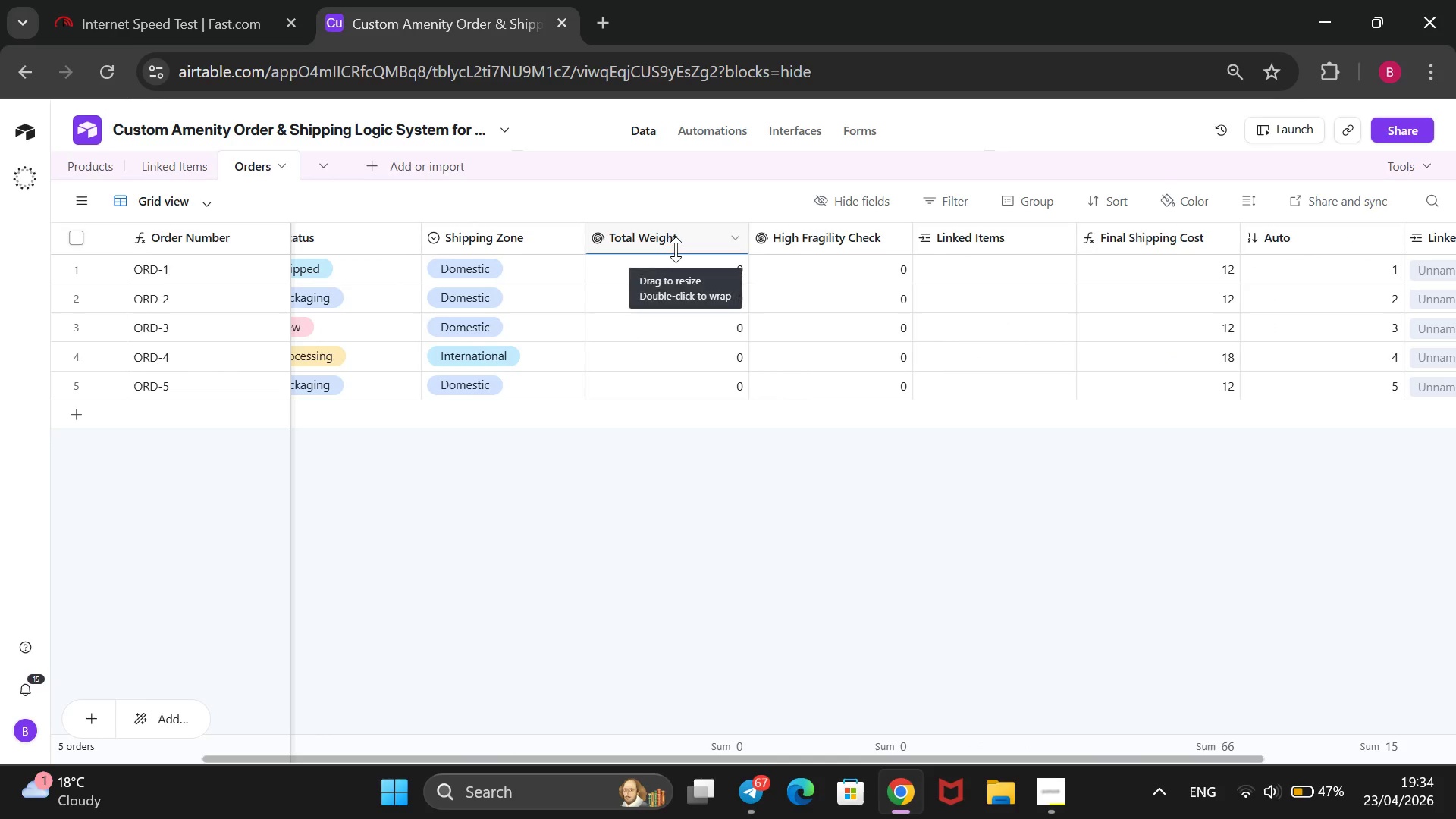 
left_click([685, 233])
 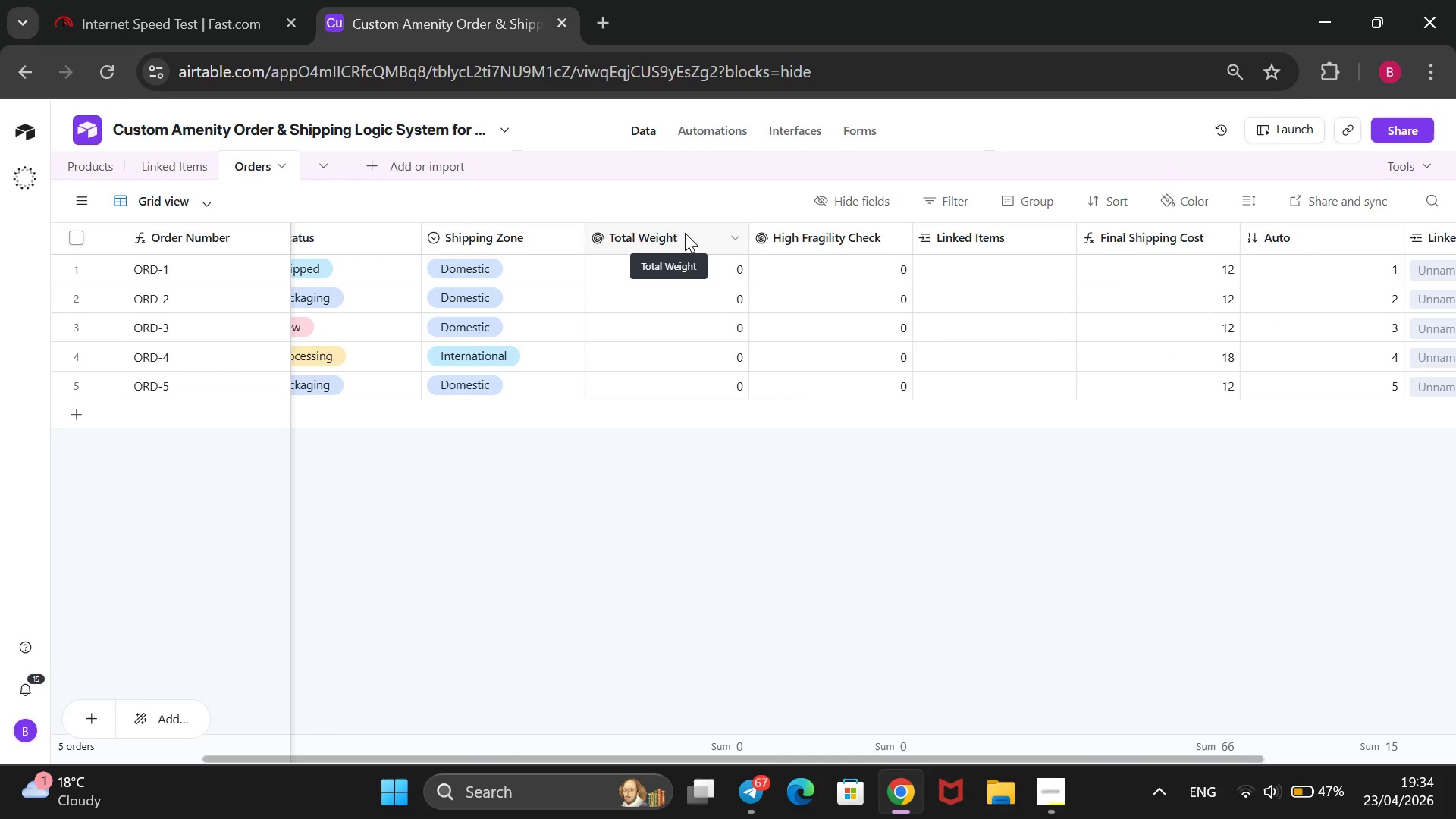 
right_click([685, 233])
 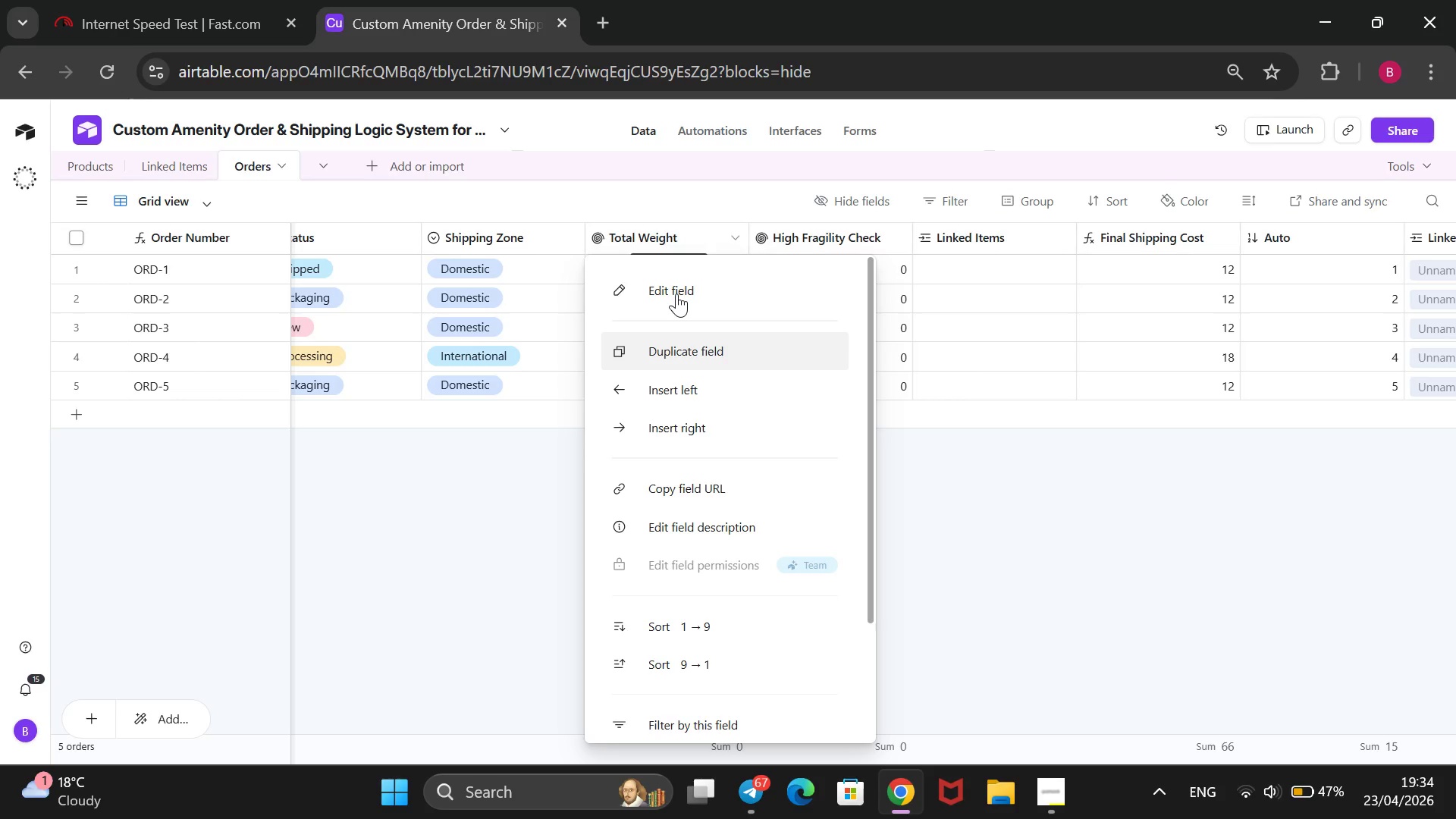 
wait(5.66)
 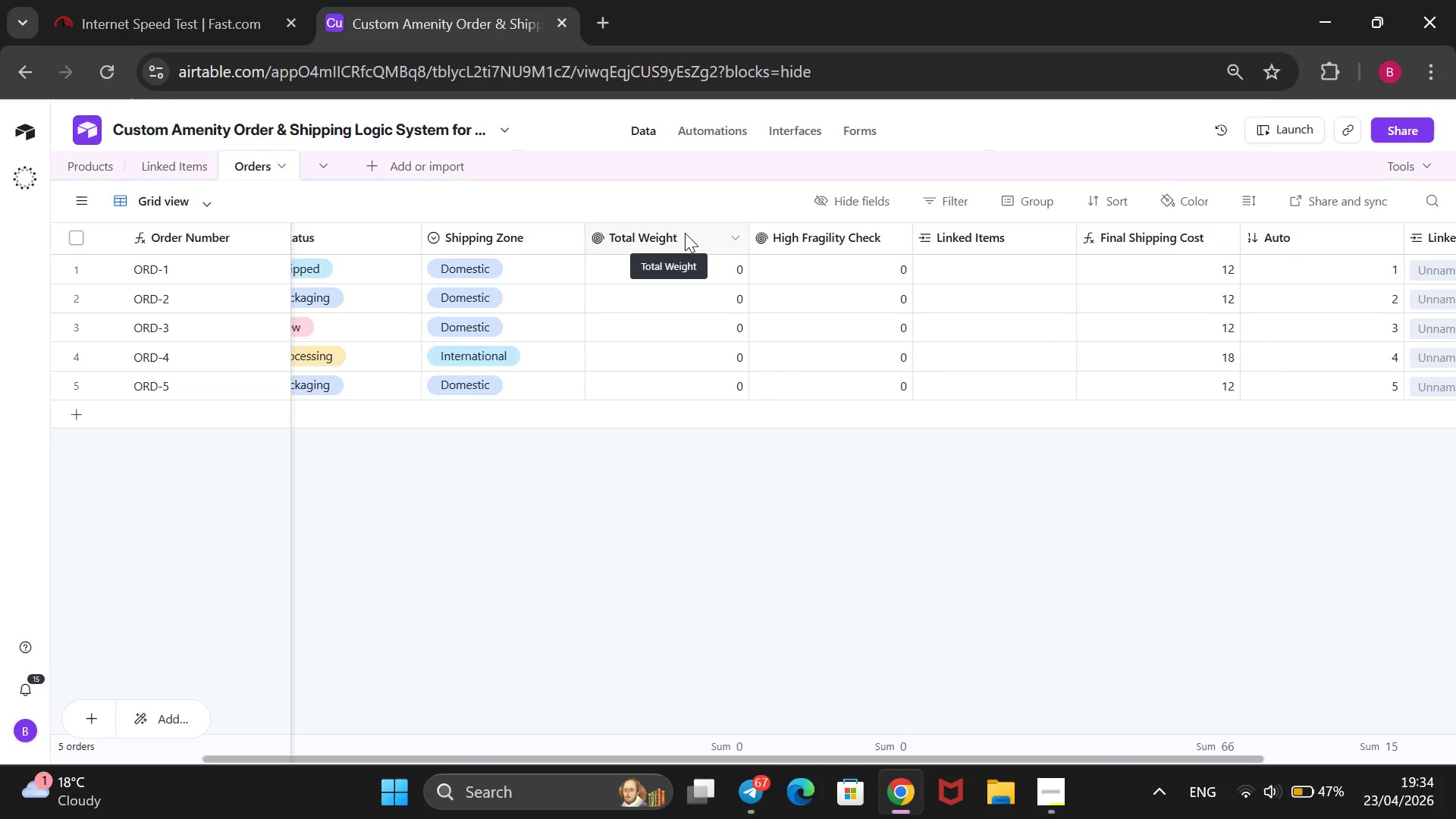 
left_click([678, 287])
 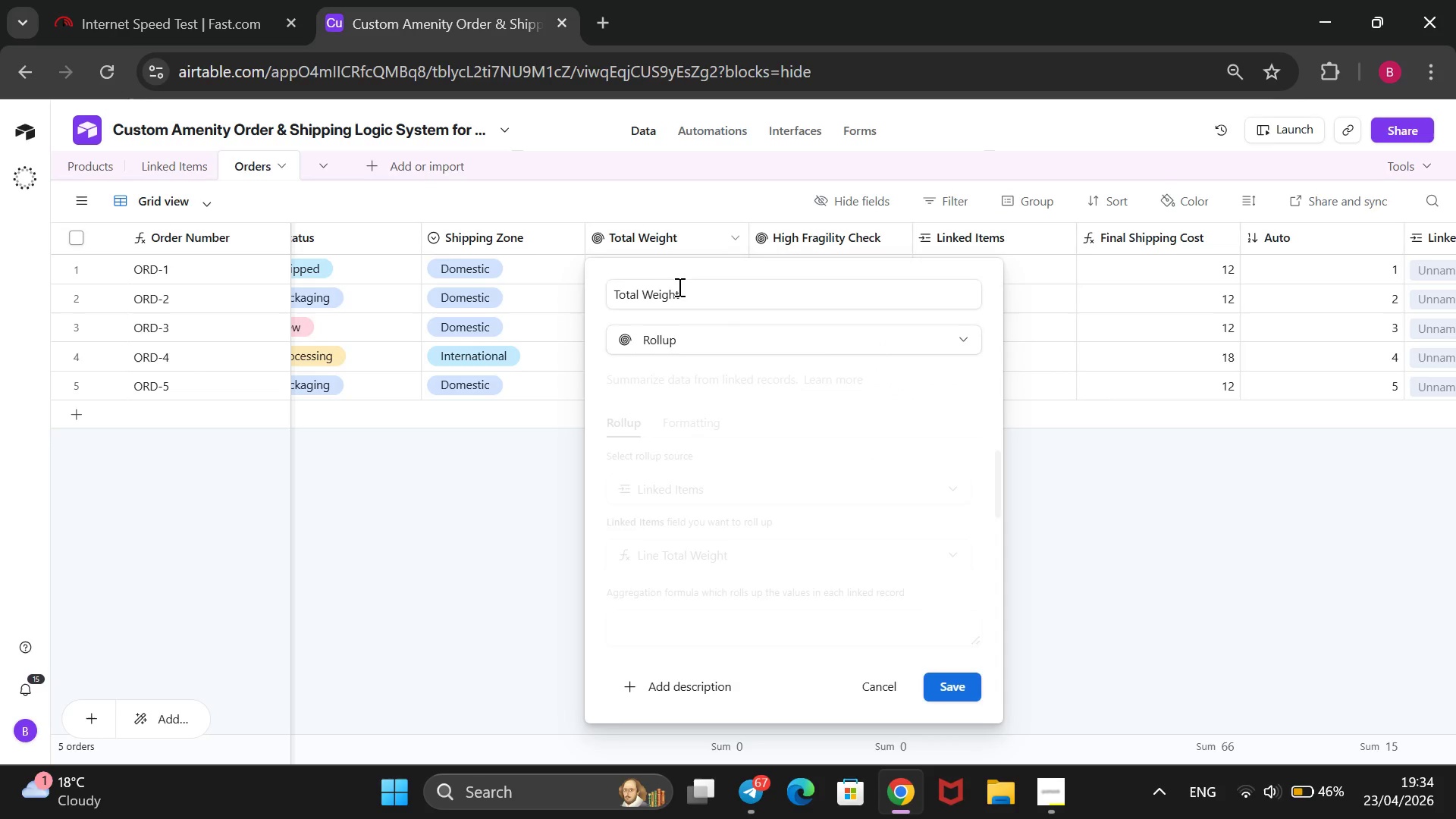 
wait(10.97)
 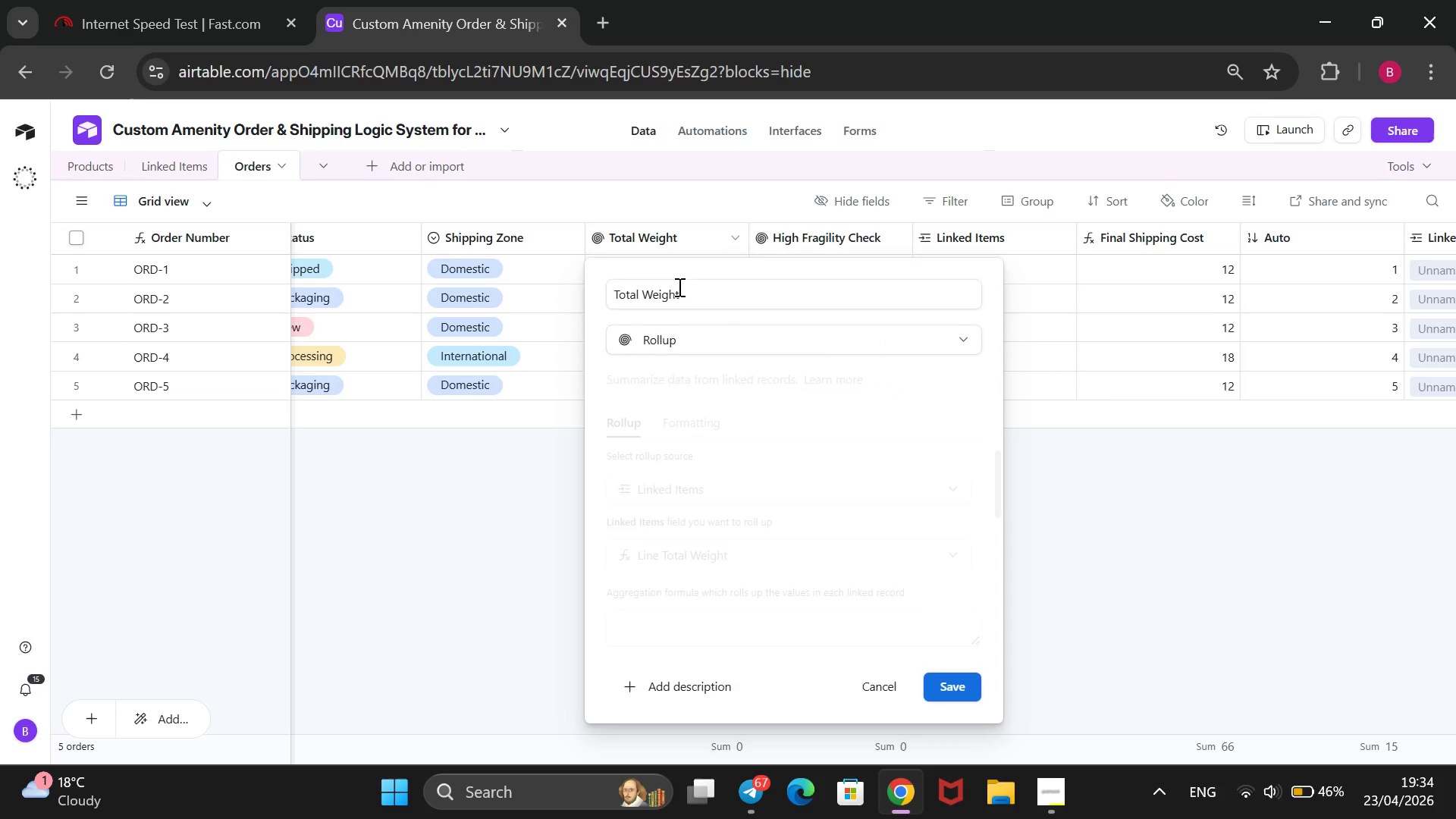 
left_click([940, 497])
 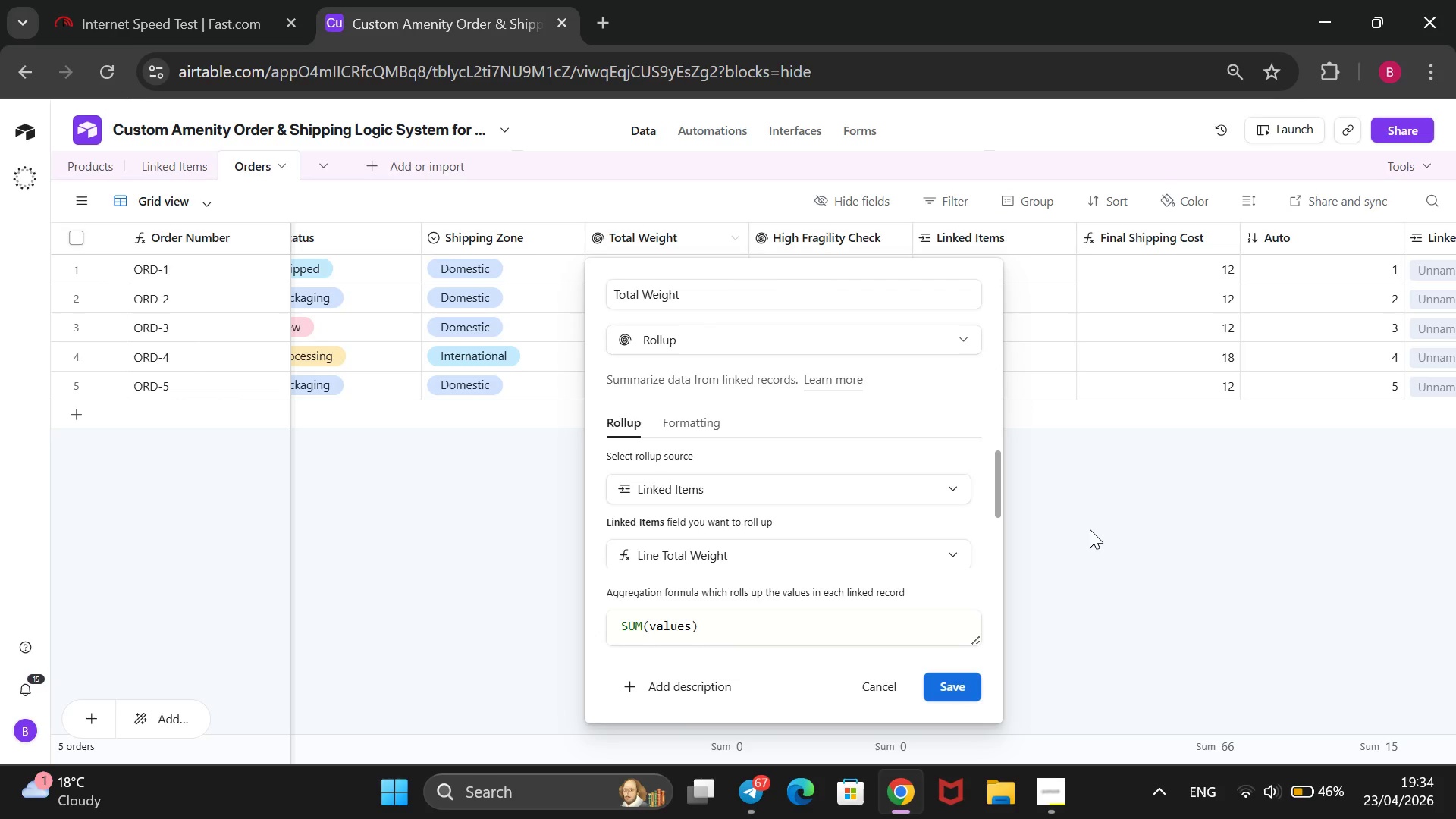 
left_click([1090, 529])
 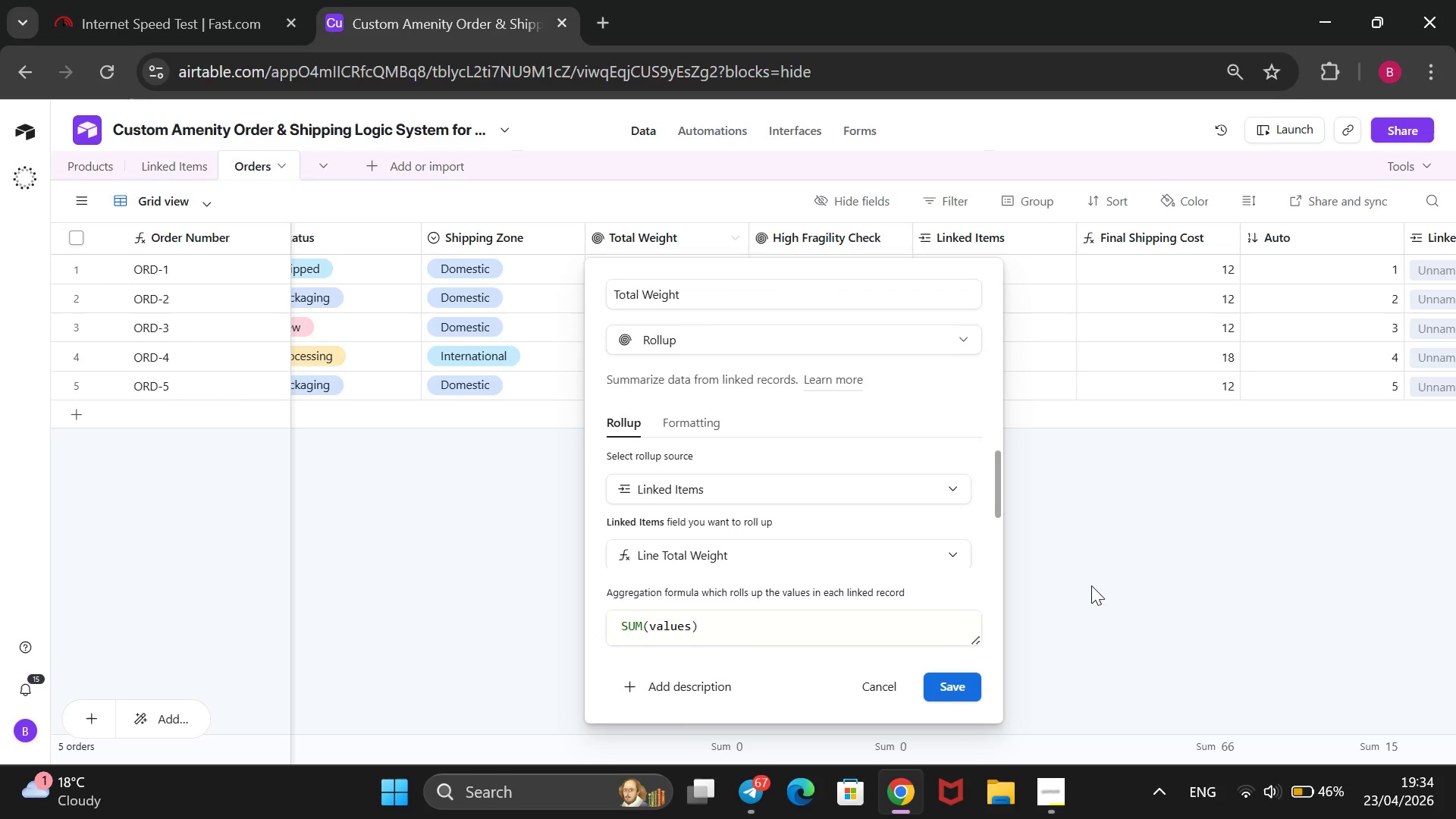 
left_click([1091, 585])
 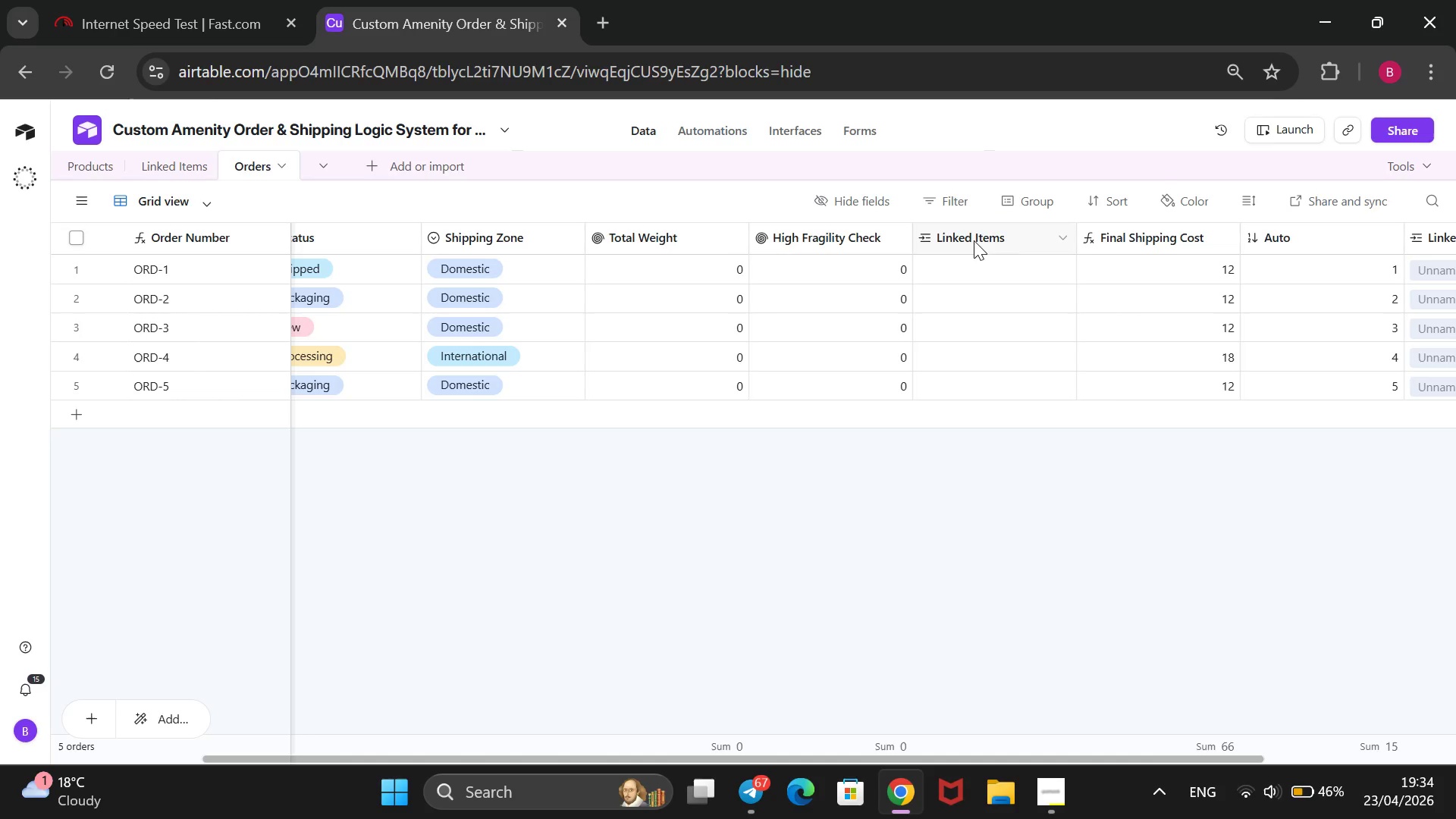 
right_click([974, 239])
 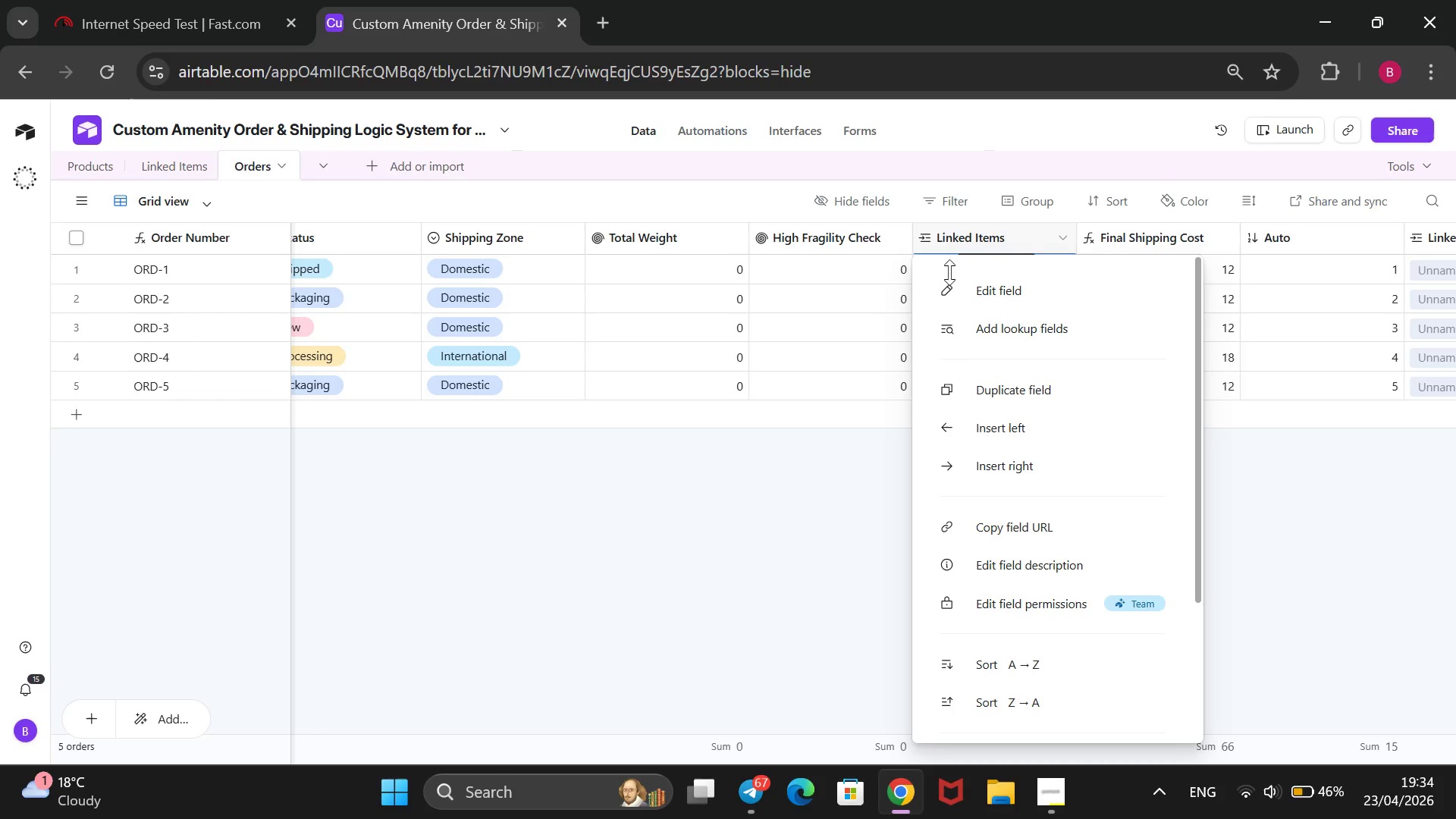 
wait(5.38)
 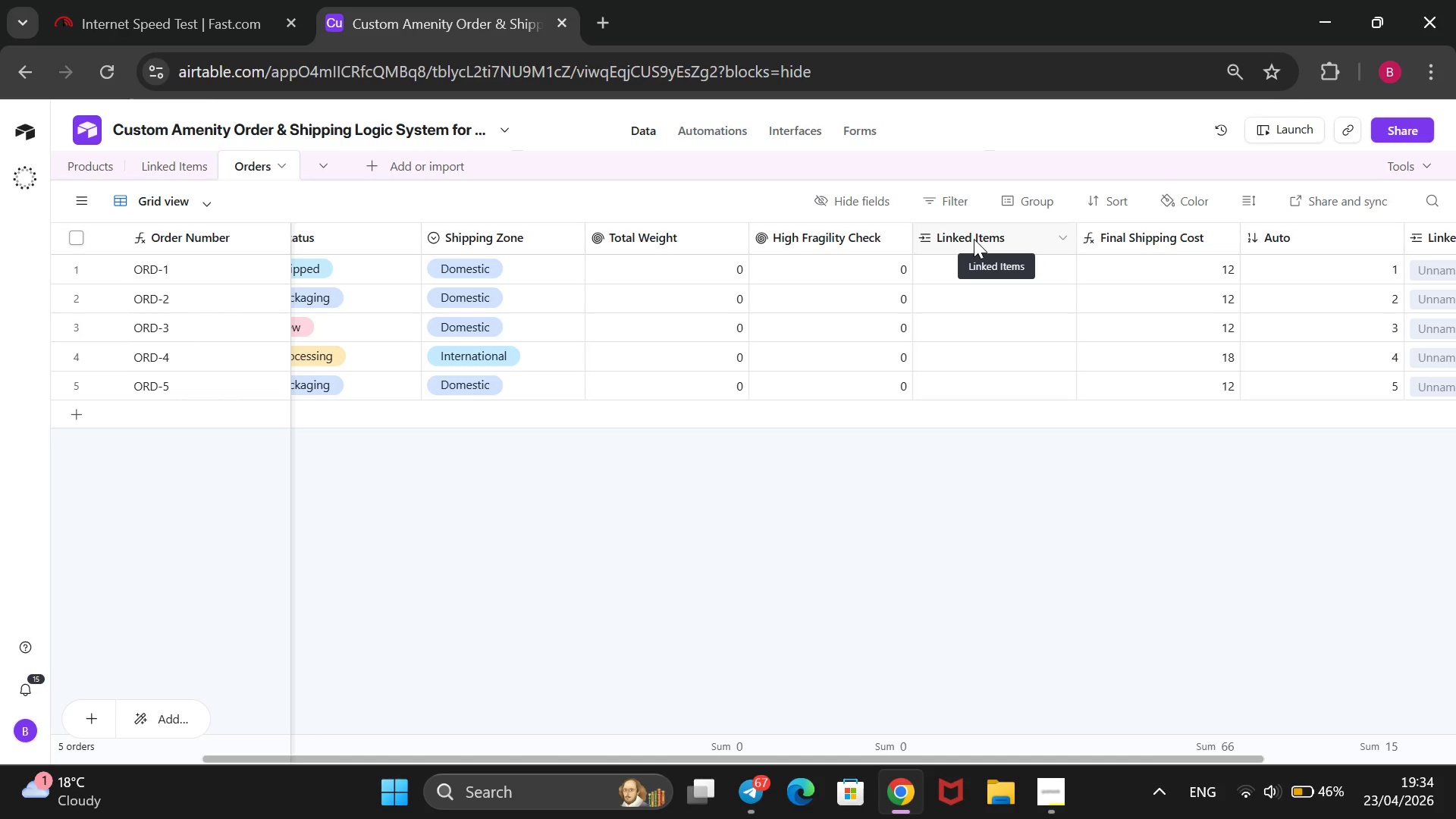 
left_click([1025, 278])
 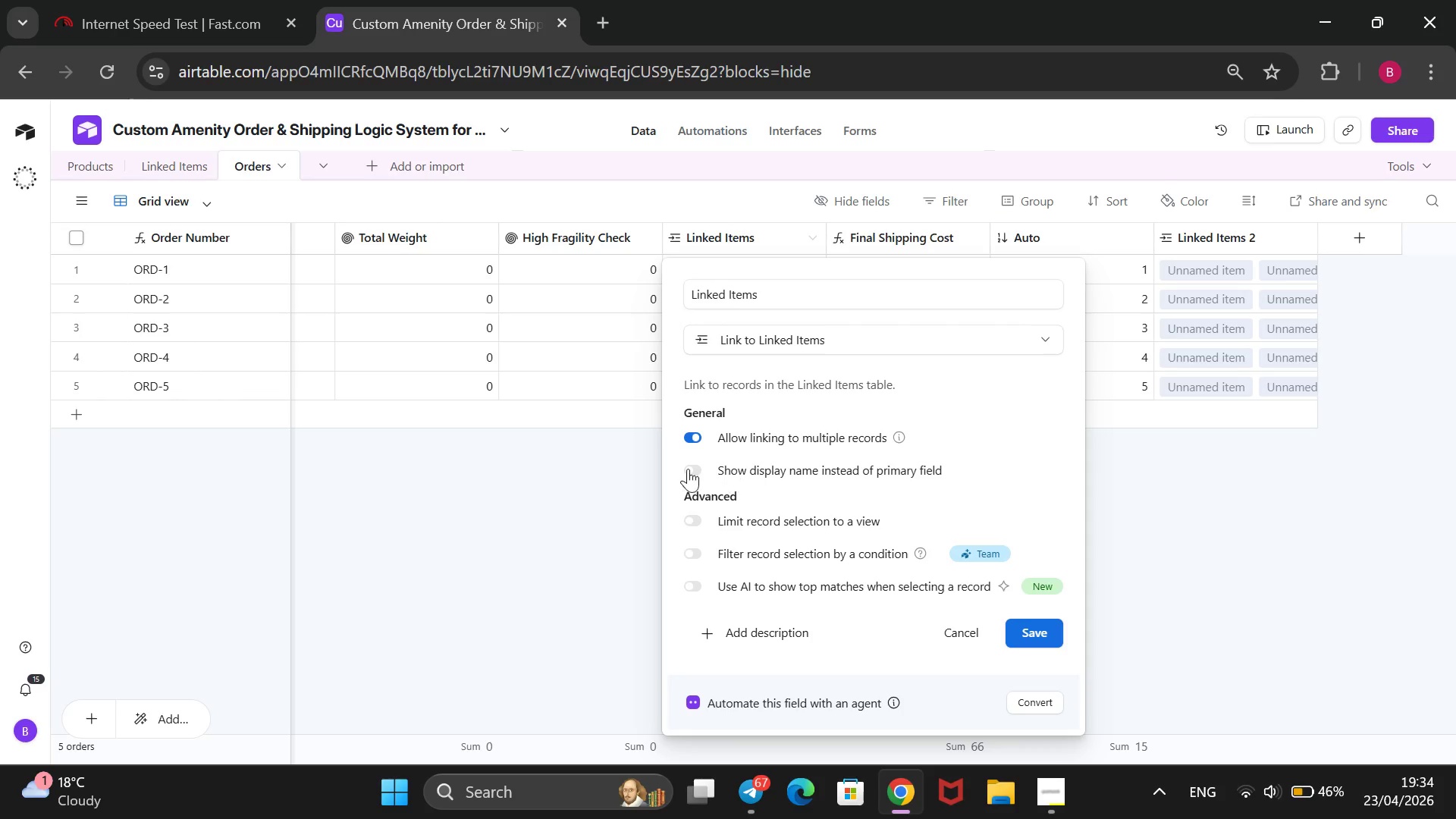 
wait(20.84)
 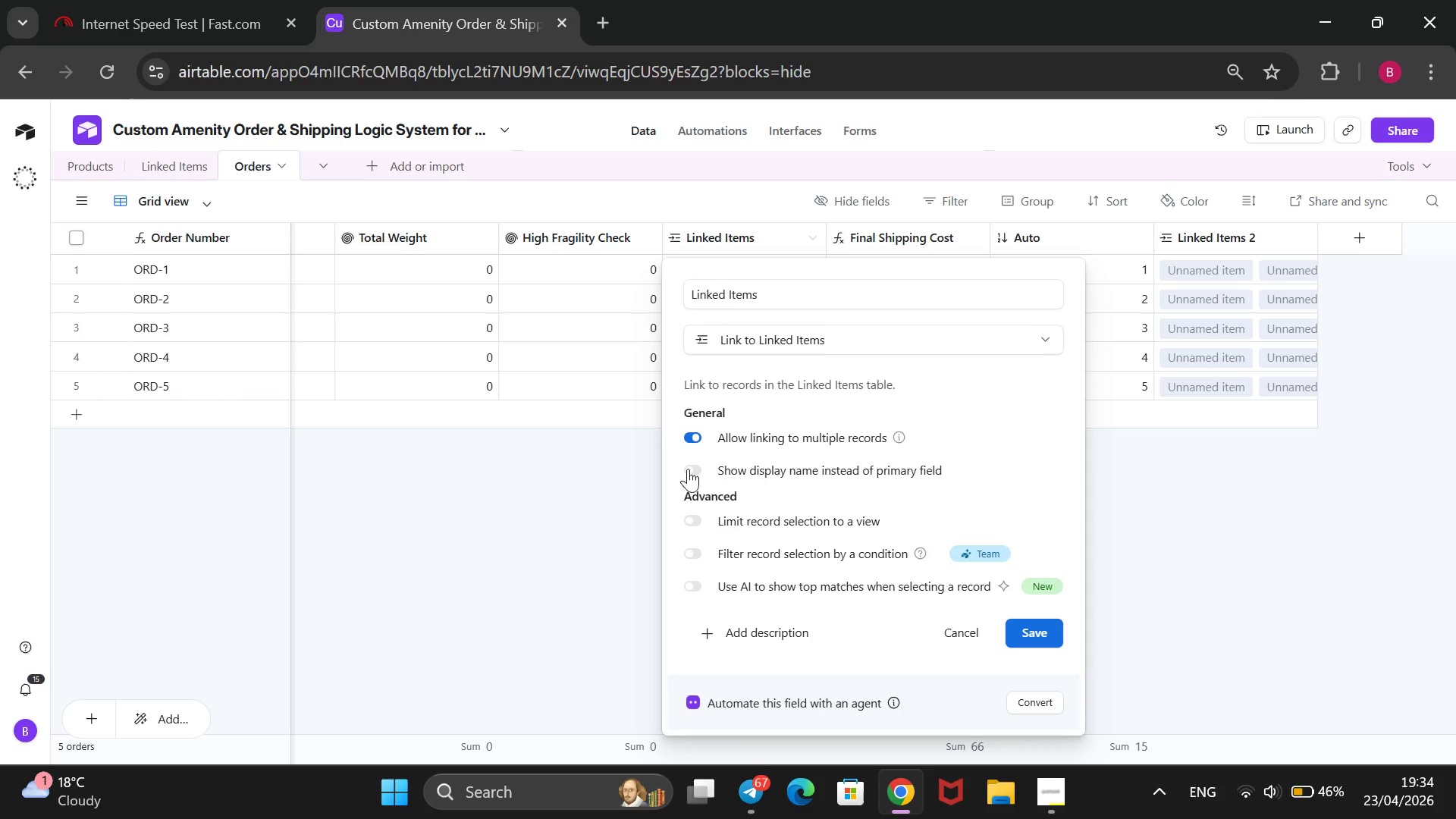 
left_click([1019, 635])
 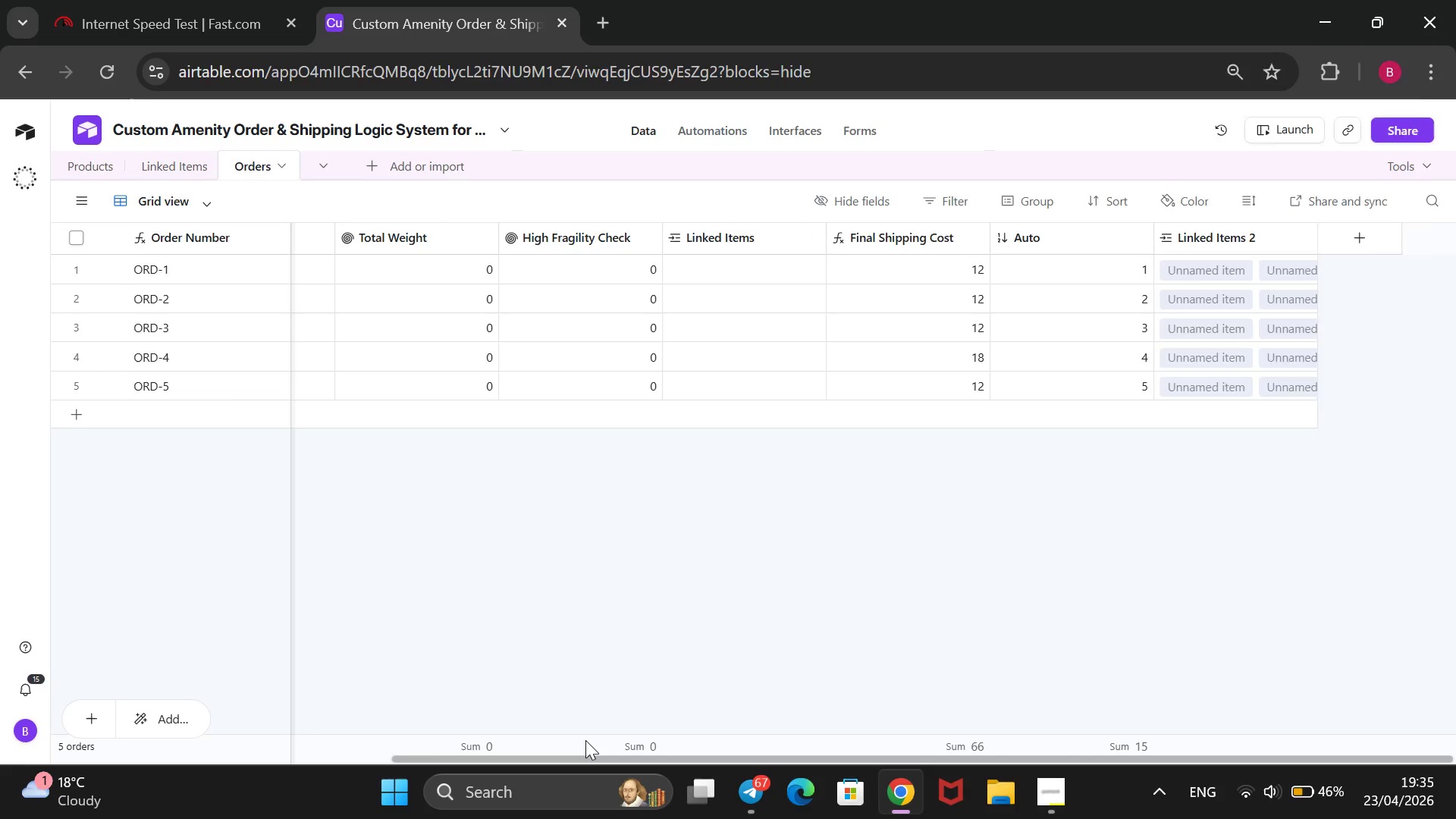 
wait(7.02)
 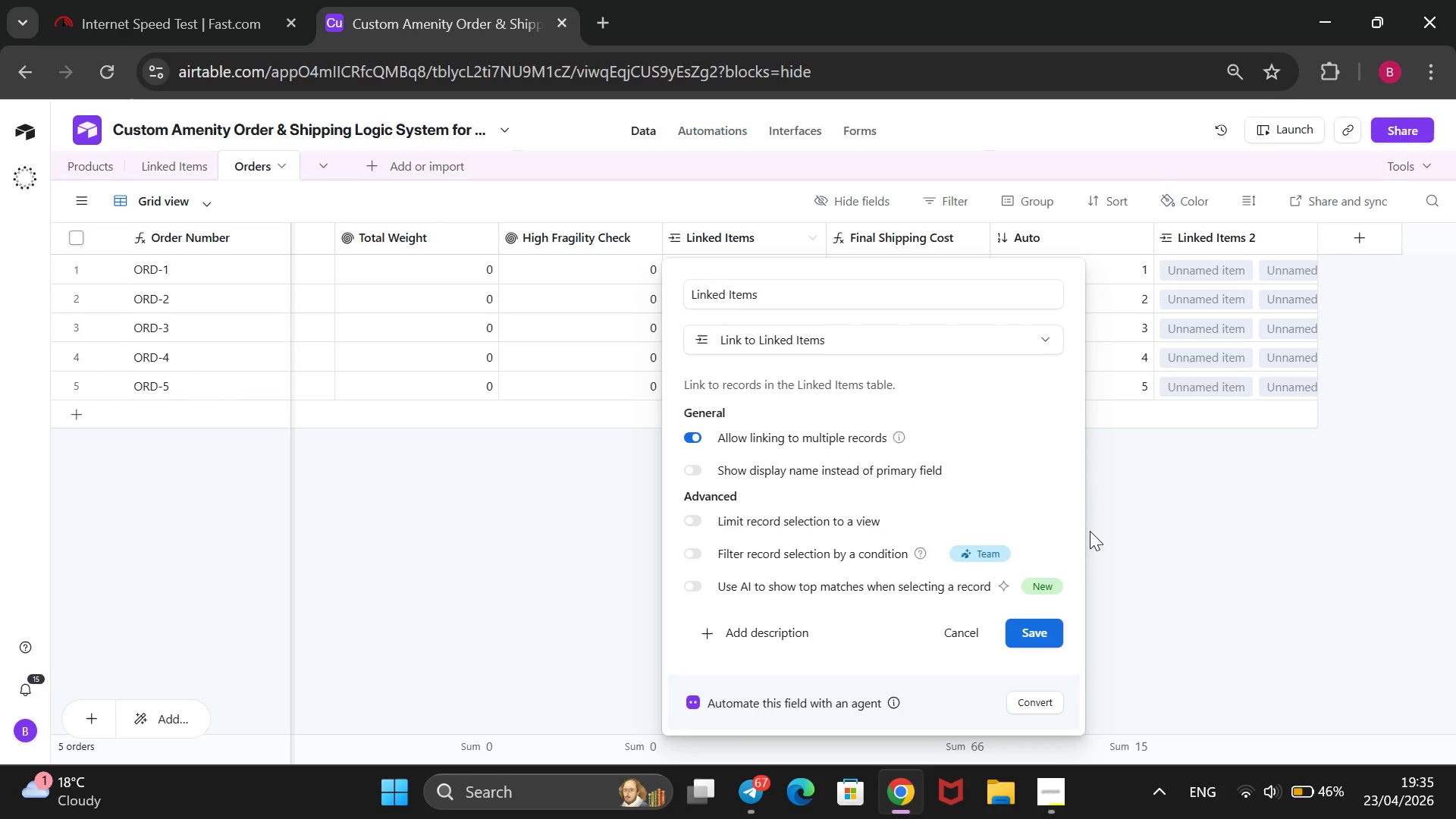 
left_click([758, 582])
 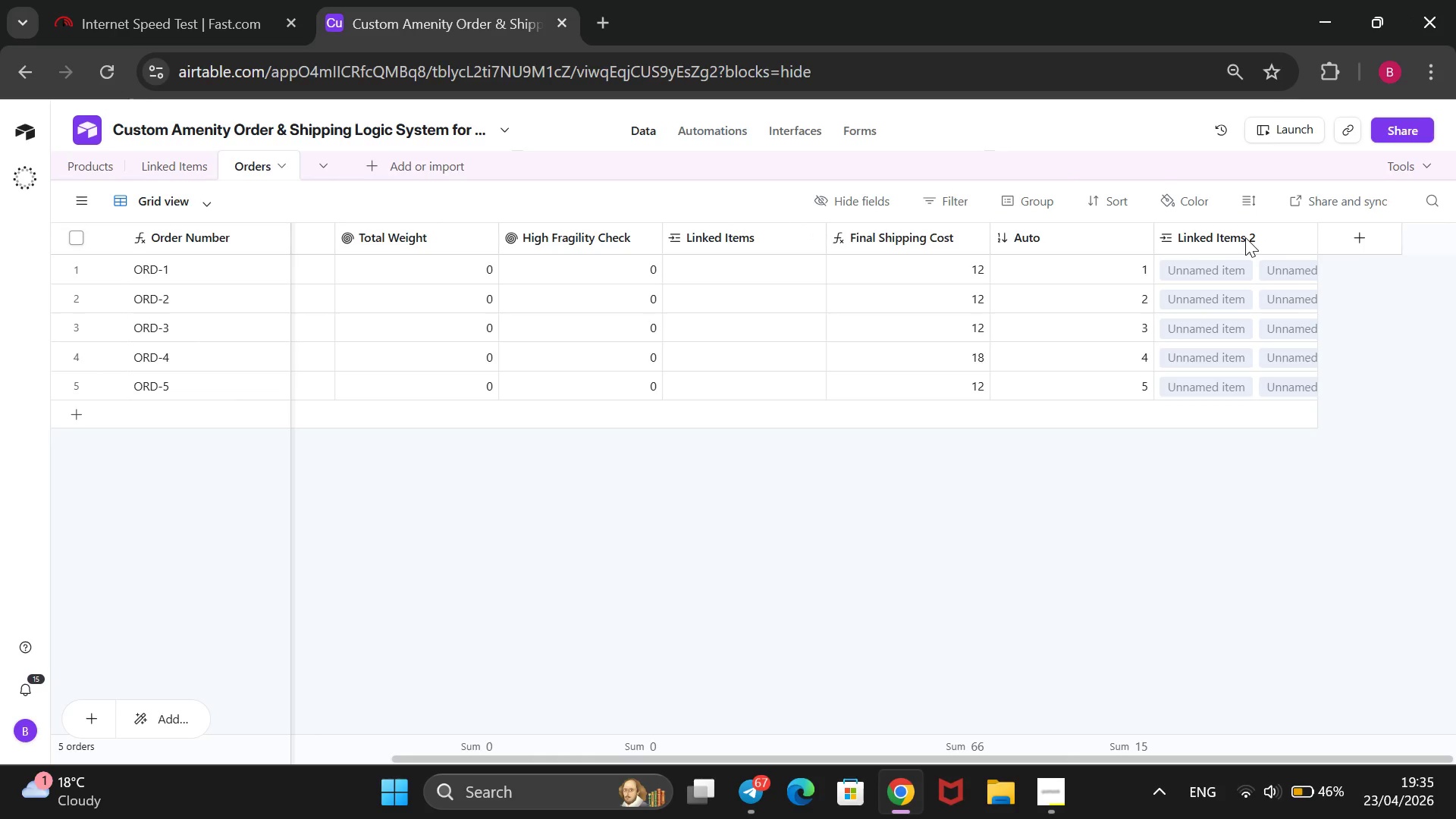 
right_click([1245, 237])
 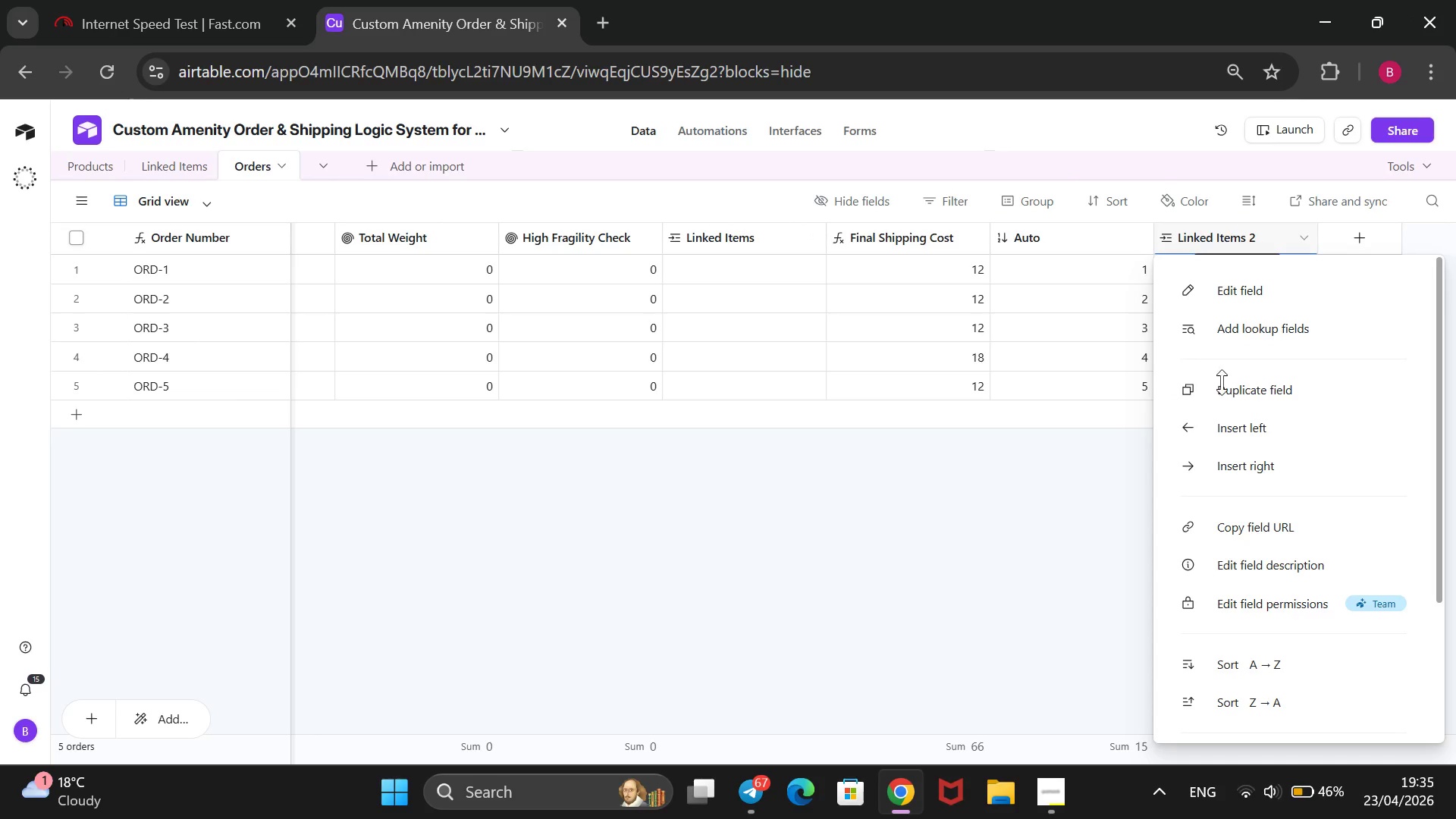 
scroll: coordinate [1201, 589], scroll_direction: down, amount: 6.0
 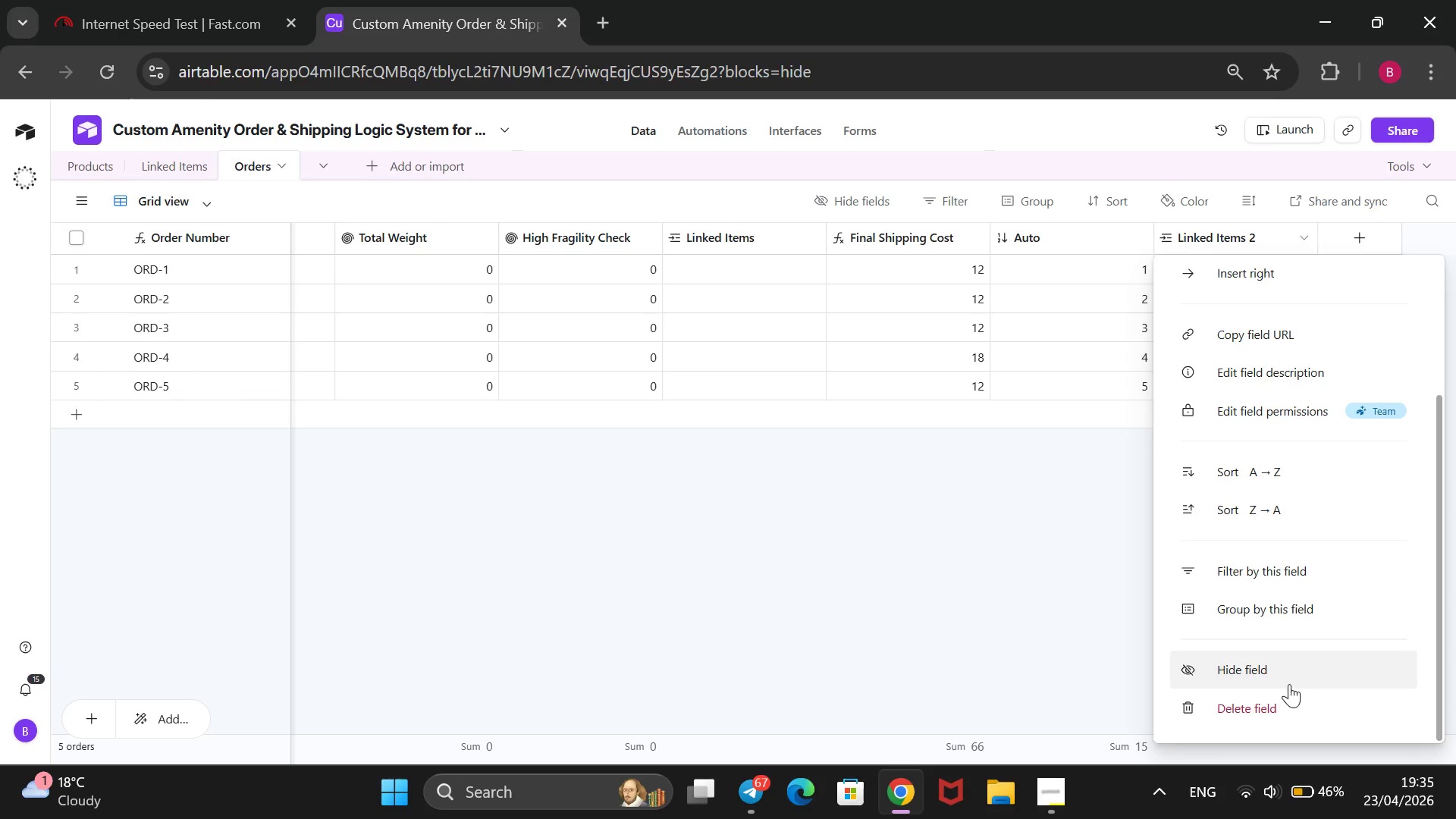 
left_click([1274, 699])
 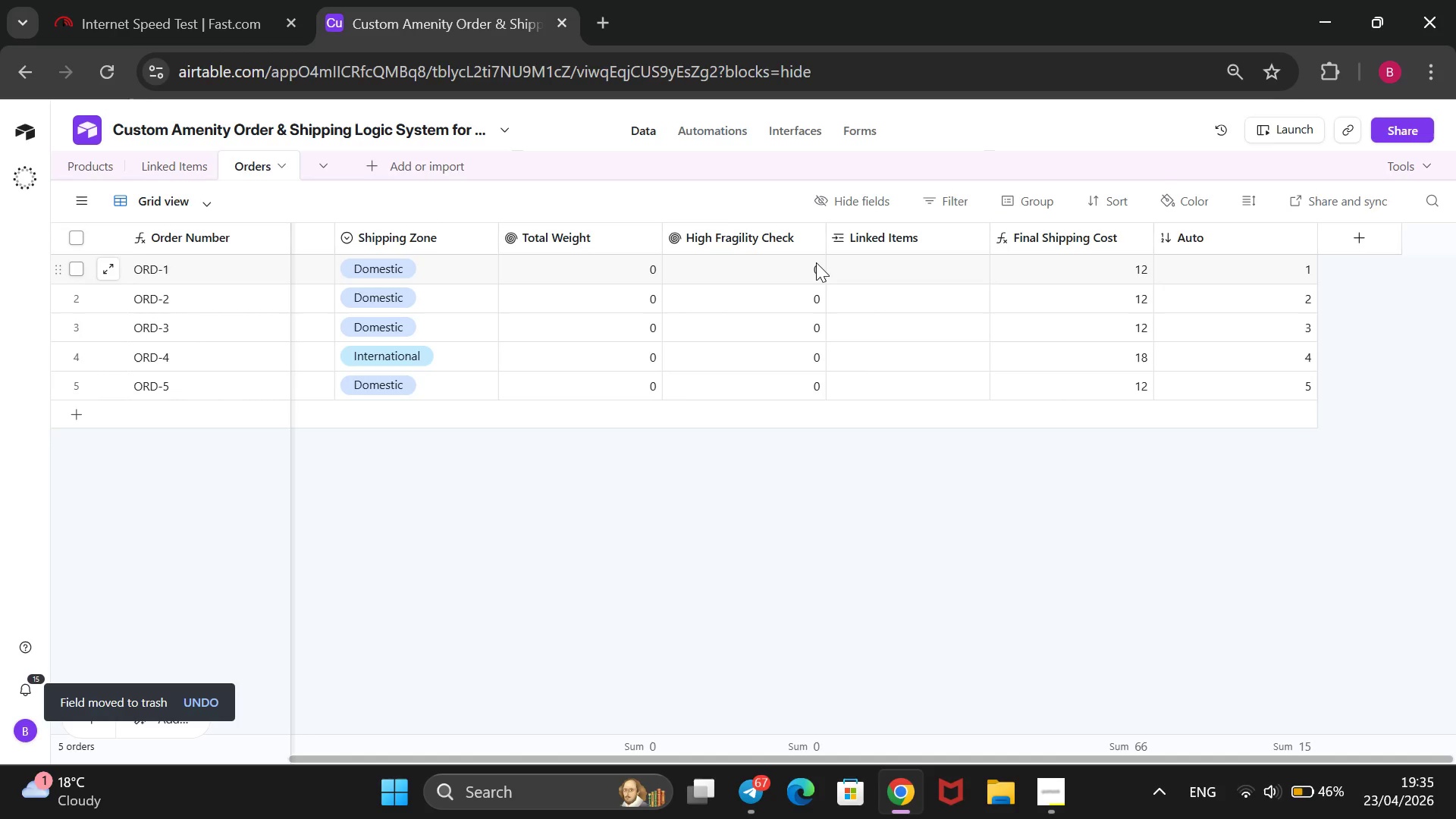 
wait(25.38)
 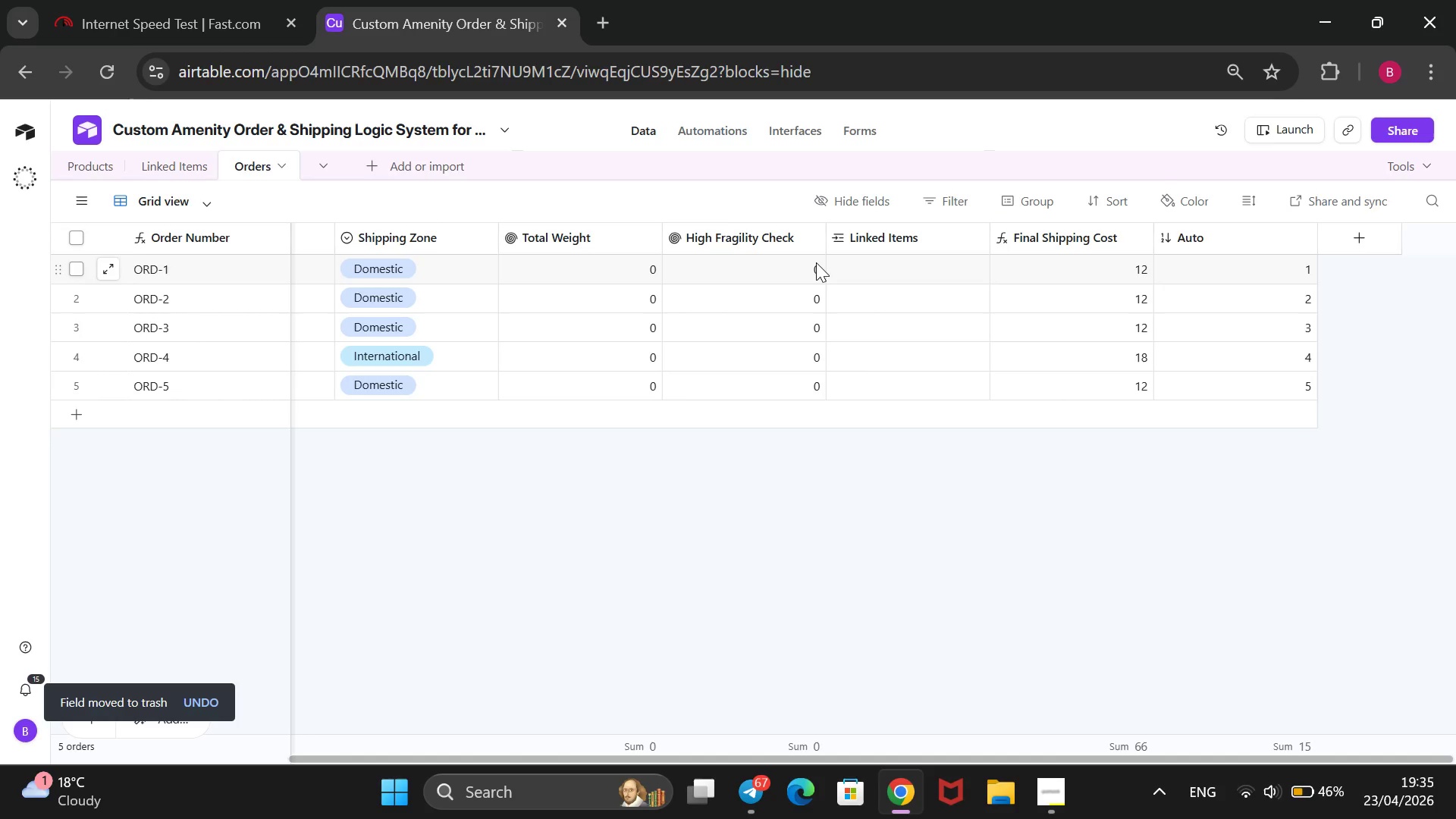 
left_click([187, 157])
 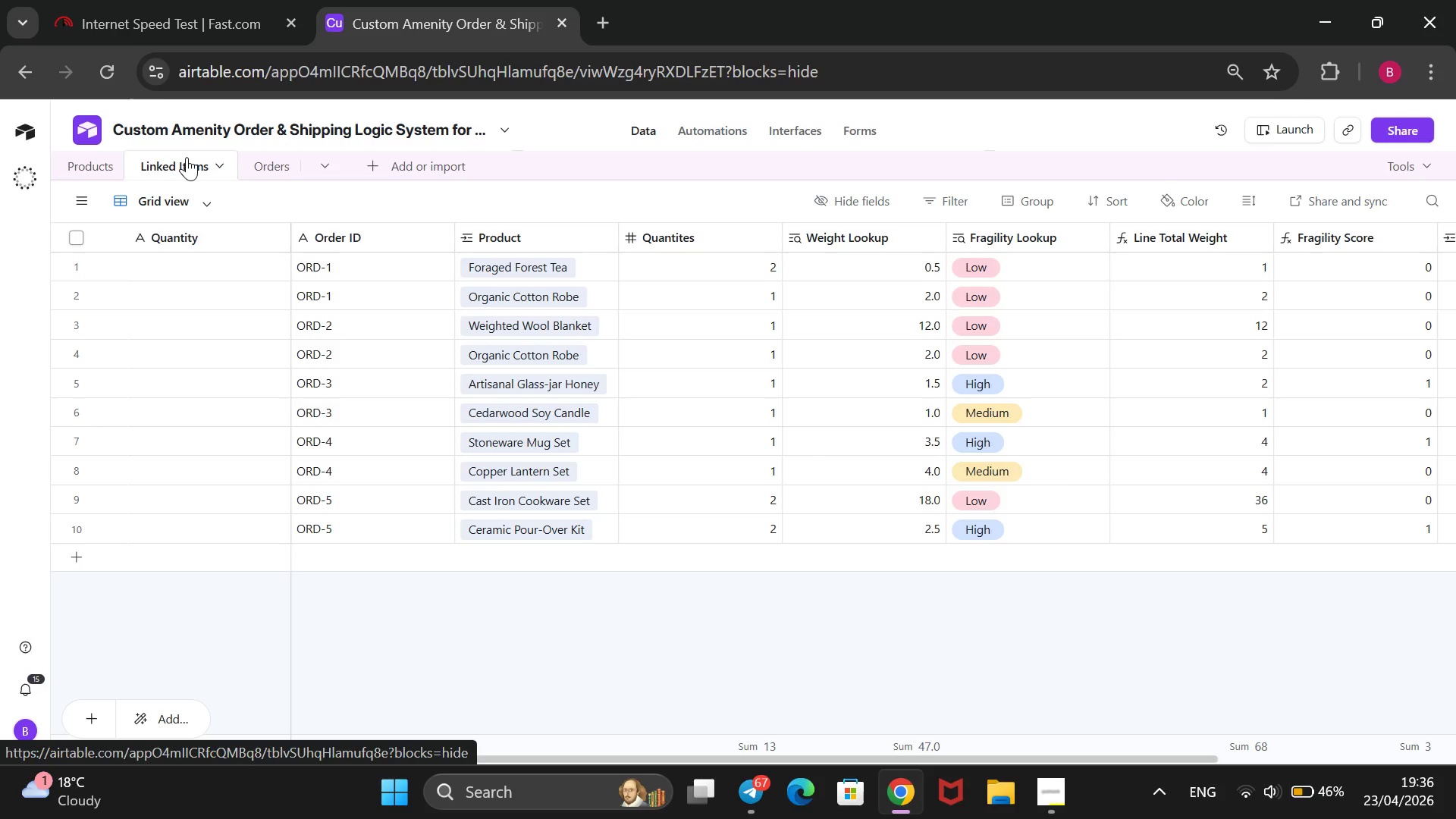 
wait(34.28)
 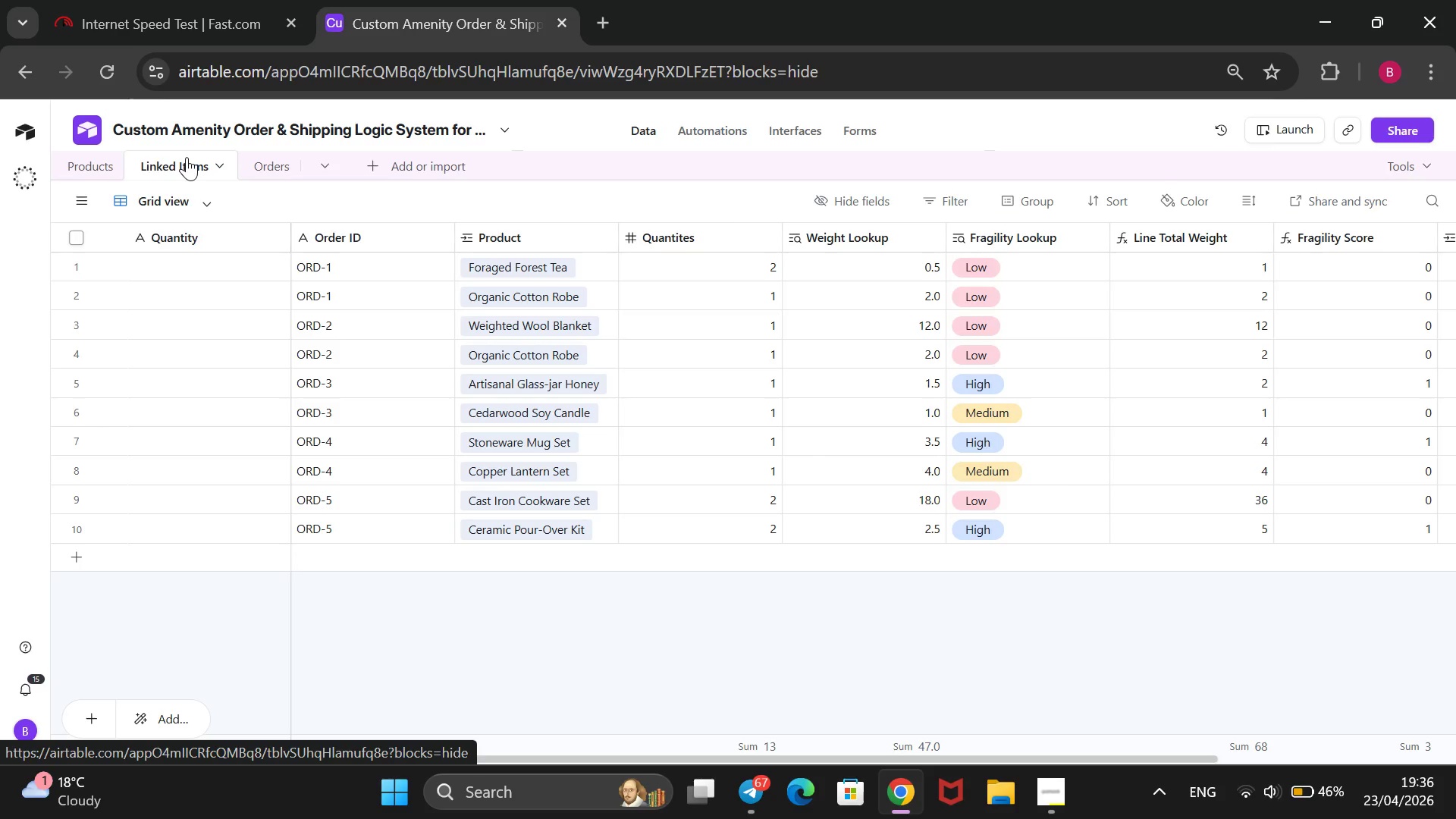 
left_click([292, 171])
 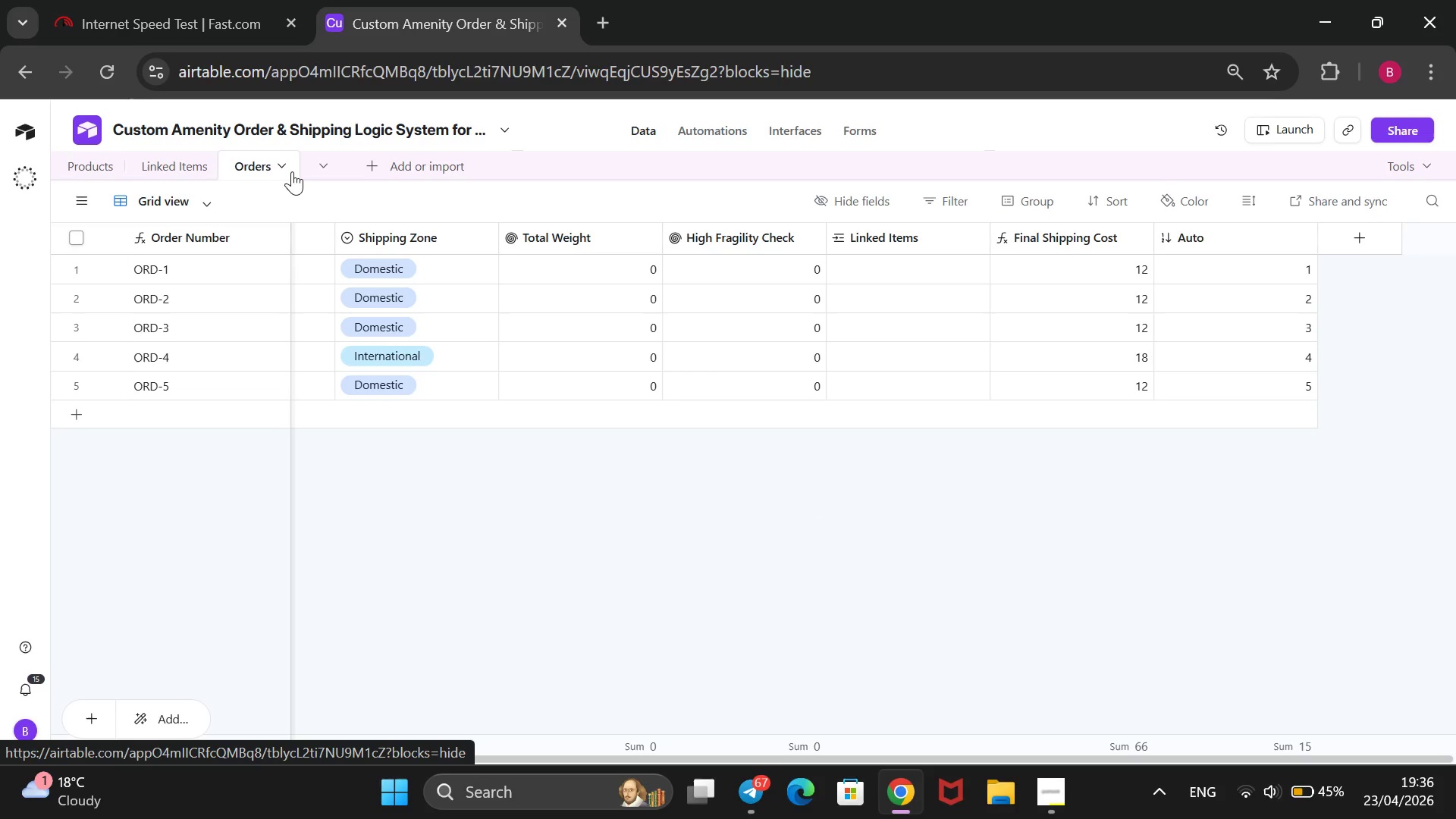 
wait(12.47)
 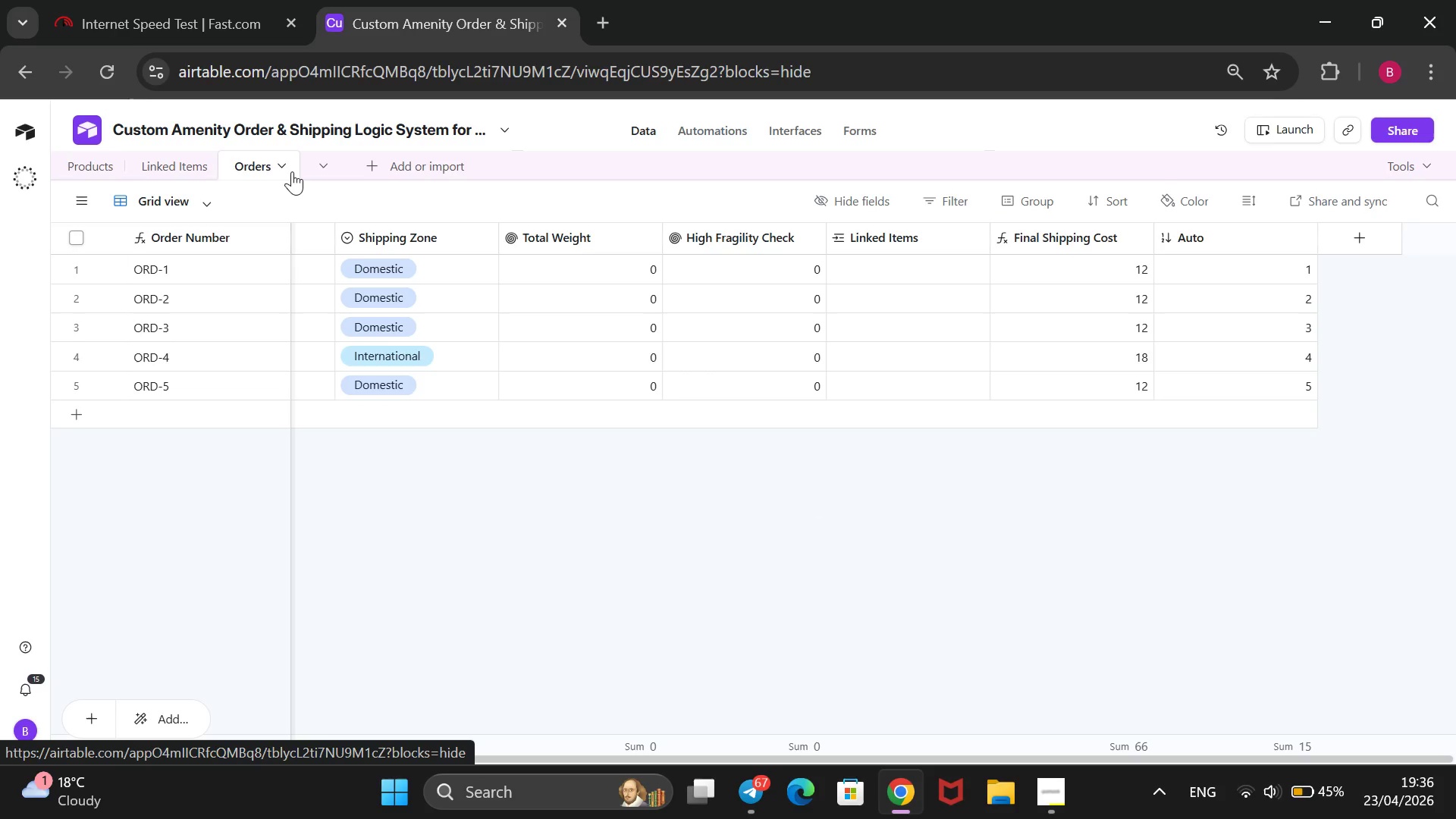 
left_click([848, 261])
 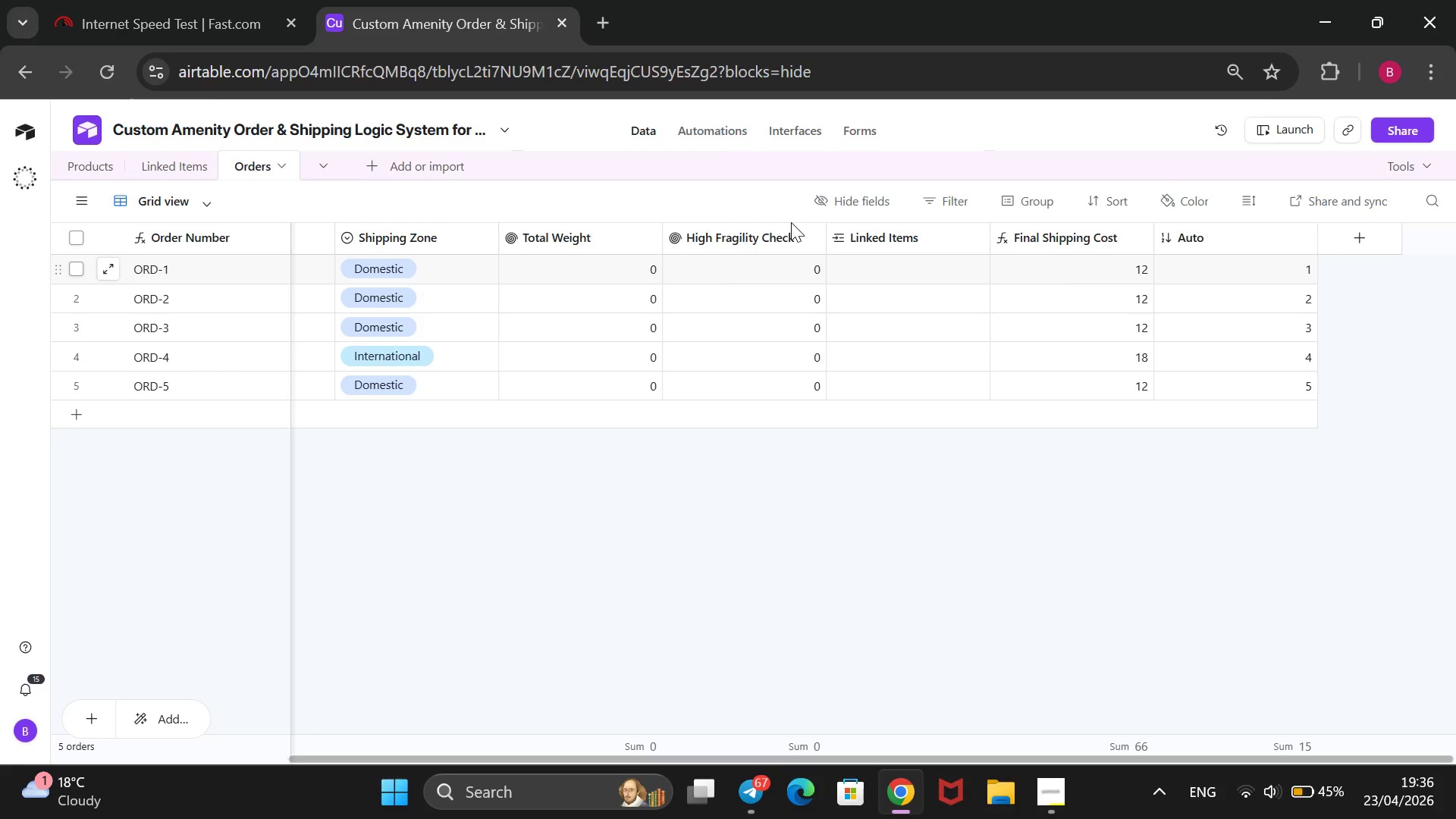 
mouse_move([463, 7])
 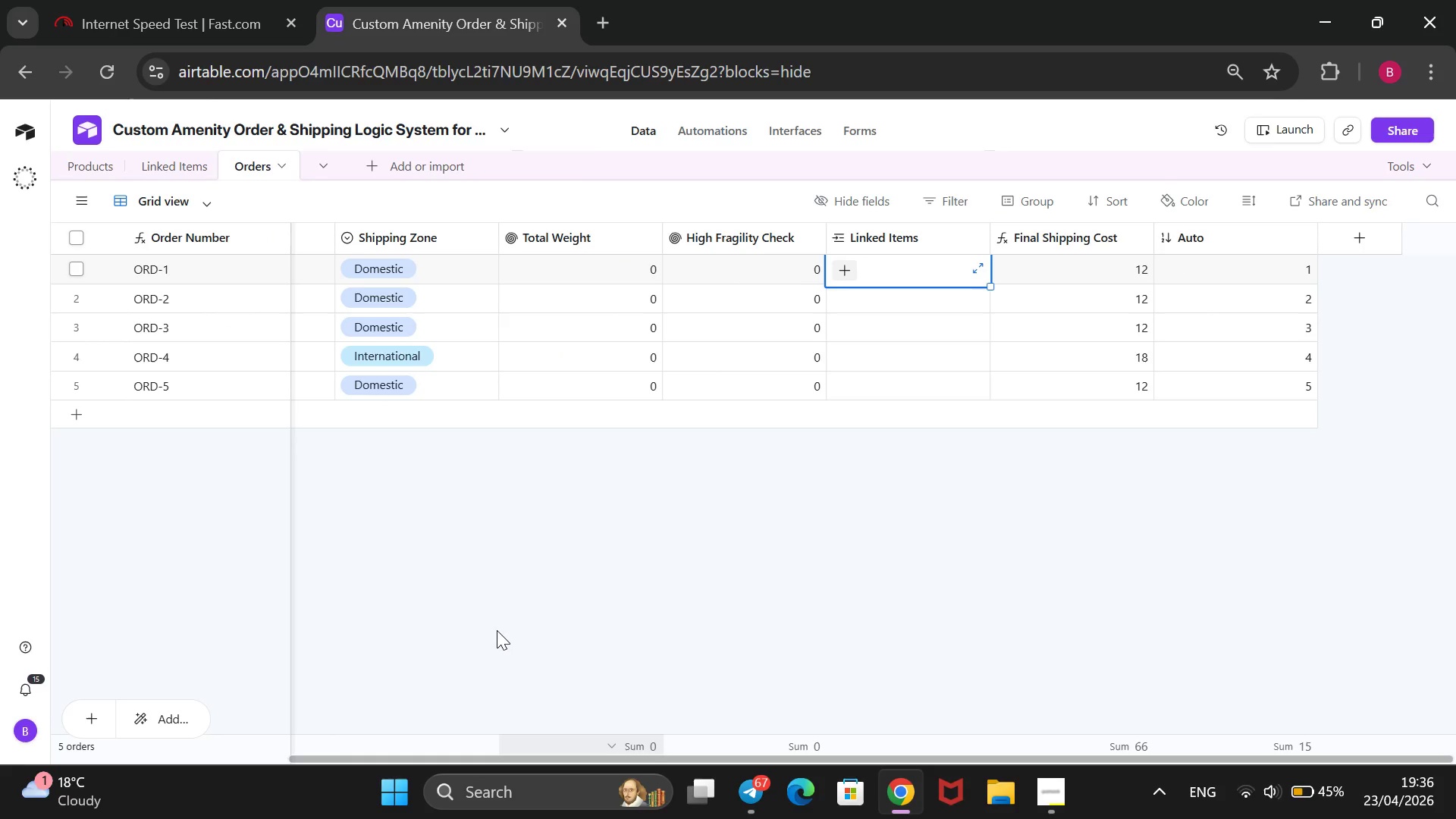 
wait(6.18)
 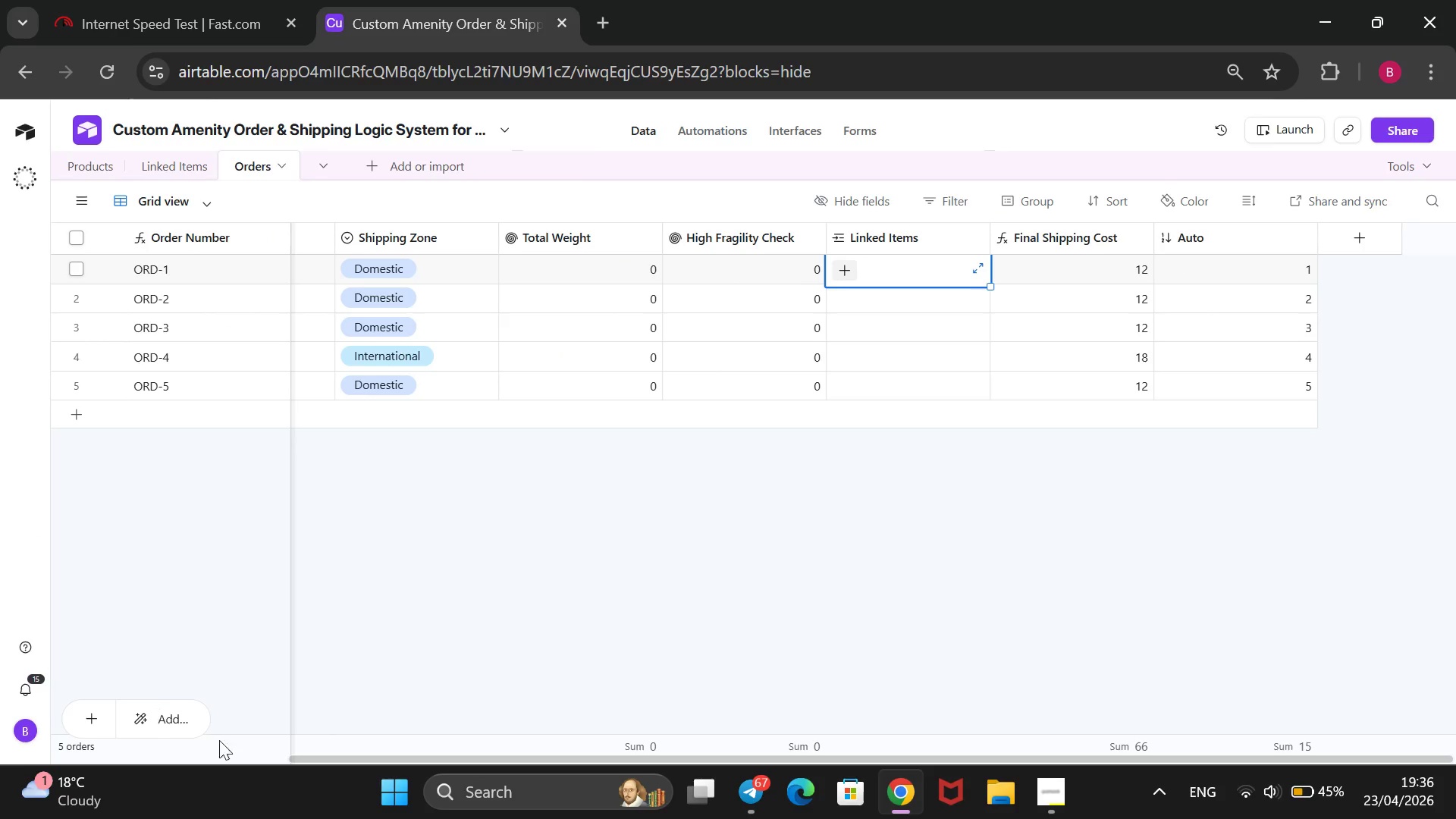 
key(Enter)
 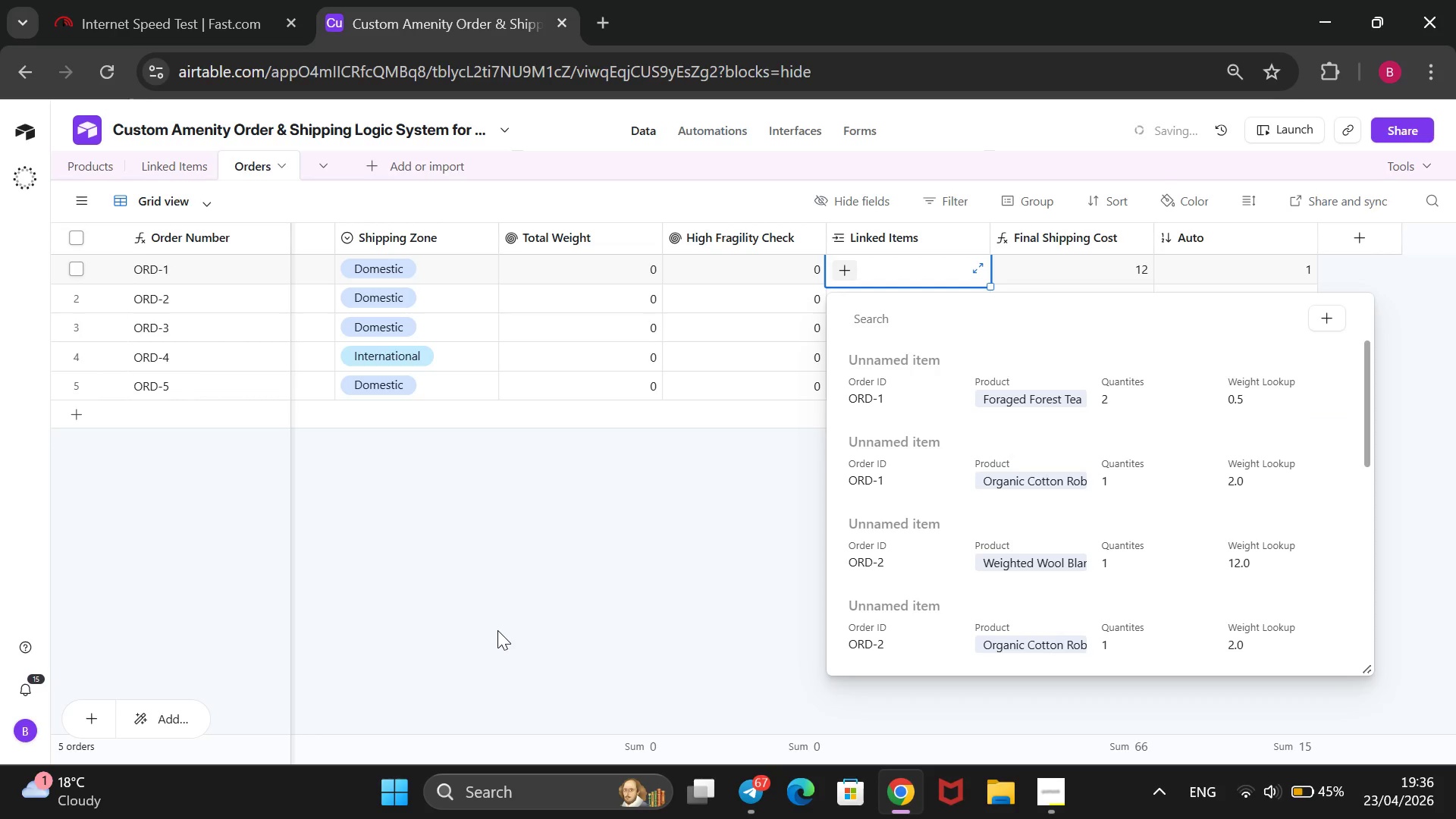 
key(ArrowDown)
 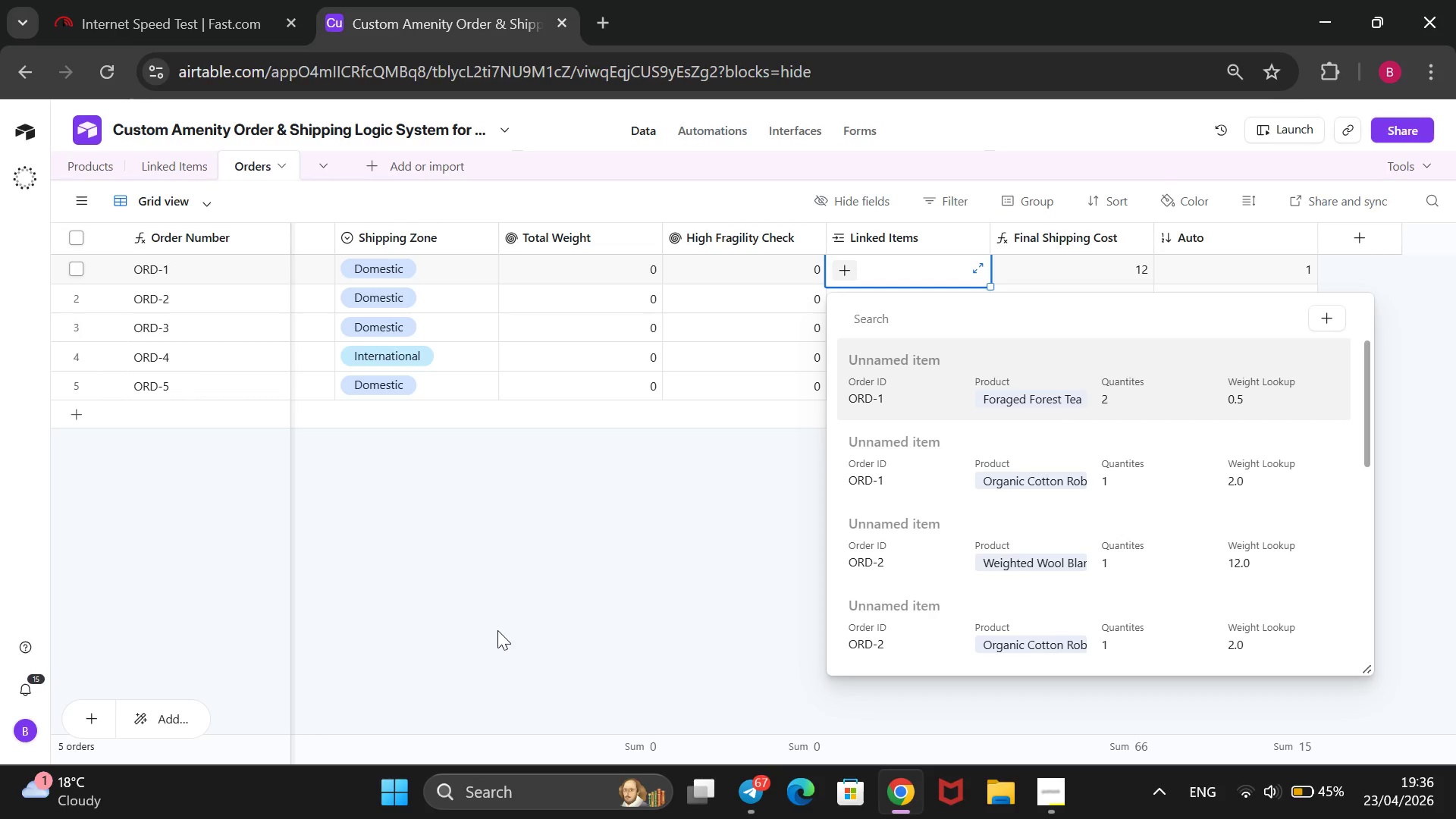 
wait(6.14)
 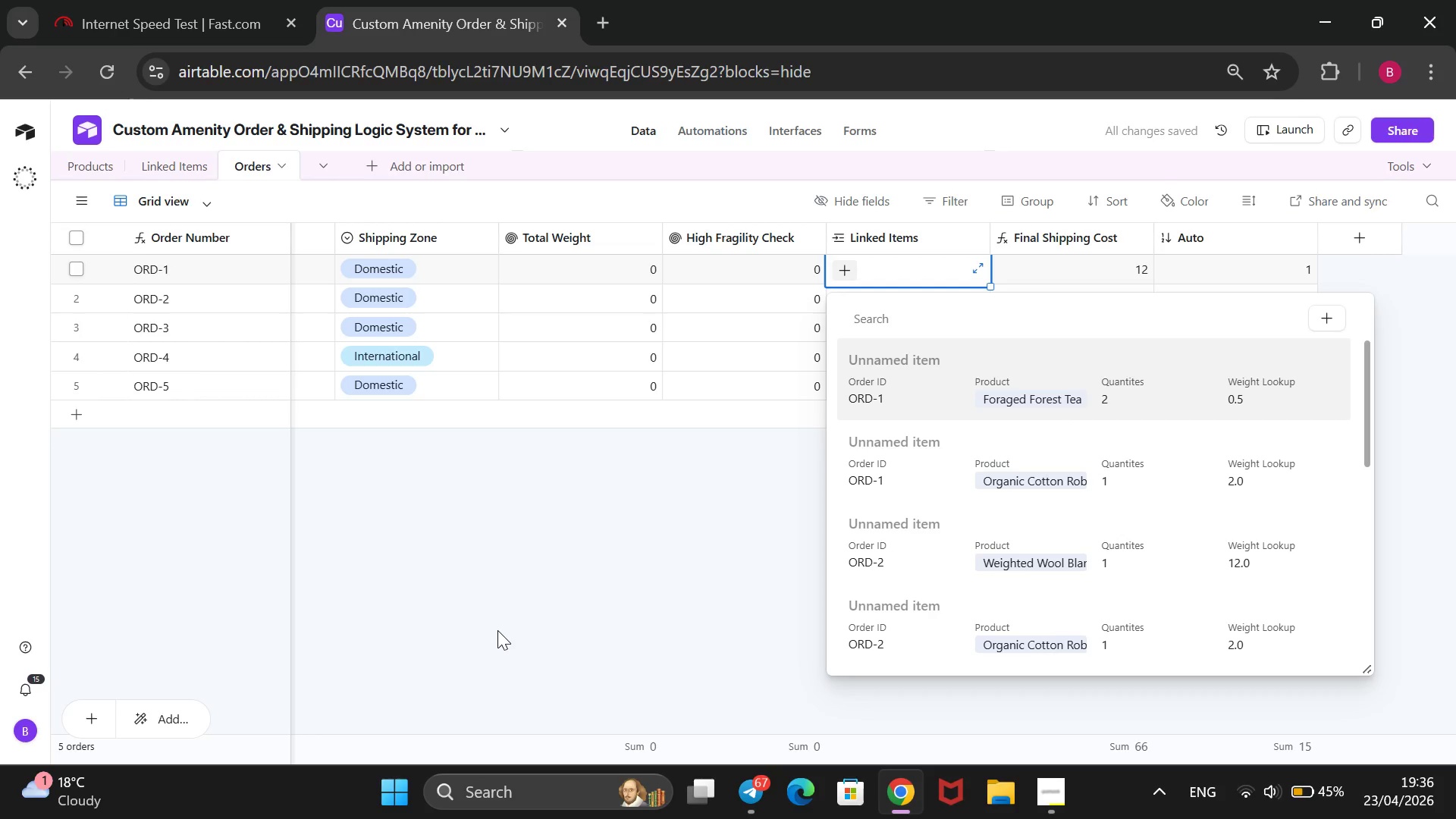 
key(Enter)
 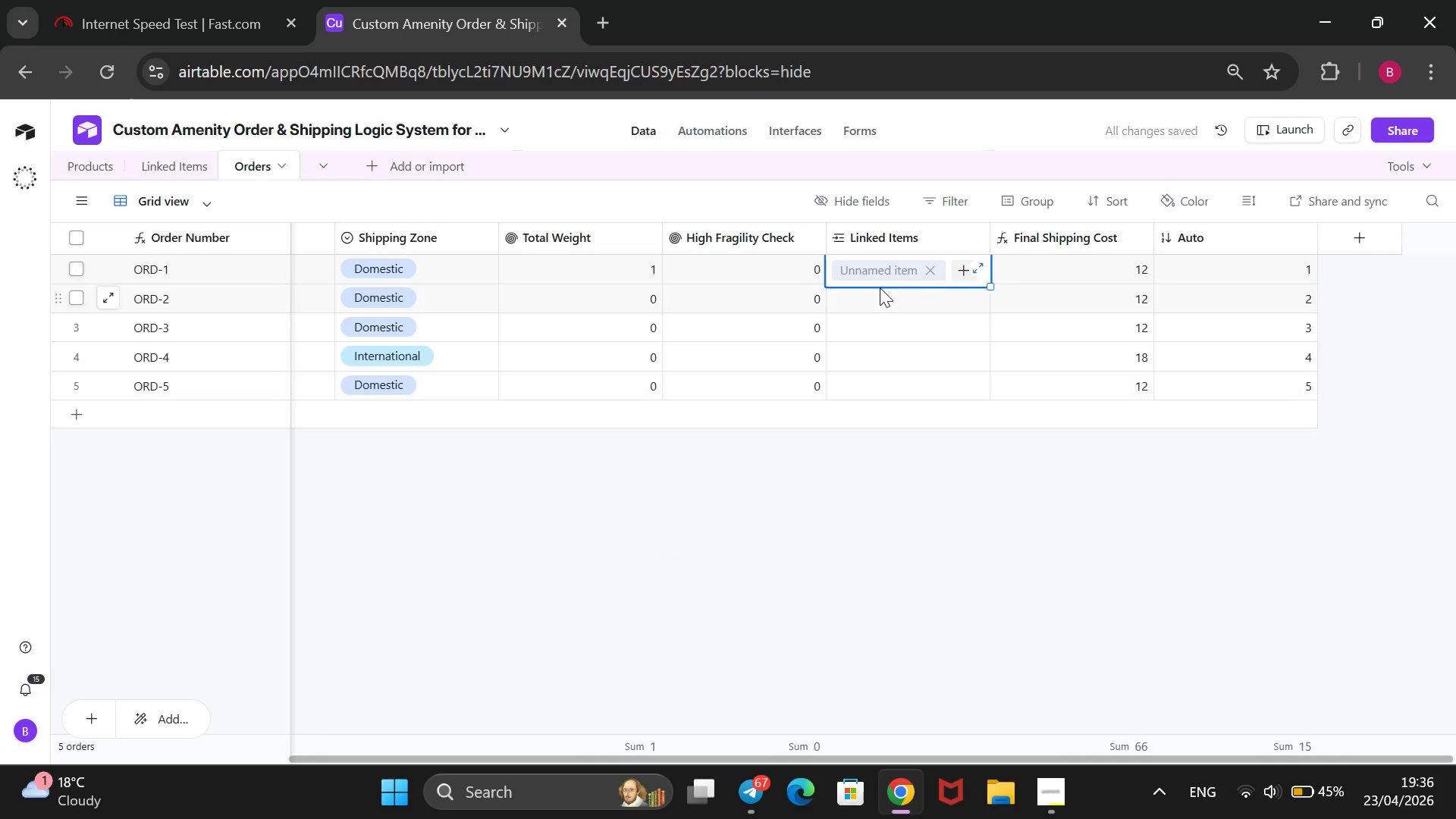 
wait(5.94)
 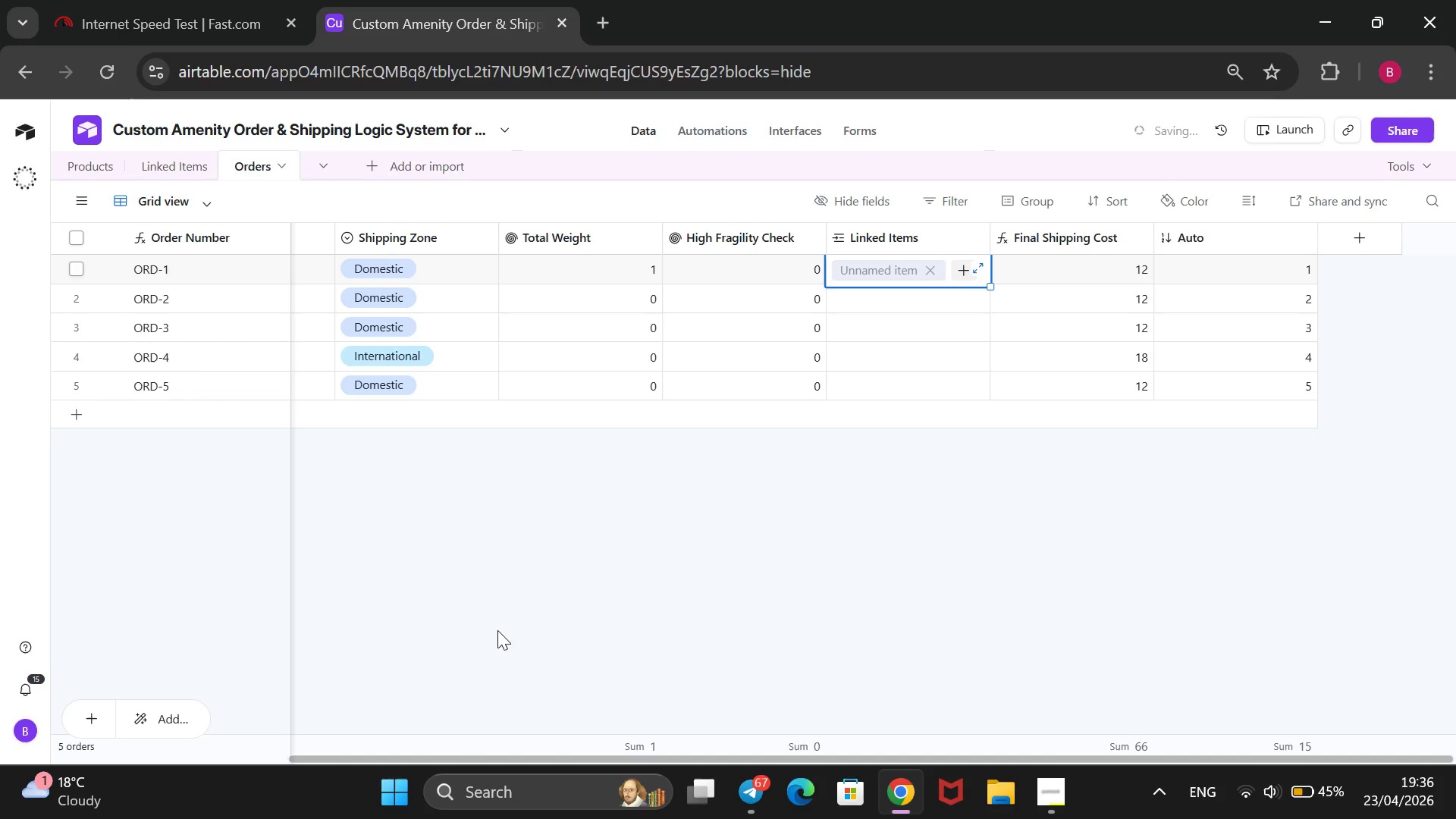 
left_click([171, 164])
 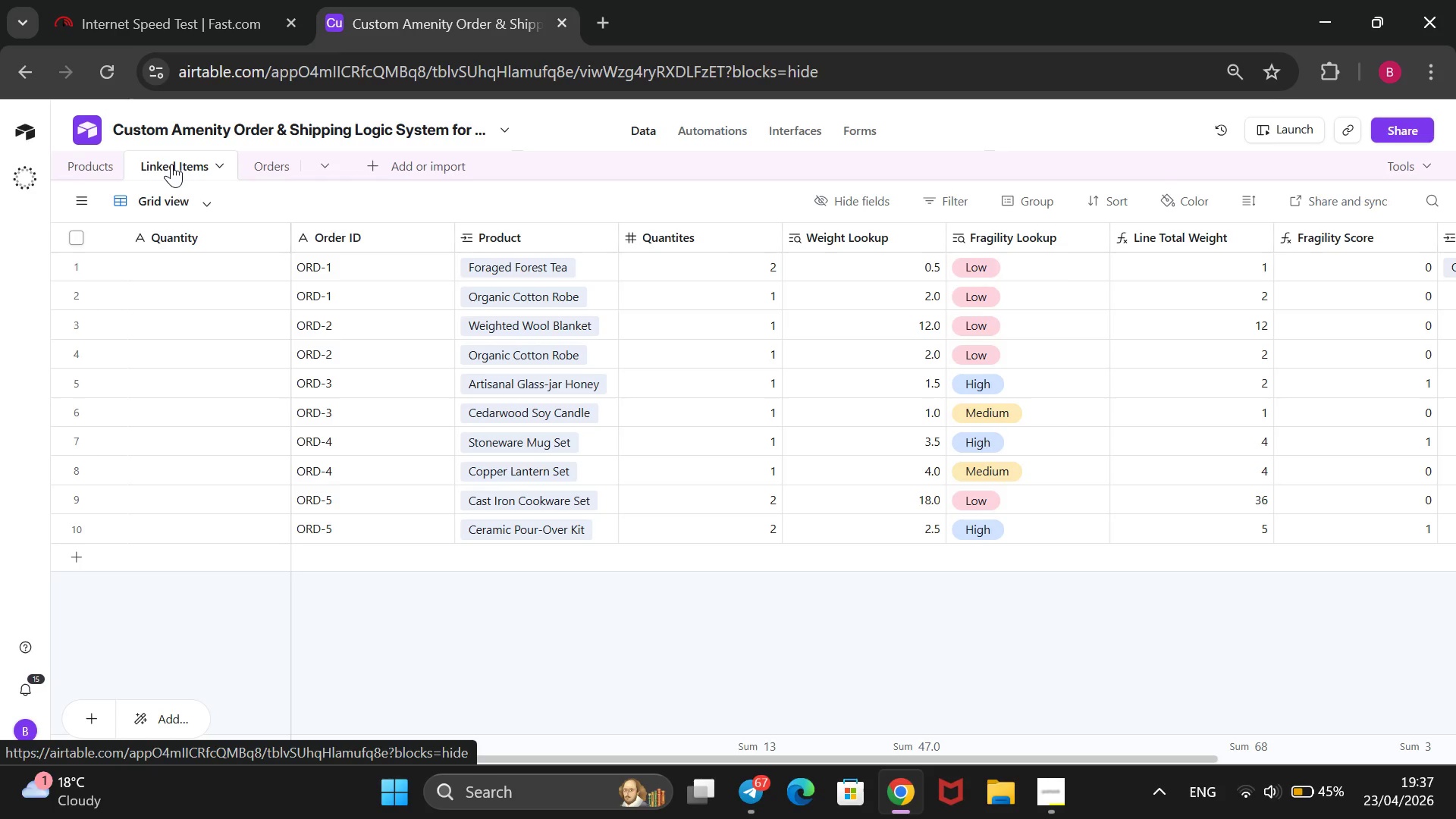 
wait(10.64)
 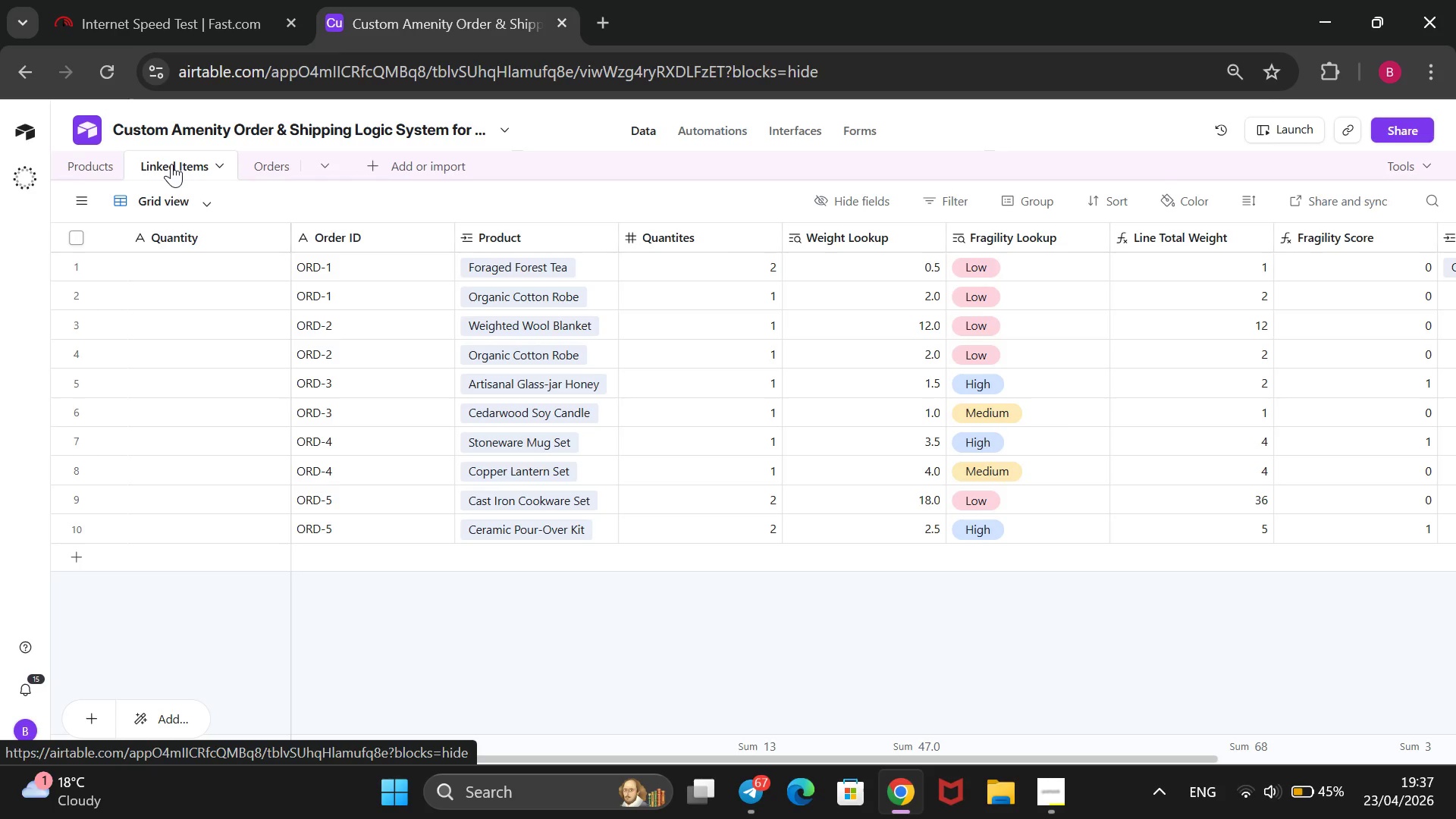 
right_click([259, 235])
 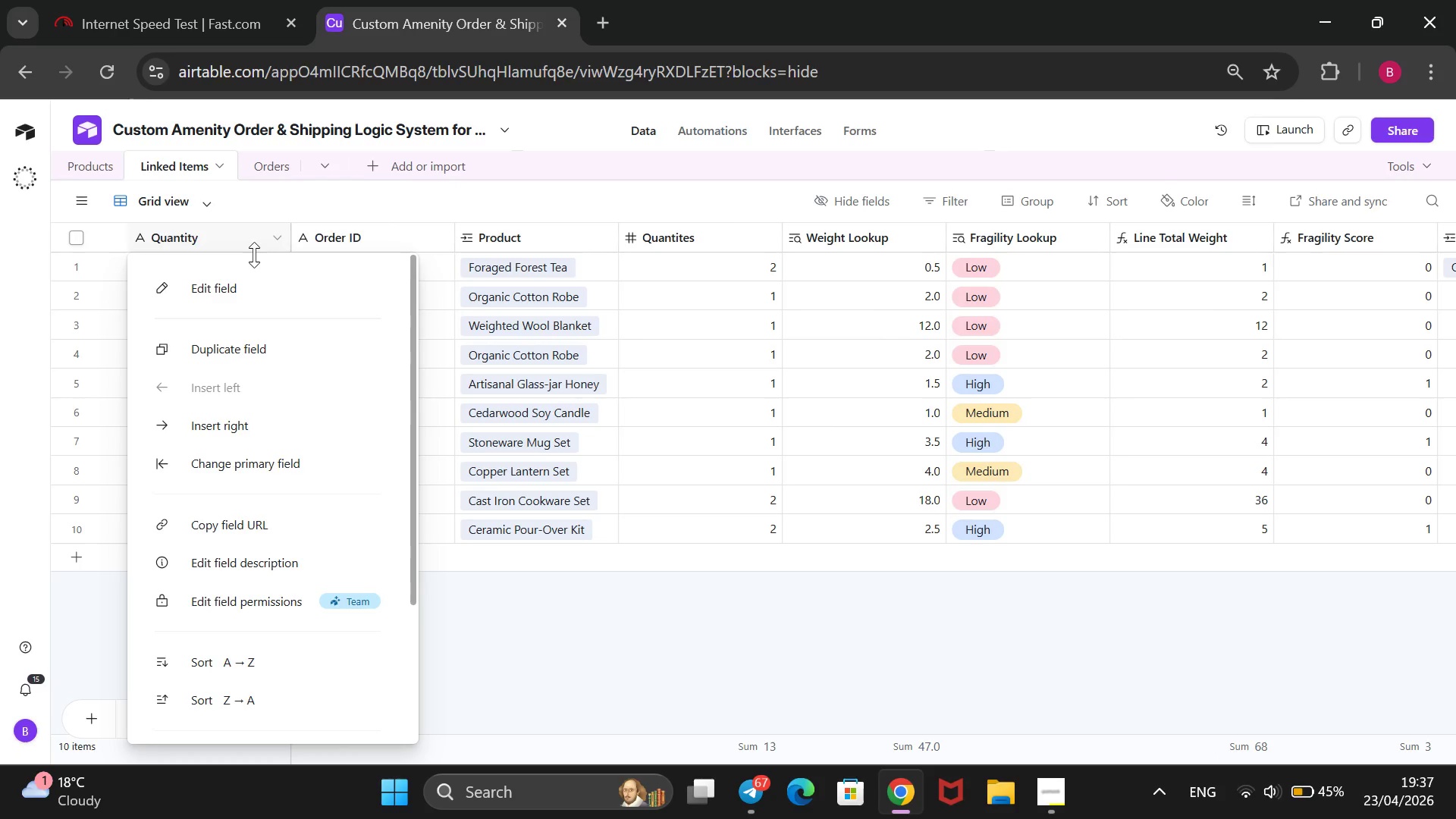 
wait(8.77)
 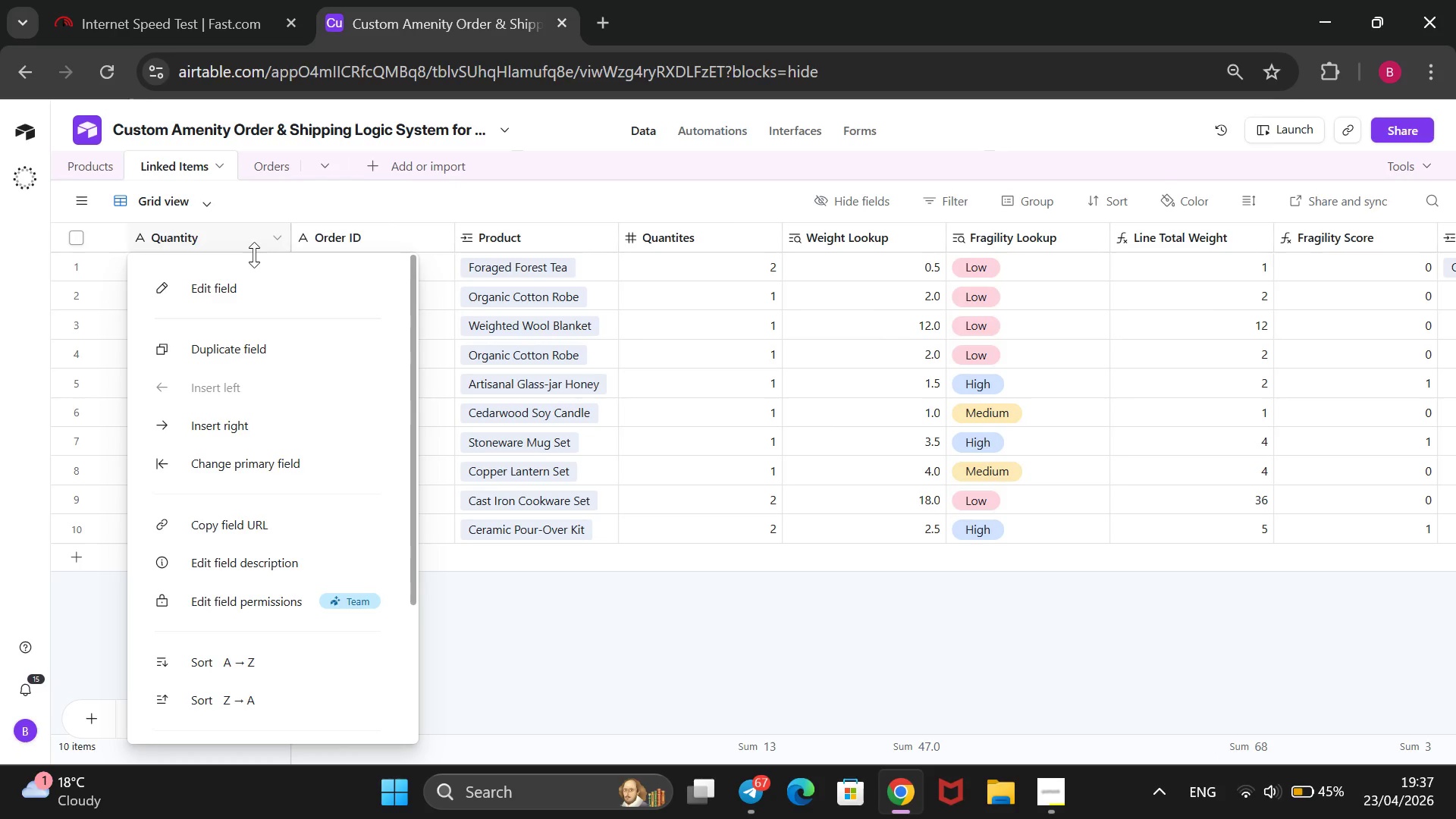 
left_click([231, 287])
 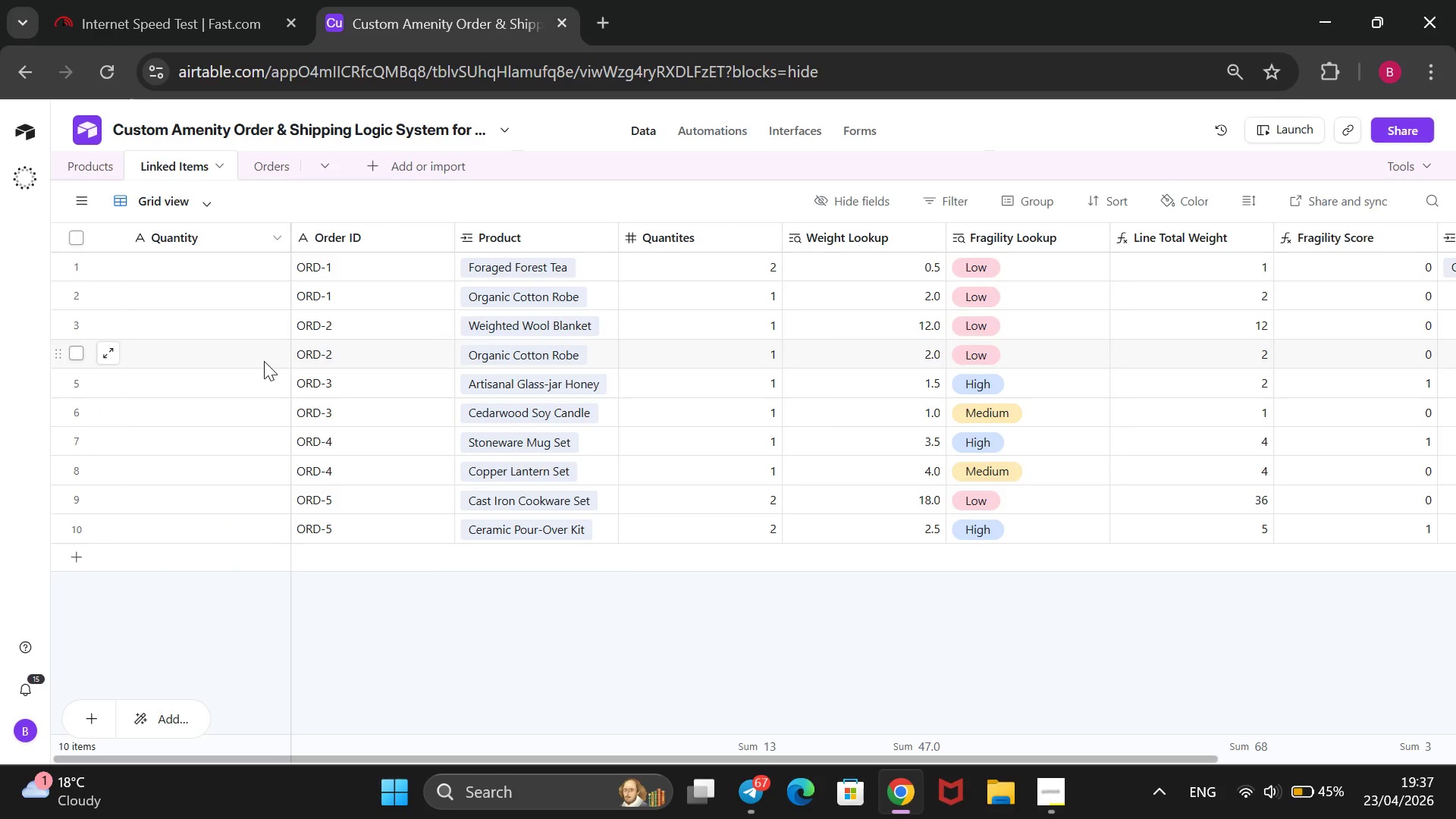 
wait(10.64)
 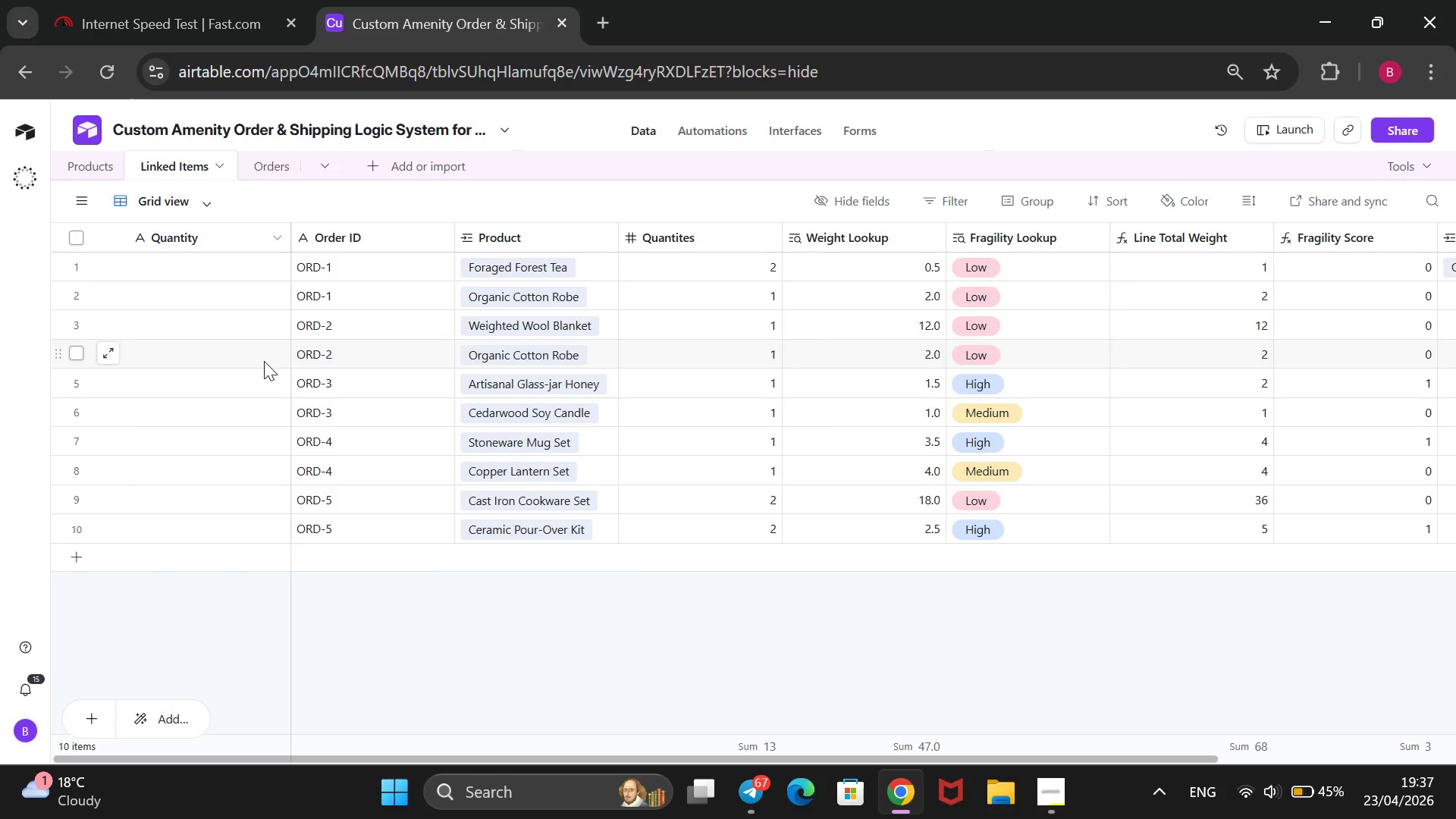 
left_click([462, 344])
 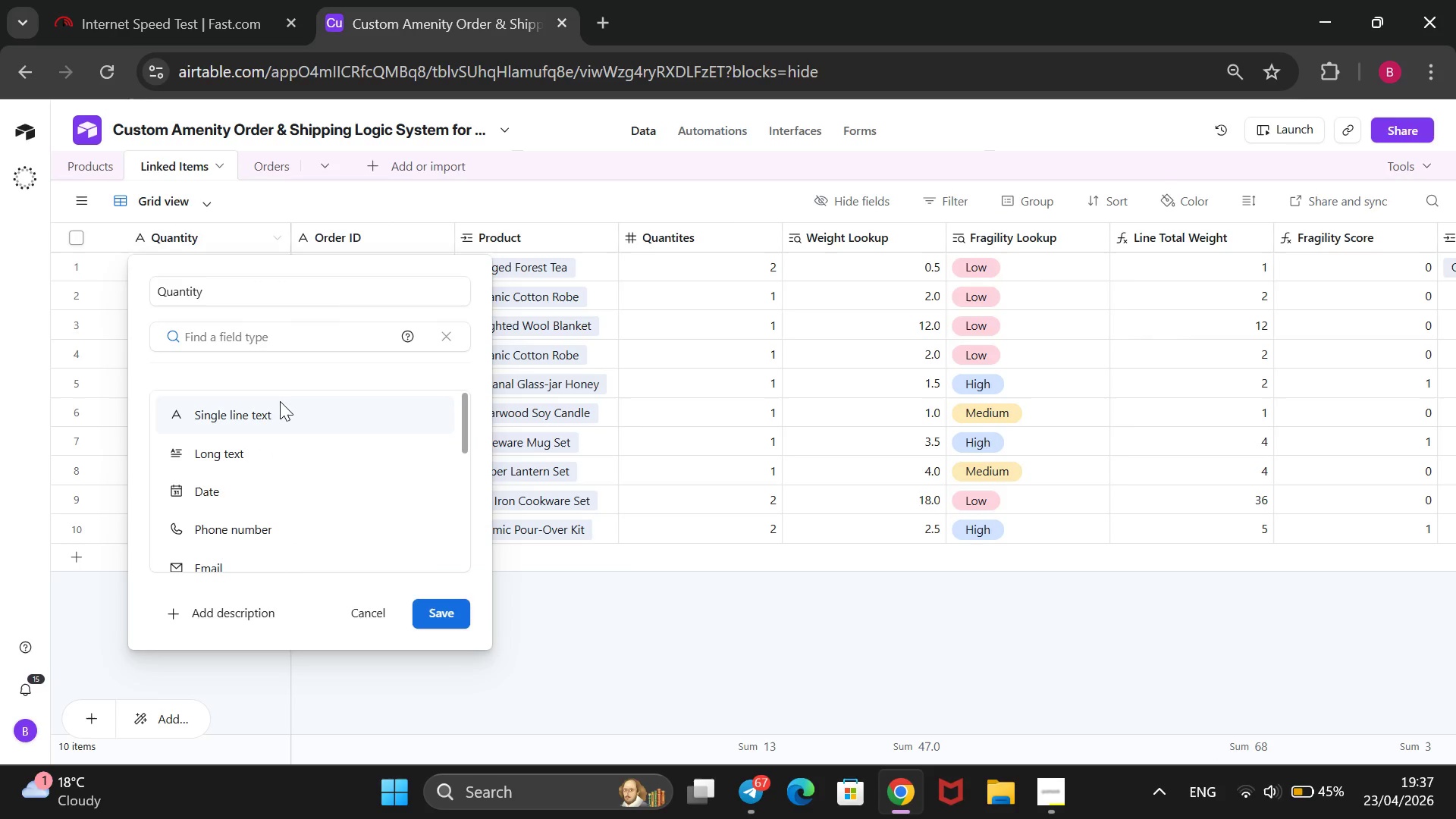 
scroll: coordinate [282, 402], scroll_direction: down, amount: 6.0
 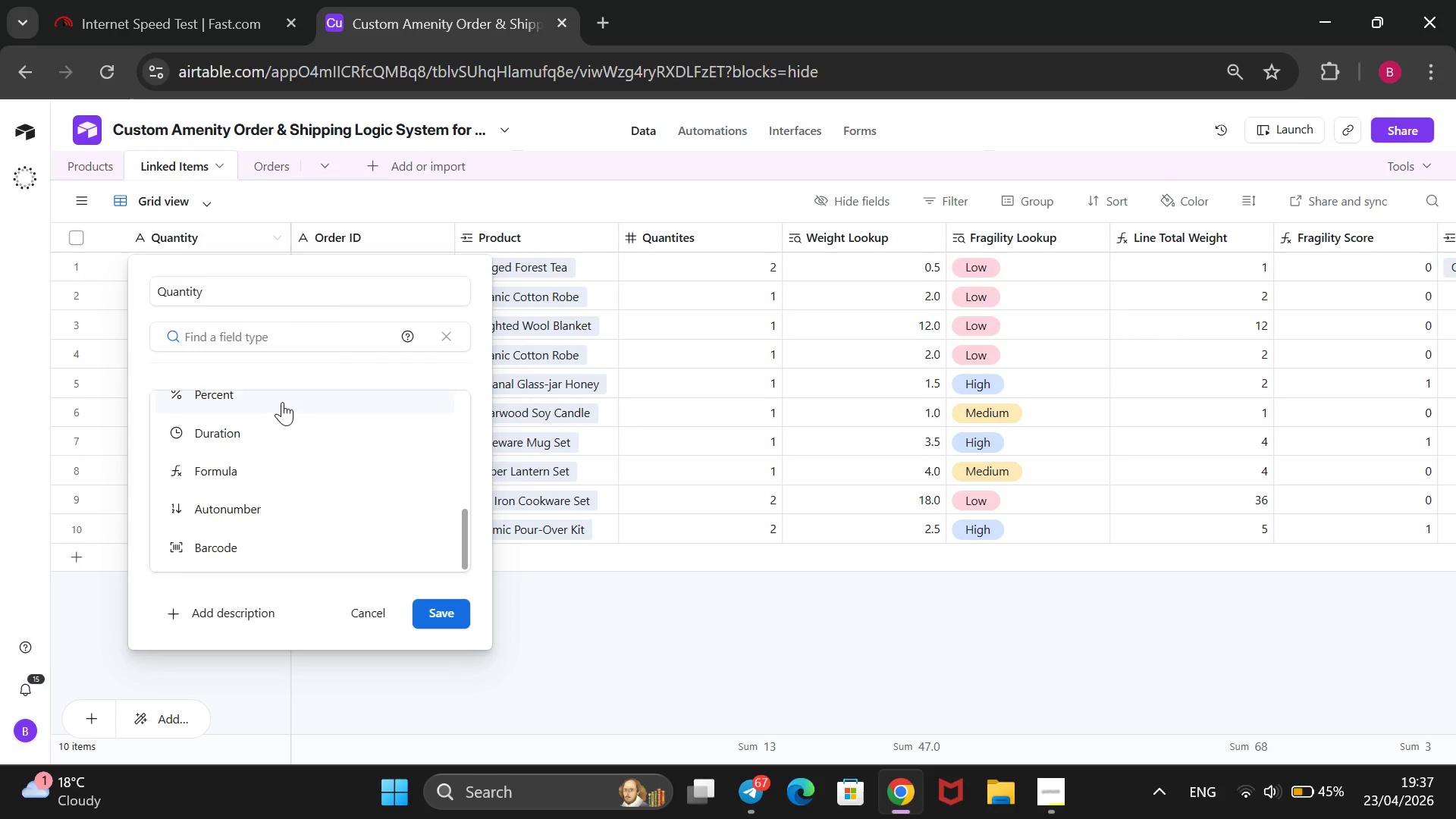 
scroll: coordinate [282, 402], scroll_direction: up, amount: 8.0
 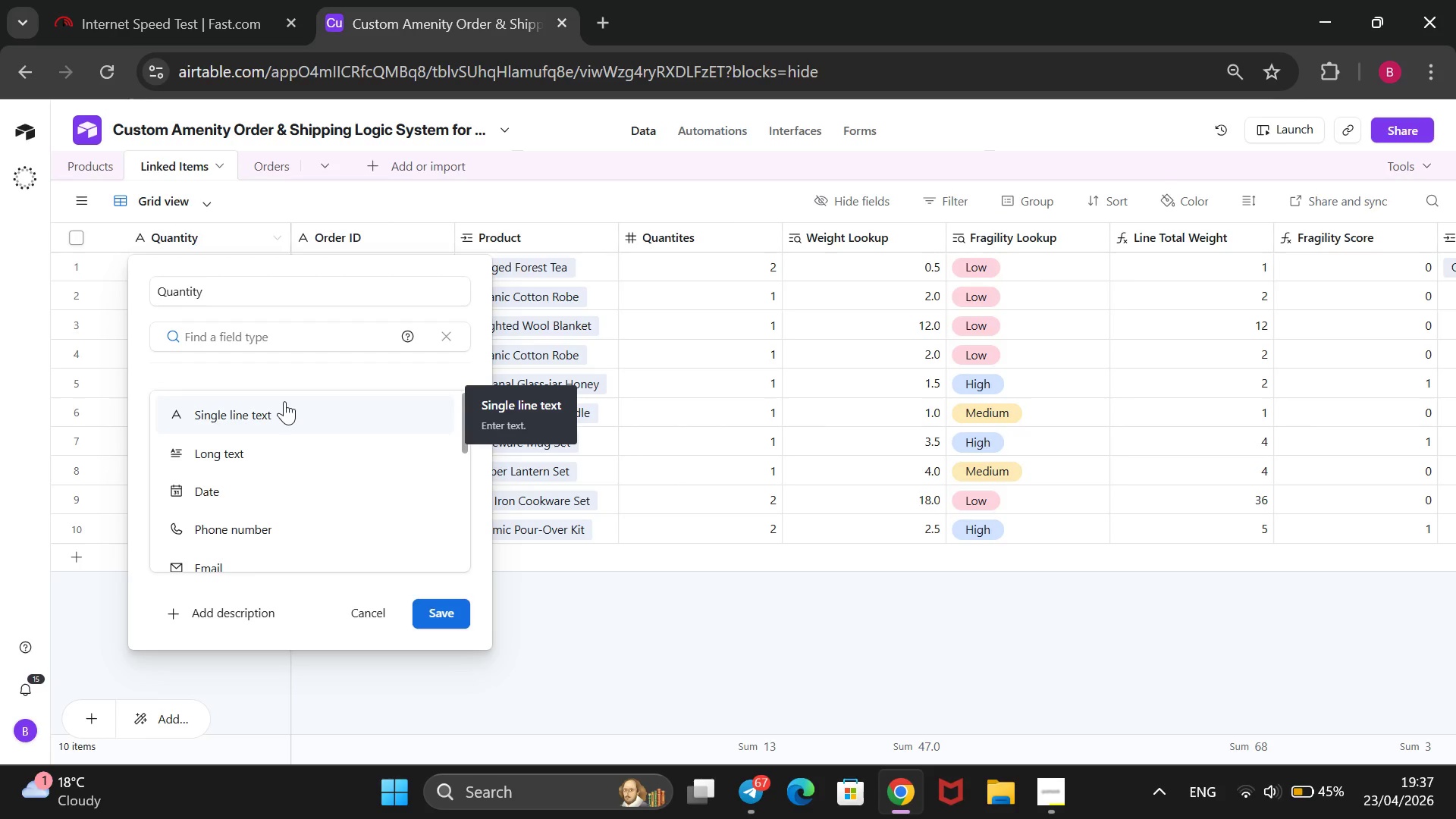 
wait(7.68)
 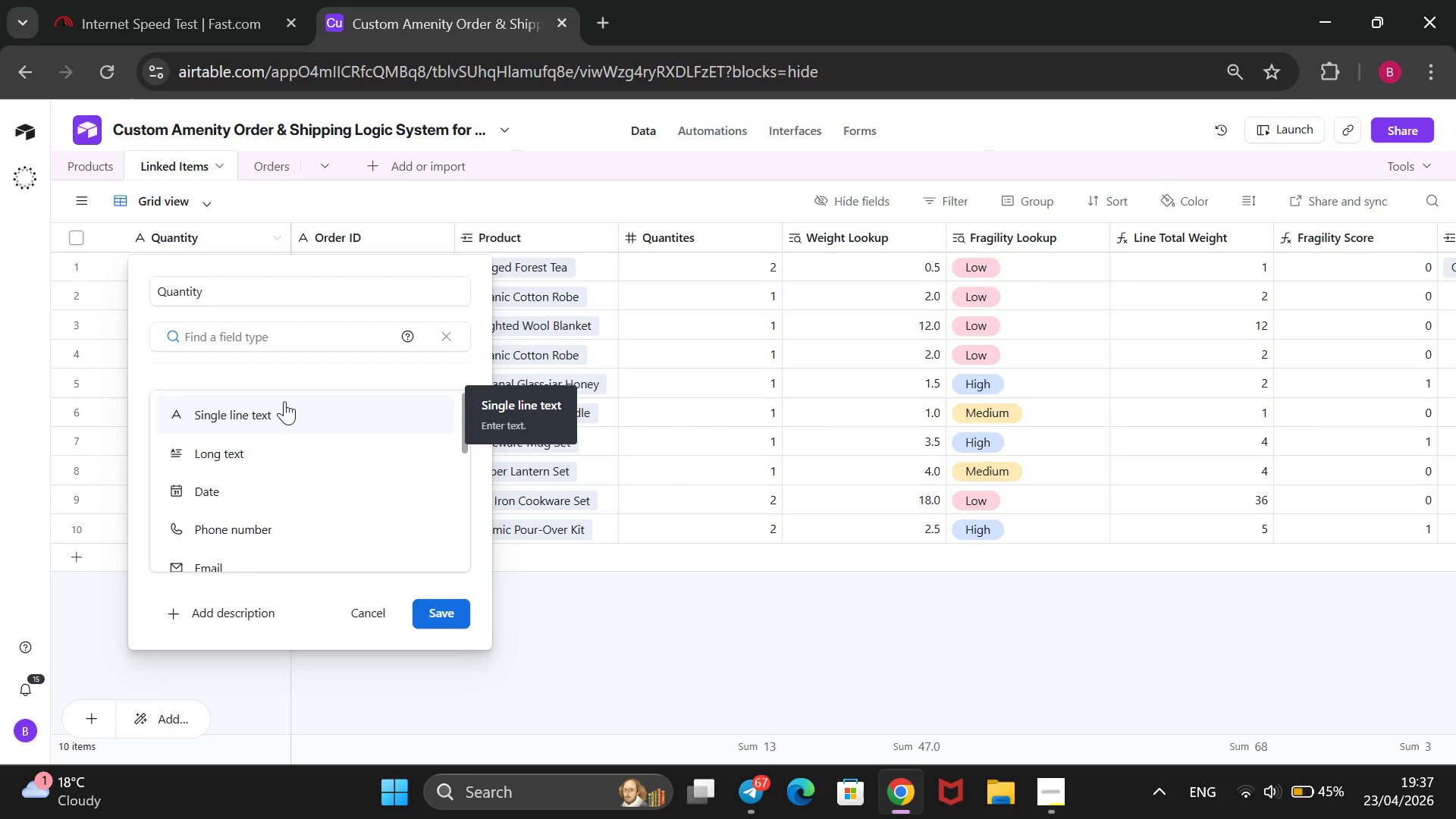 
left_click([360, 614])
 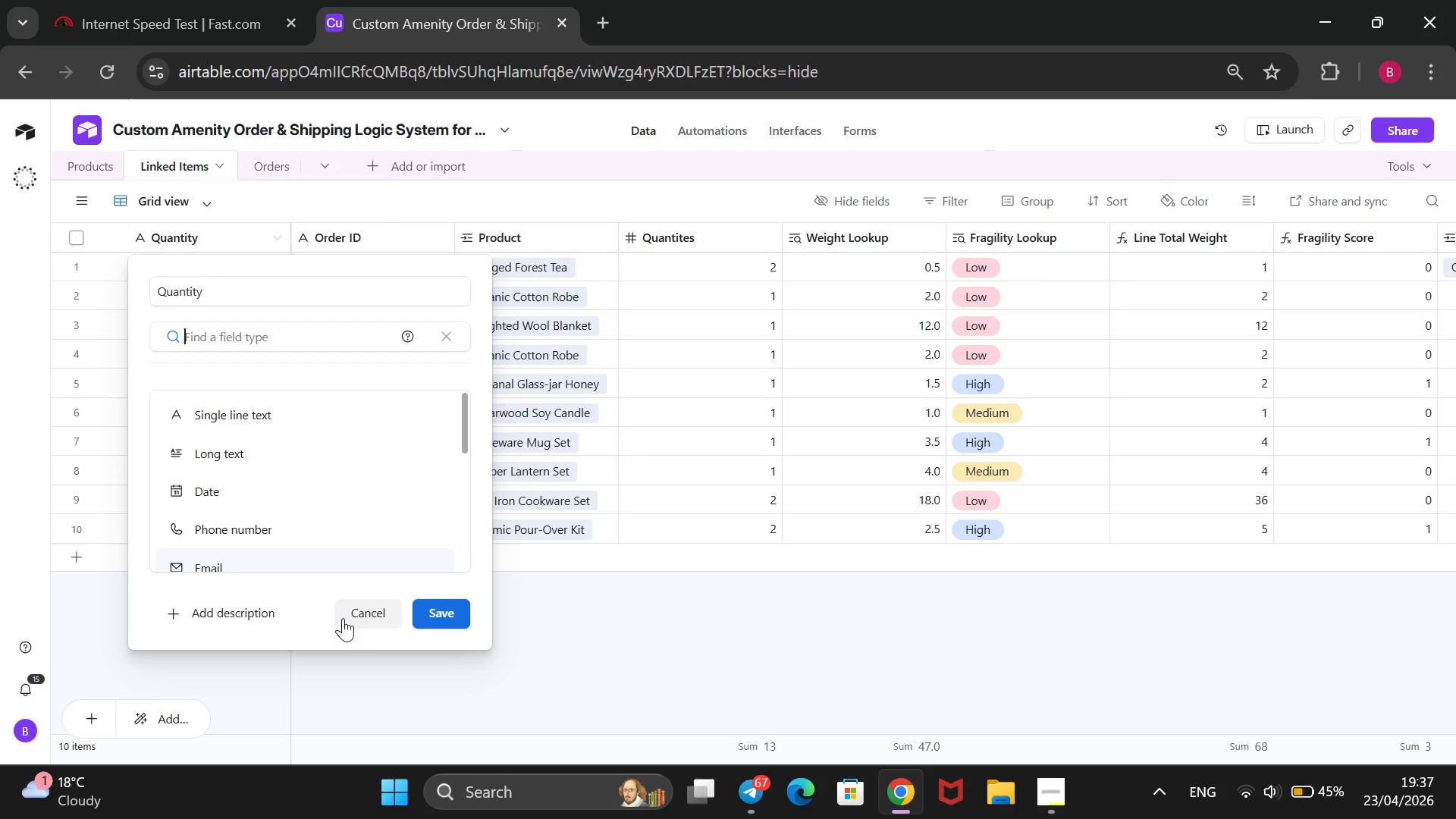 
left_click([343, 618])
 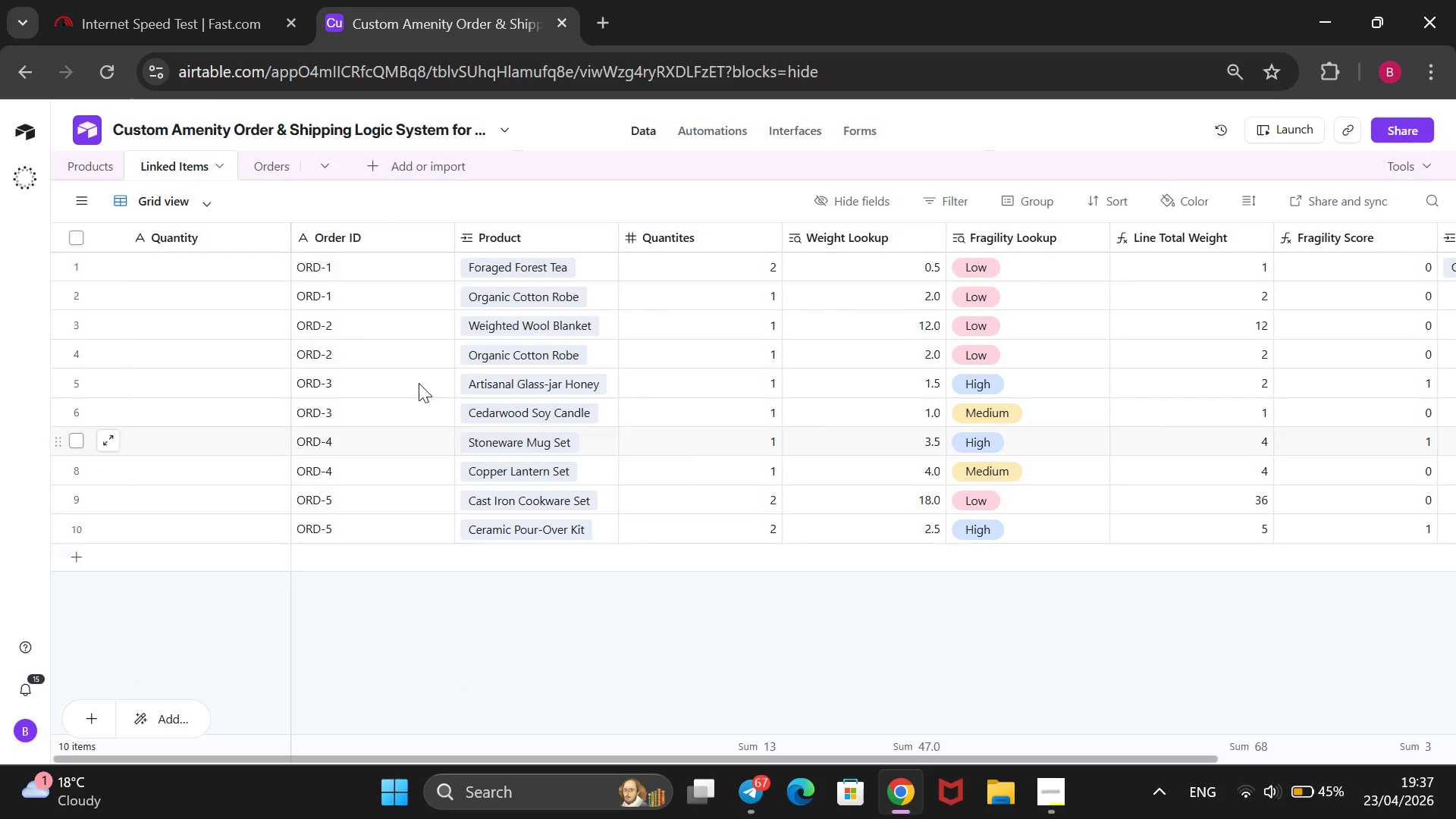 
wait(5.03)
 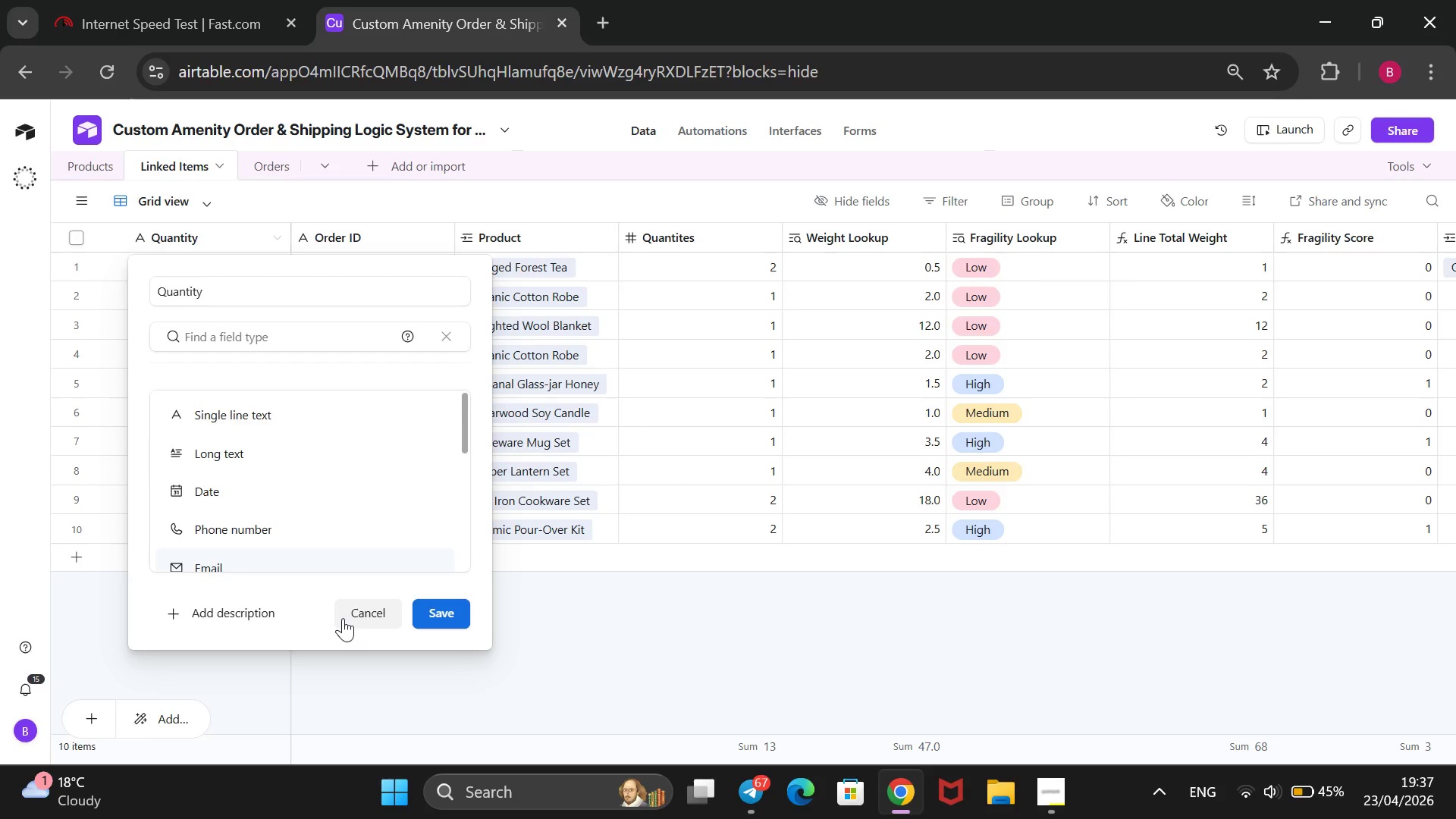 
left_click_drag(start_coordinate=[400, 242], to_coordinate=[211, 340])
 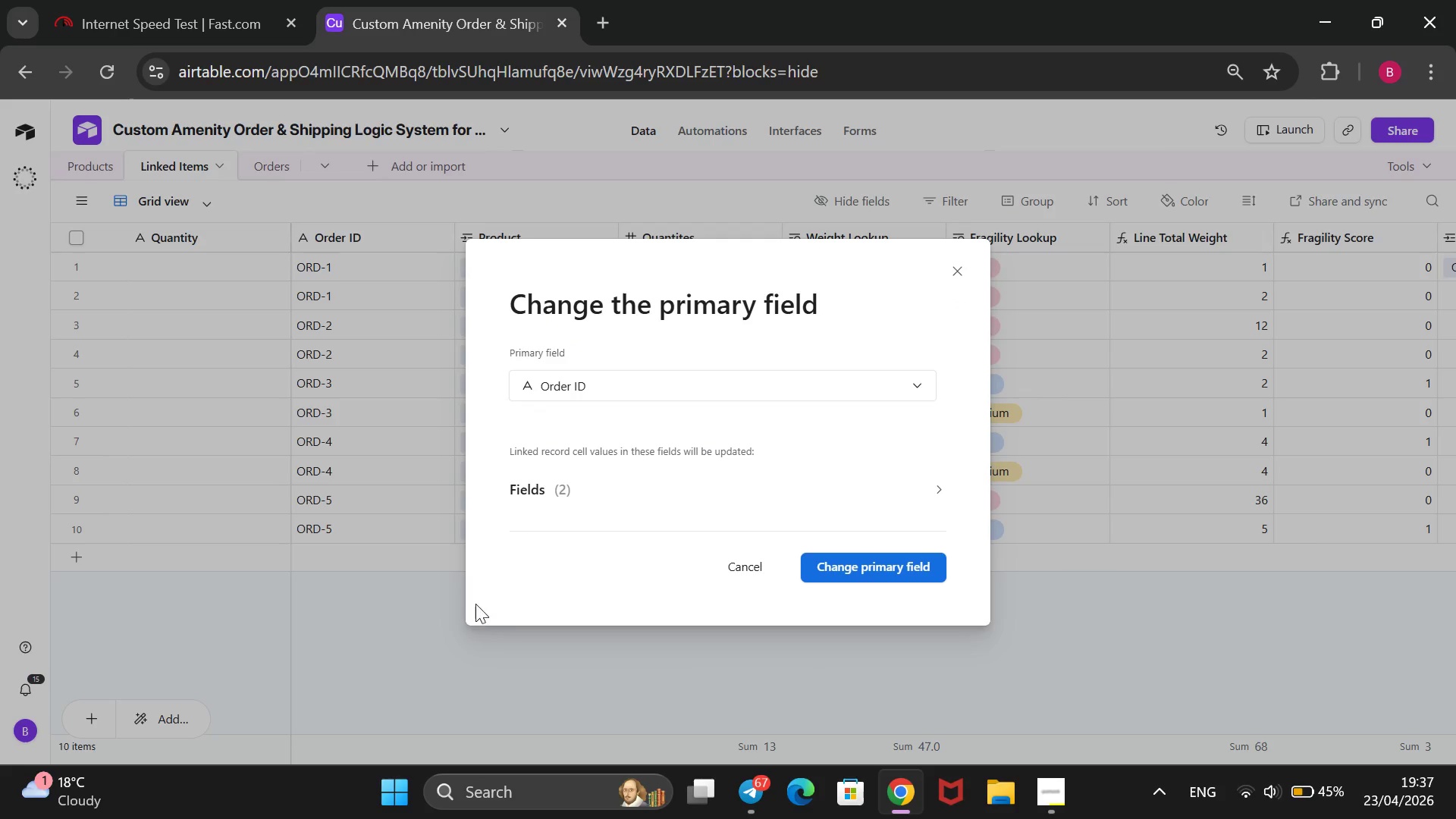 
wait(11.55)
 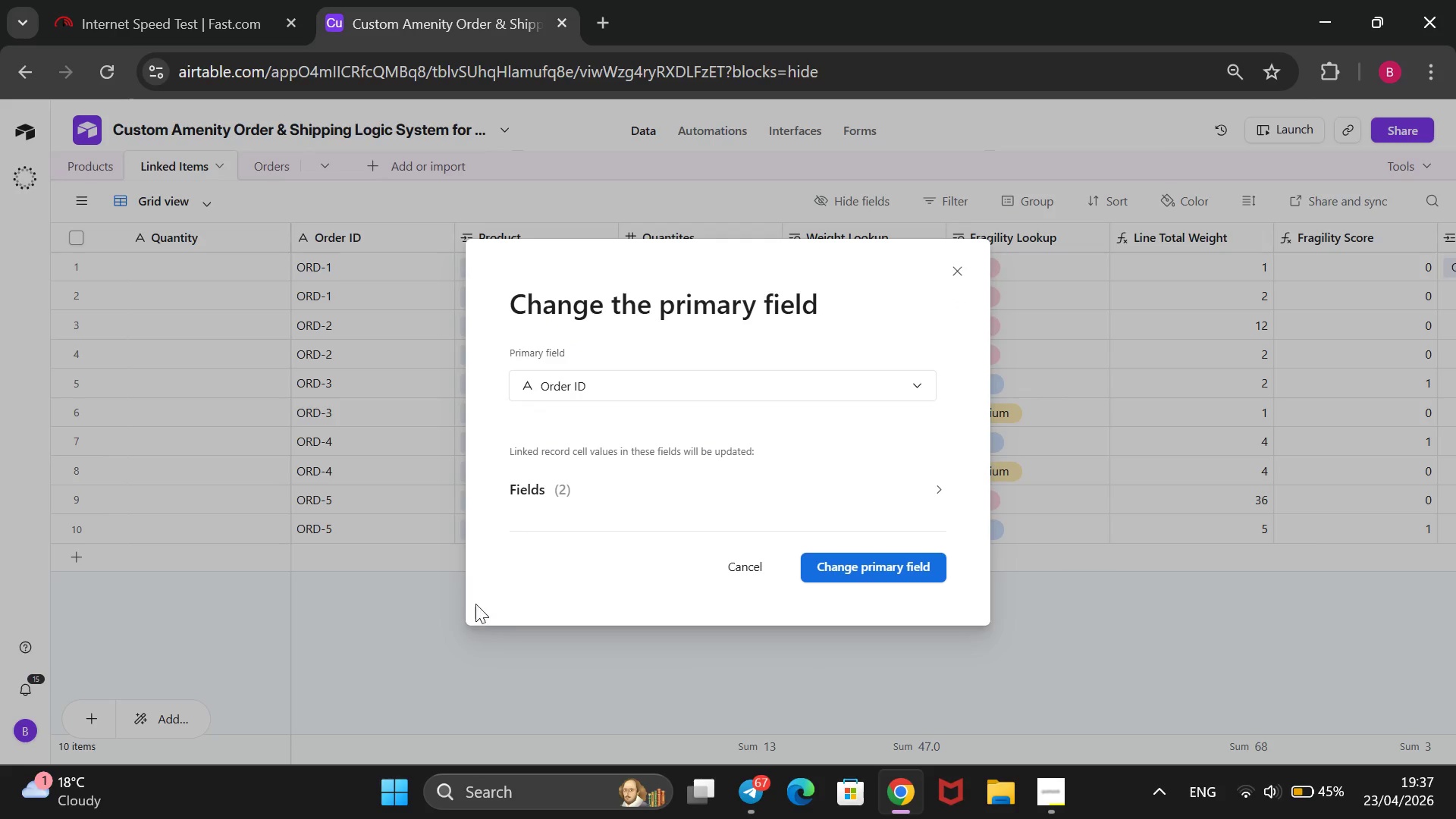 
left_click([916, 394])
 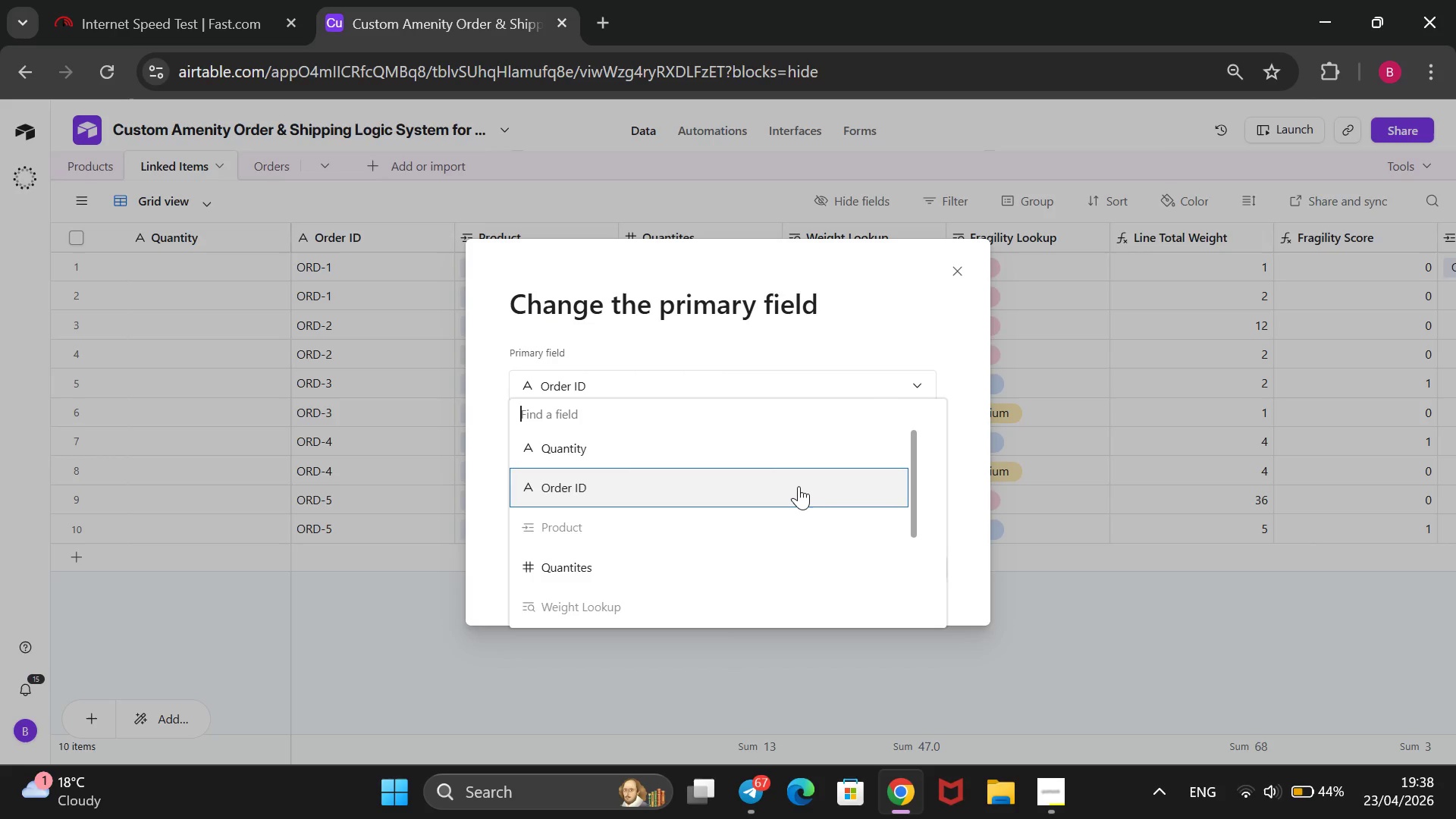 
left_click([799, 486])
 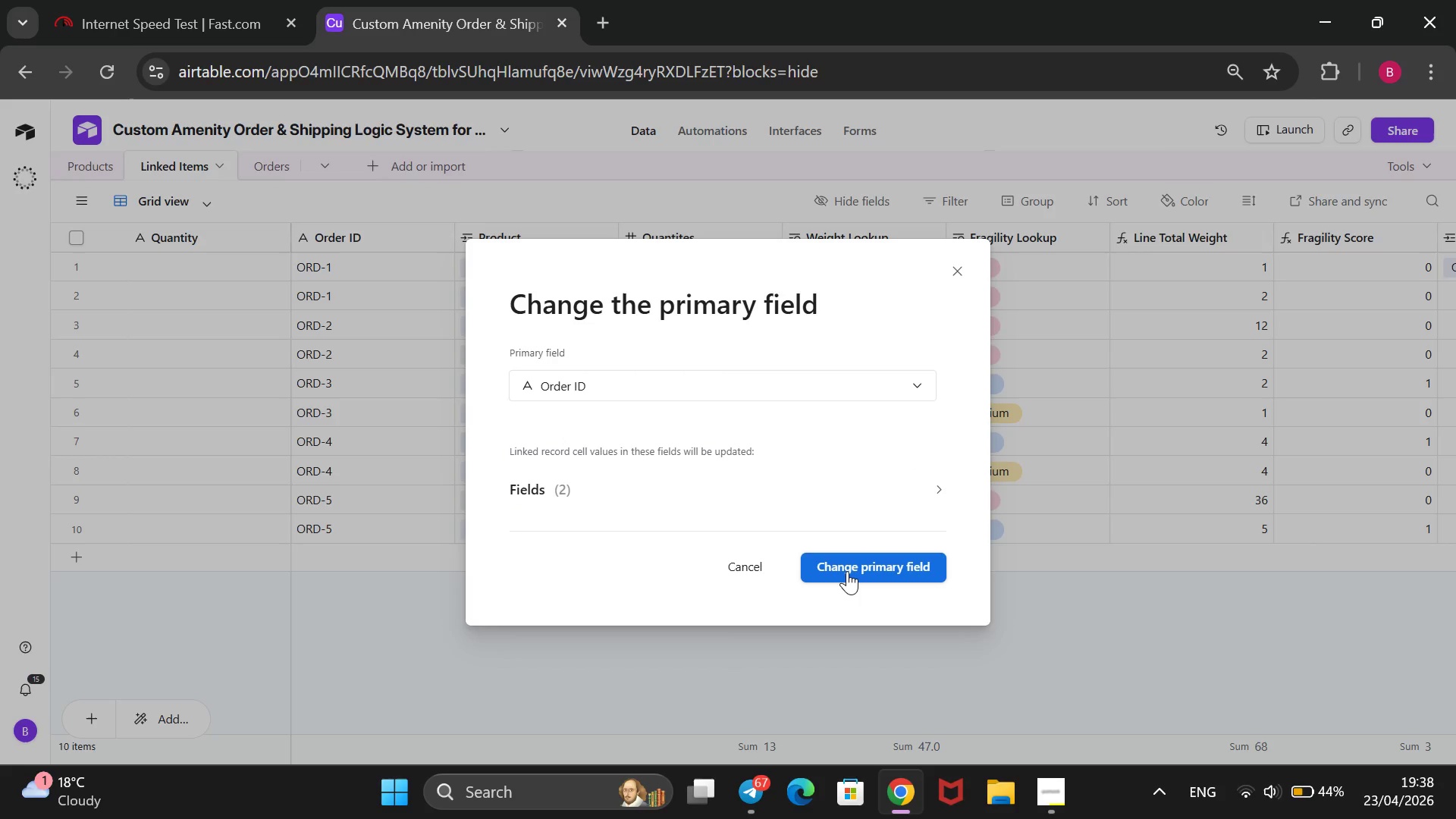 
left_click([847, 571])
 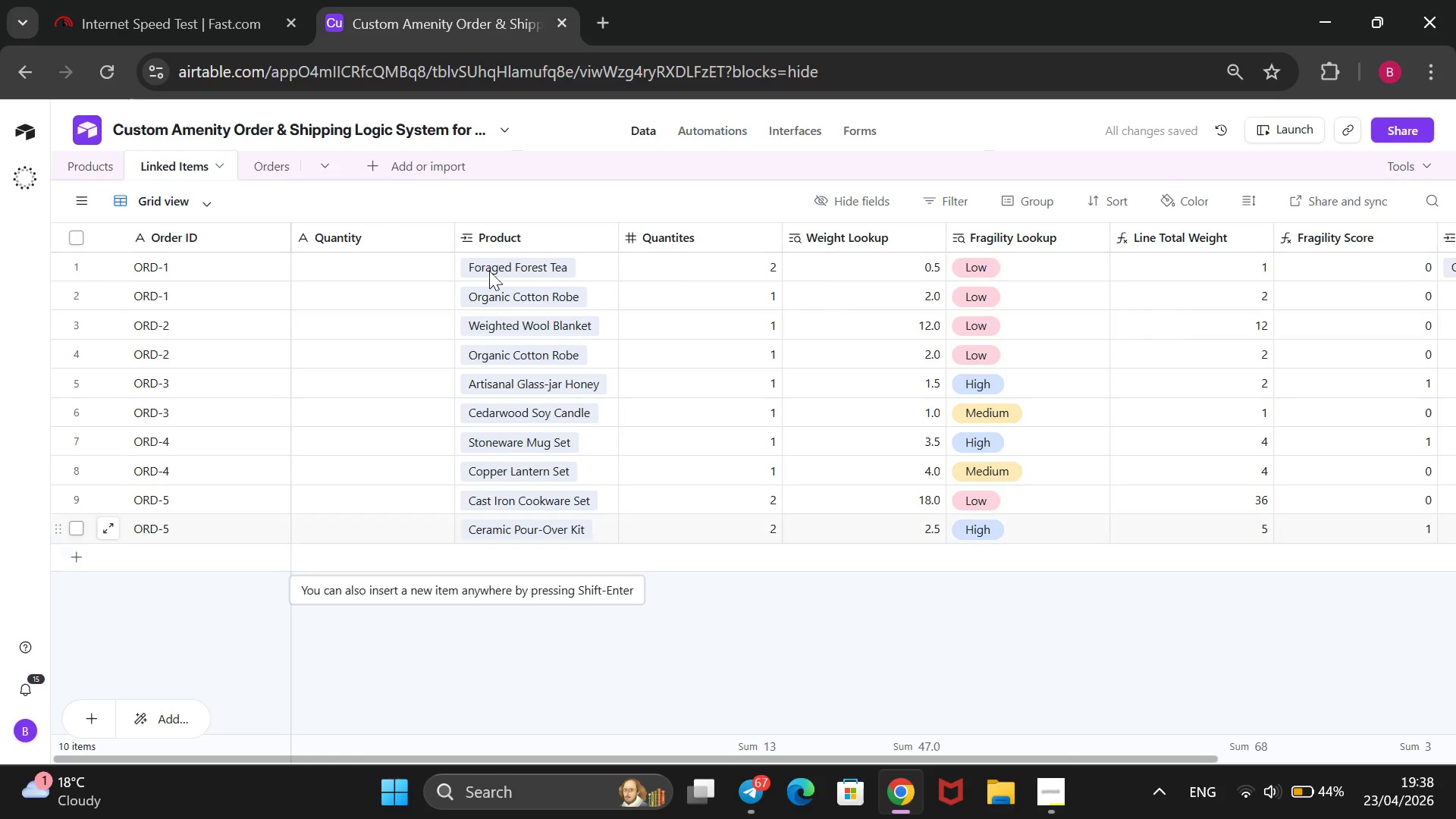 
wait(6.97)
 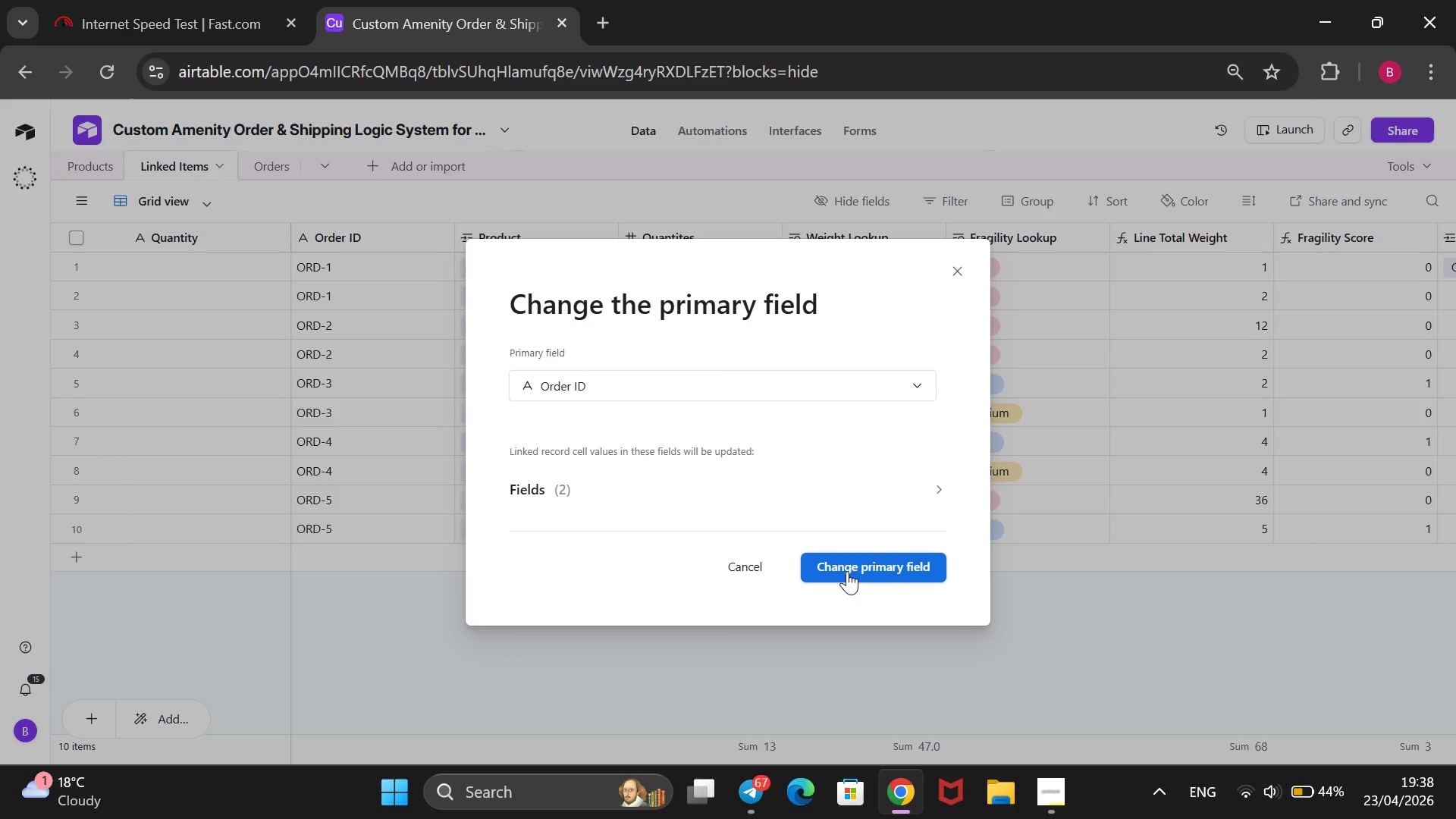 
right_click([406, 236])
 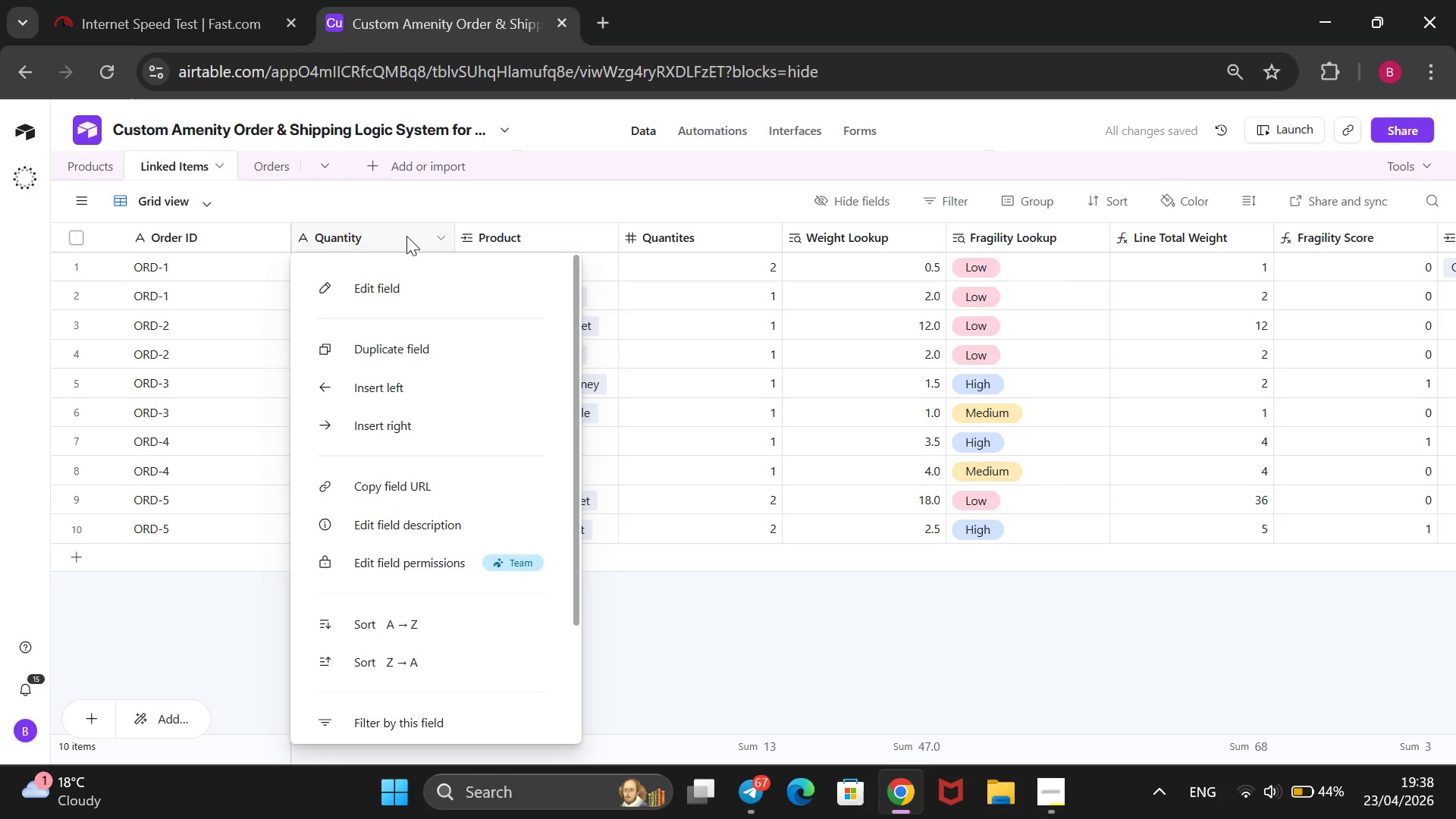 
scroll: coordinate [398, 500], scroll_direction: down, amount: 25.0
 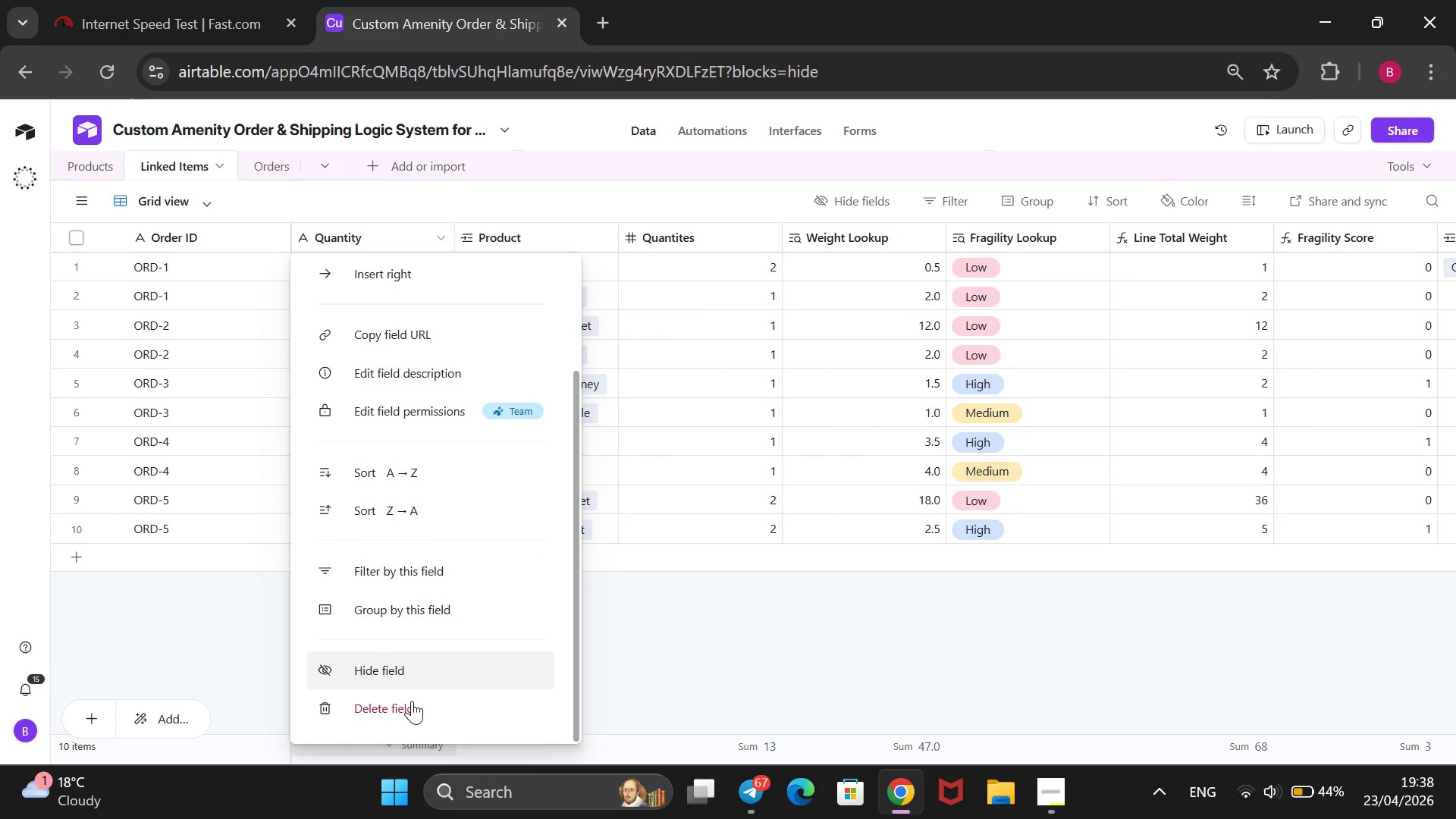 
left_click([409, 704])
 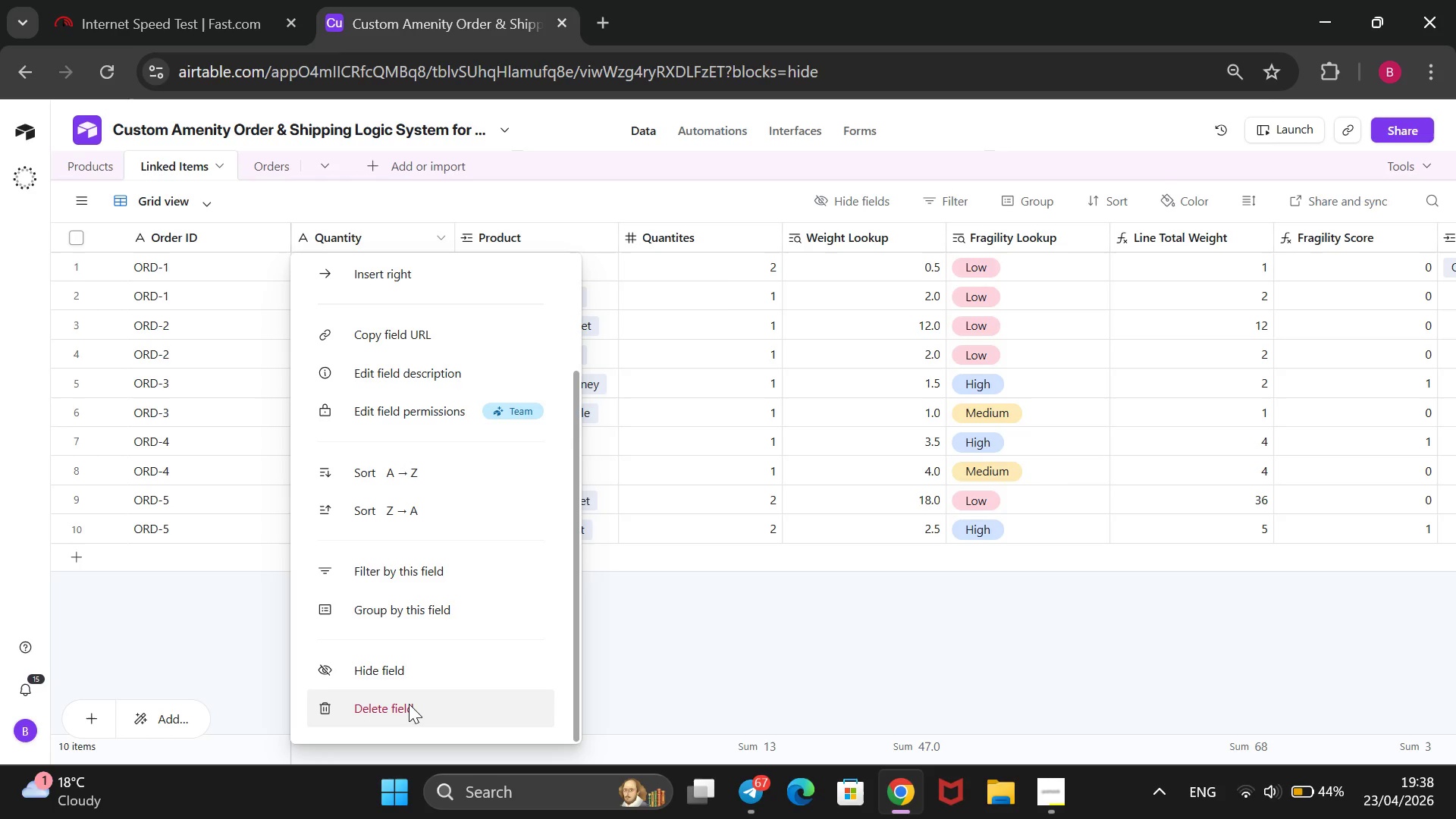 
wait(9.73)
 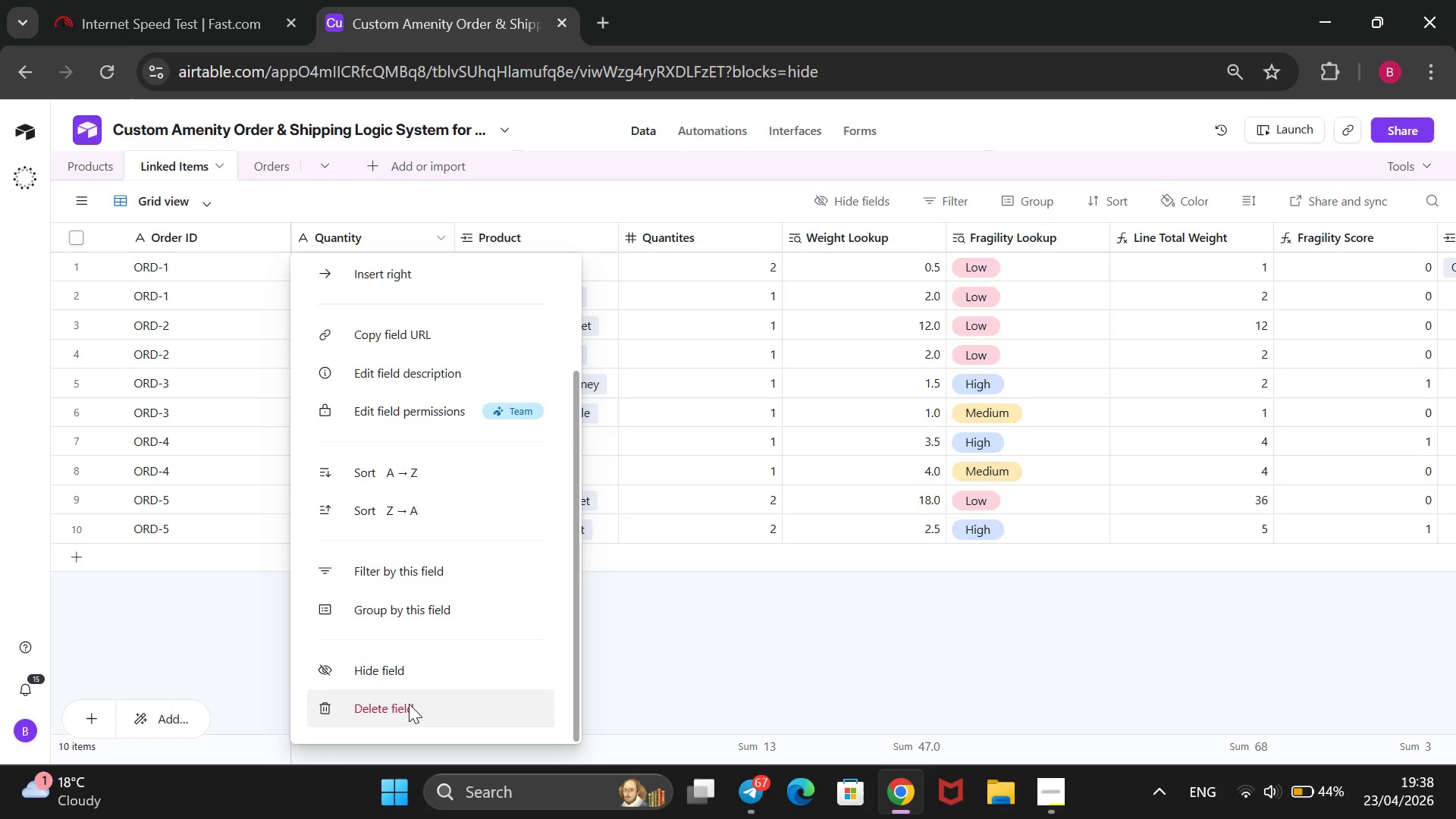 
left_click([276, 165])
 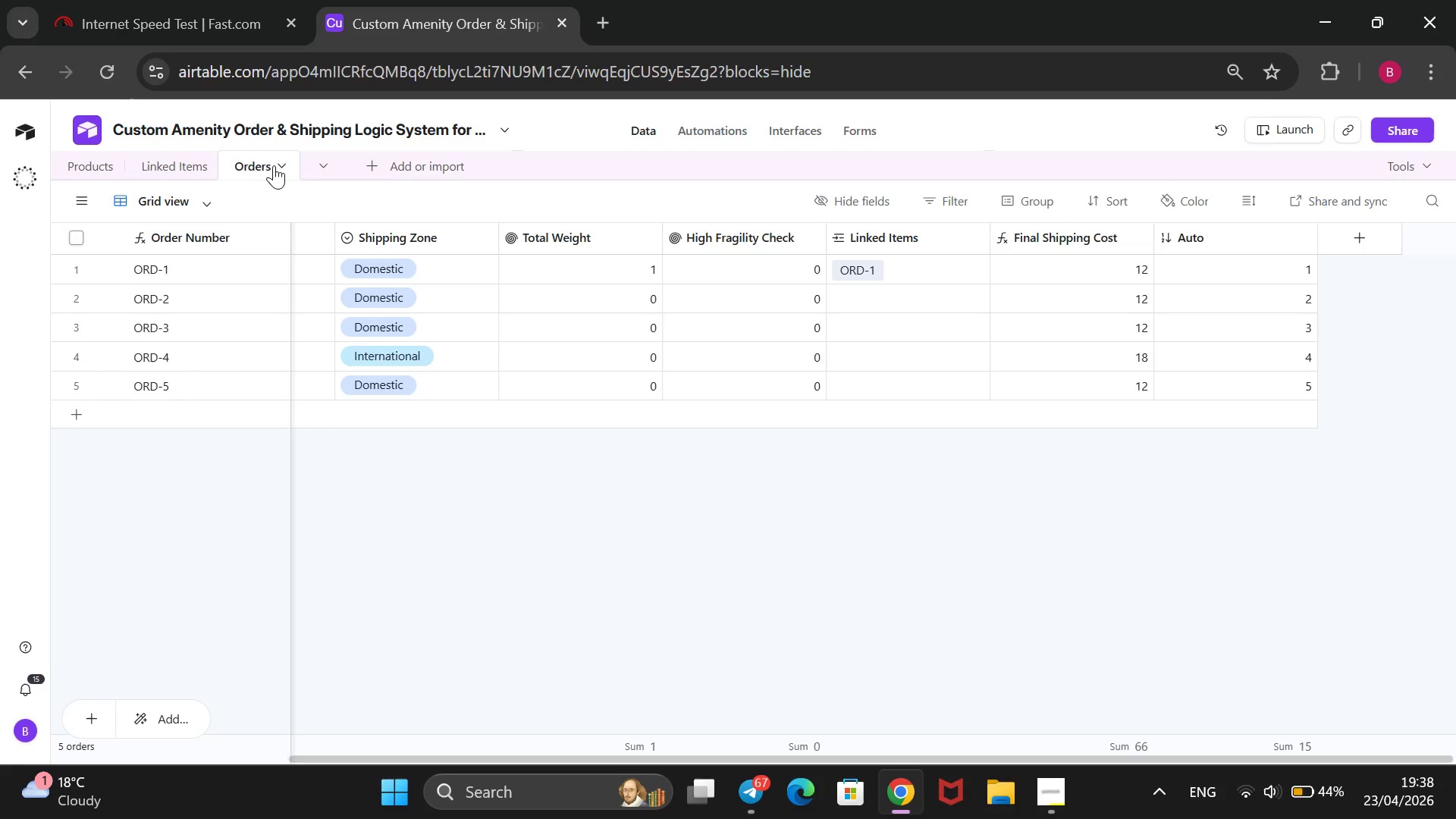 
wait(15.73)
 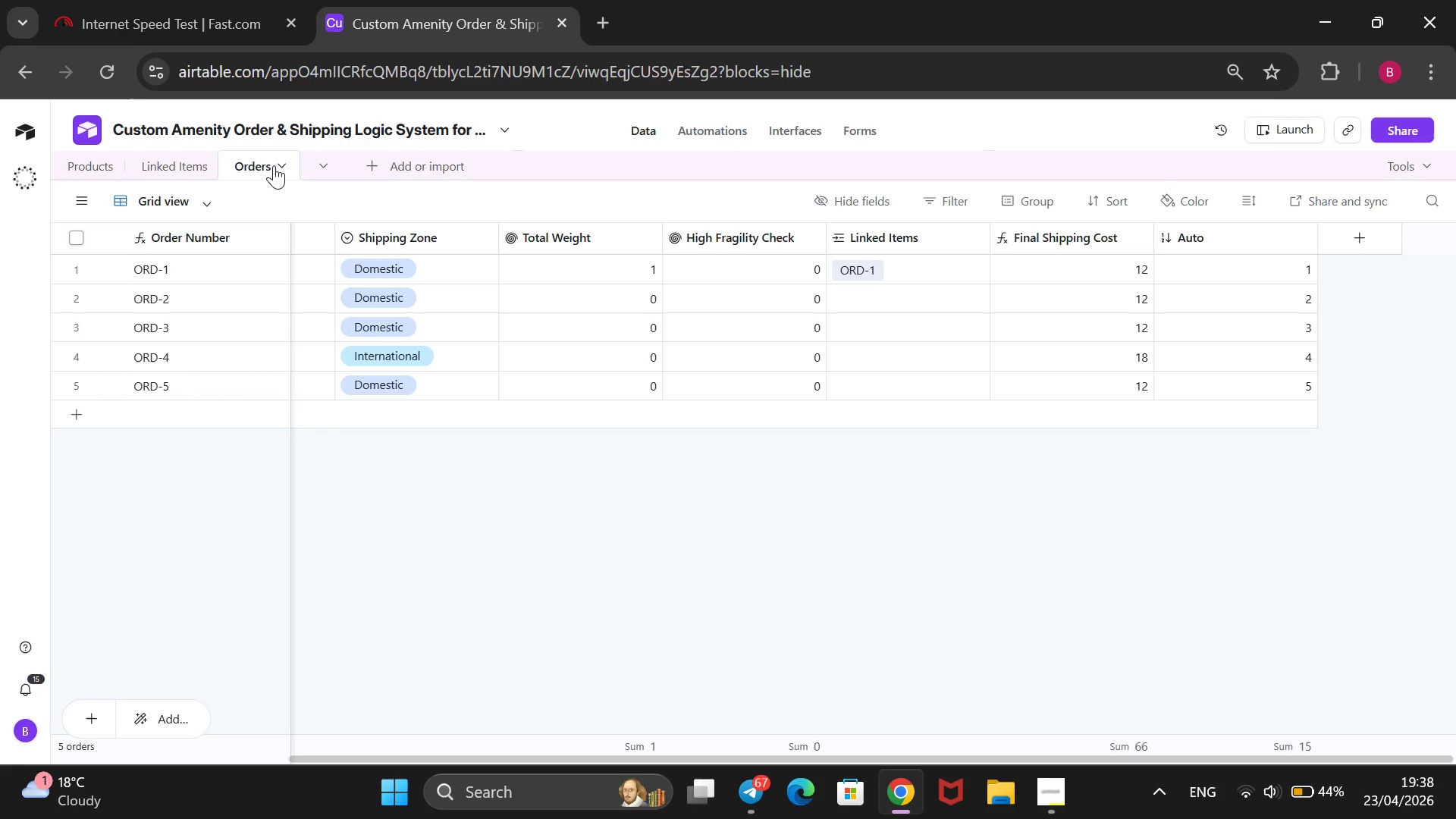 
left_click([918, 263])
 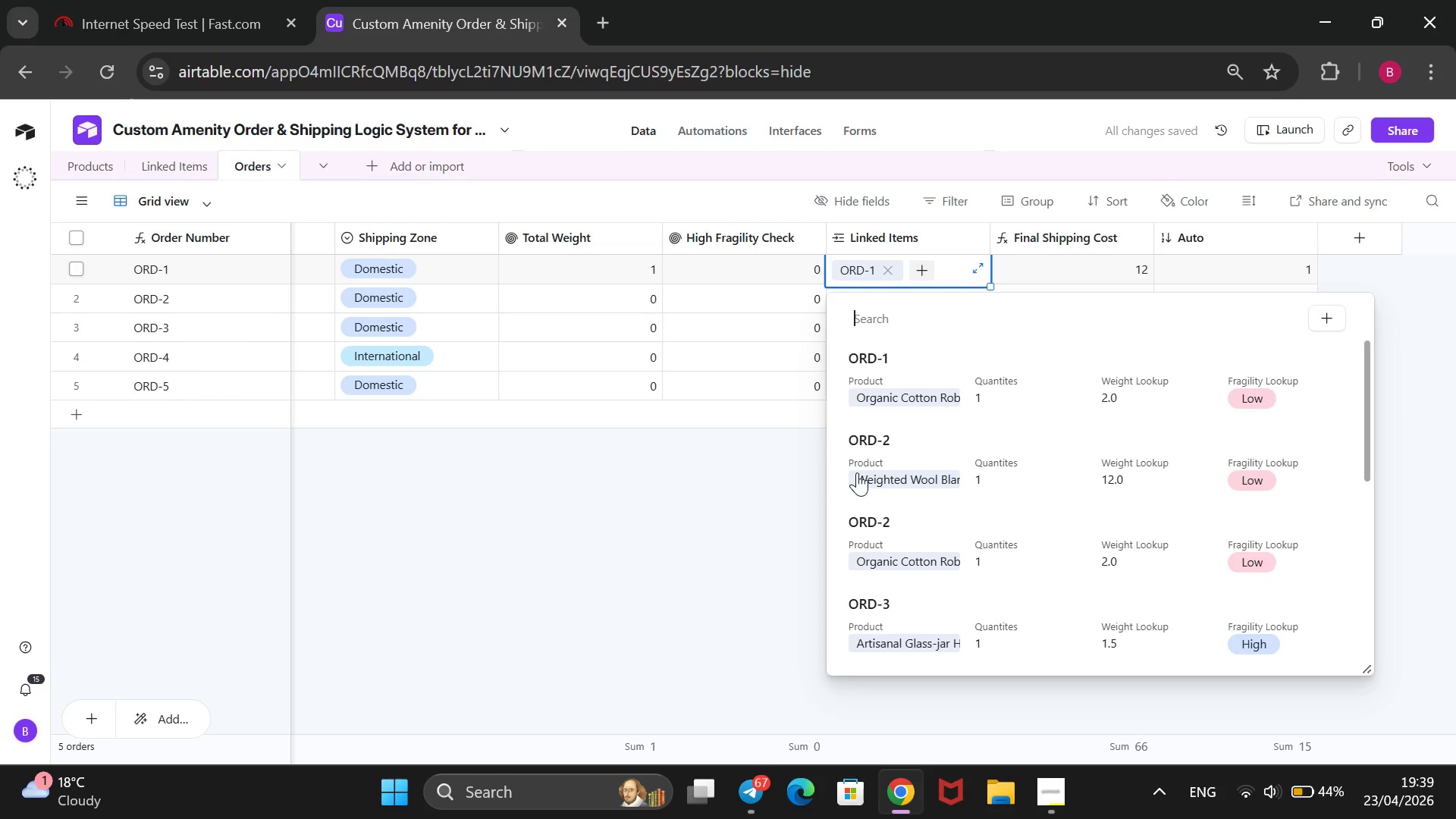 
wait(33.28)
 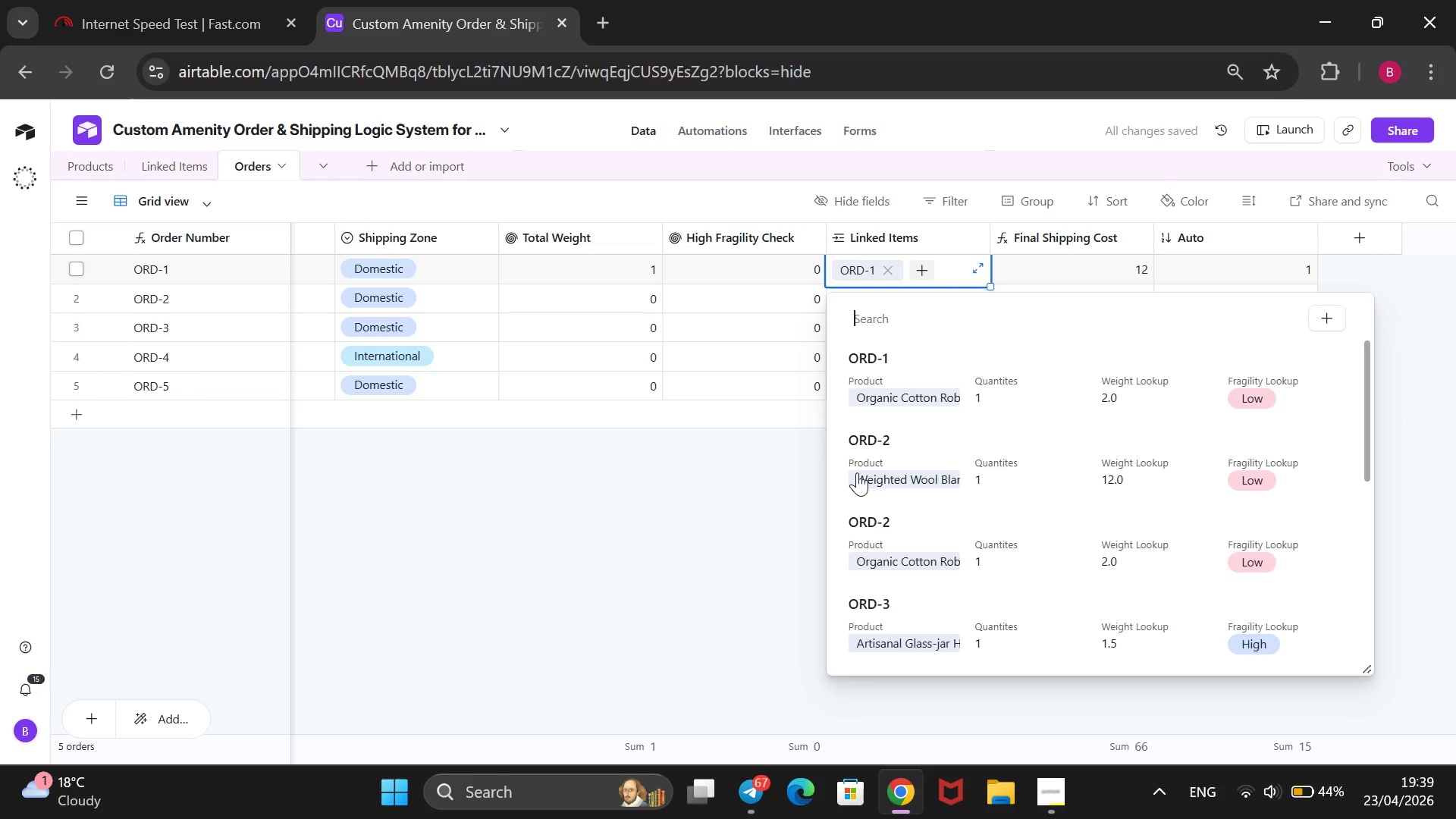 
left_click([191, 165])
 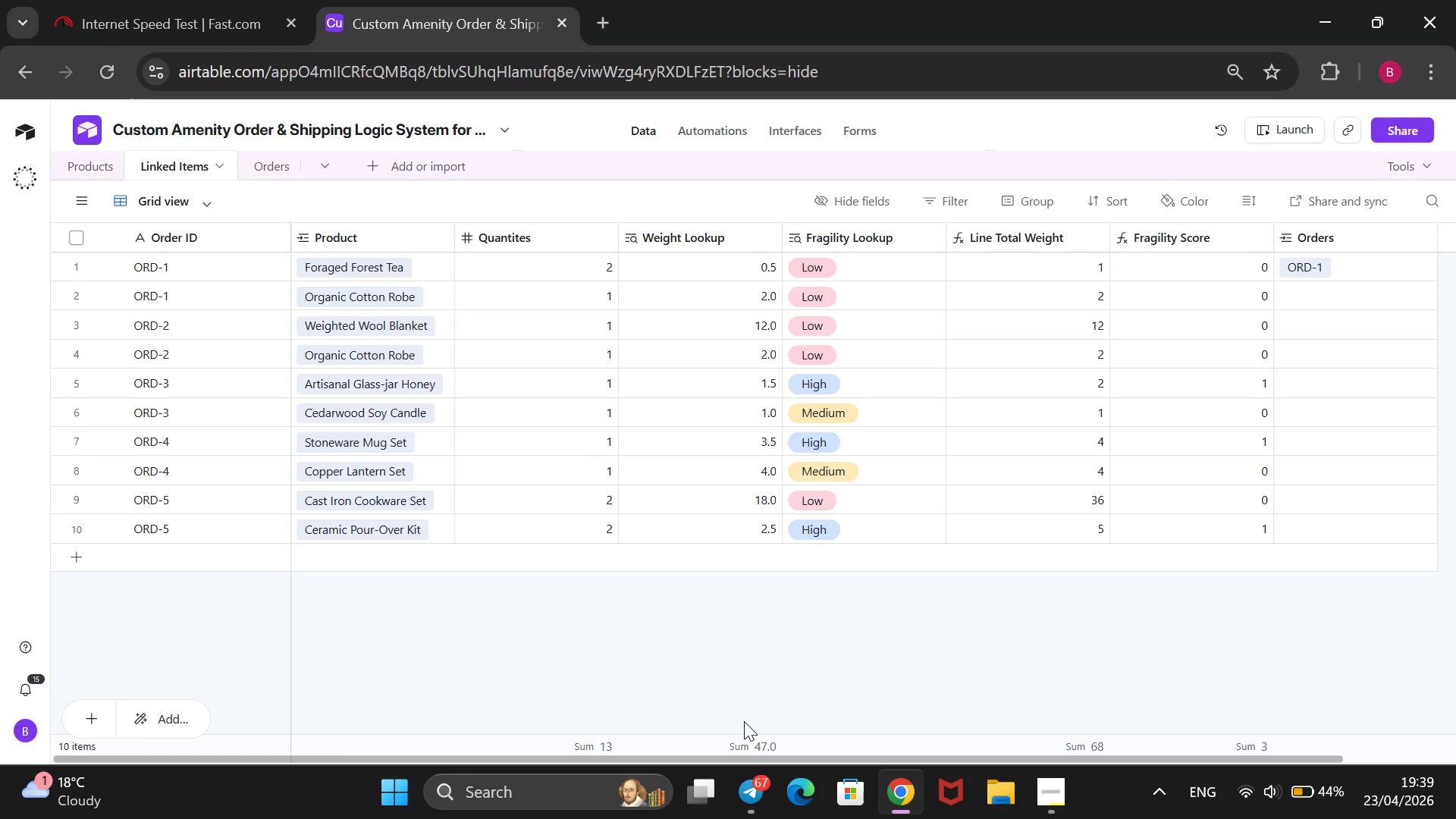 
wait(20.64)
 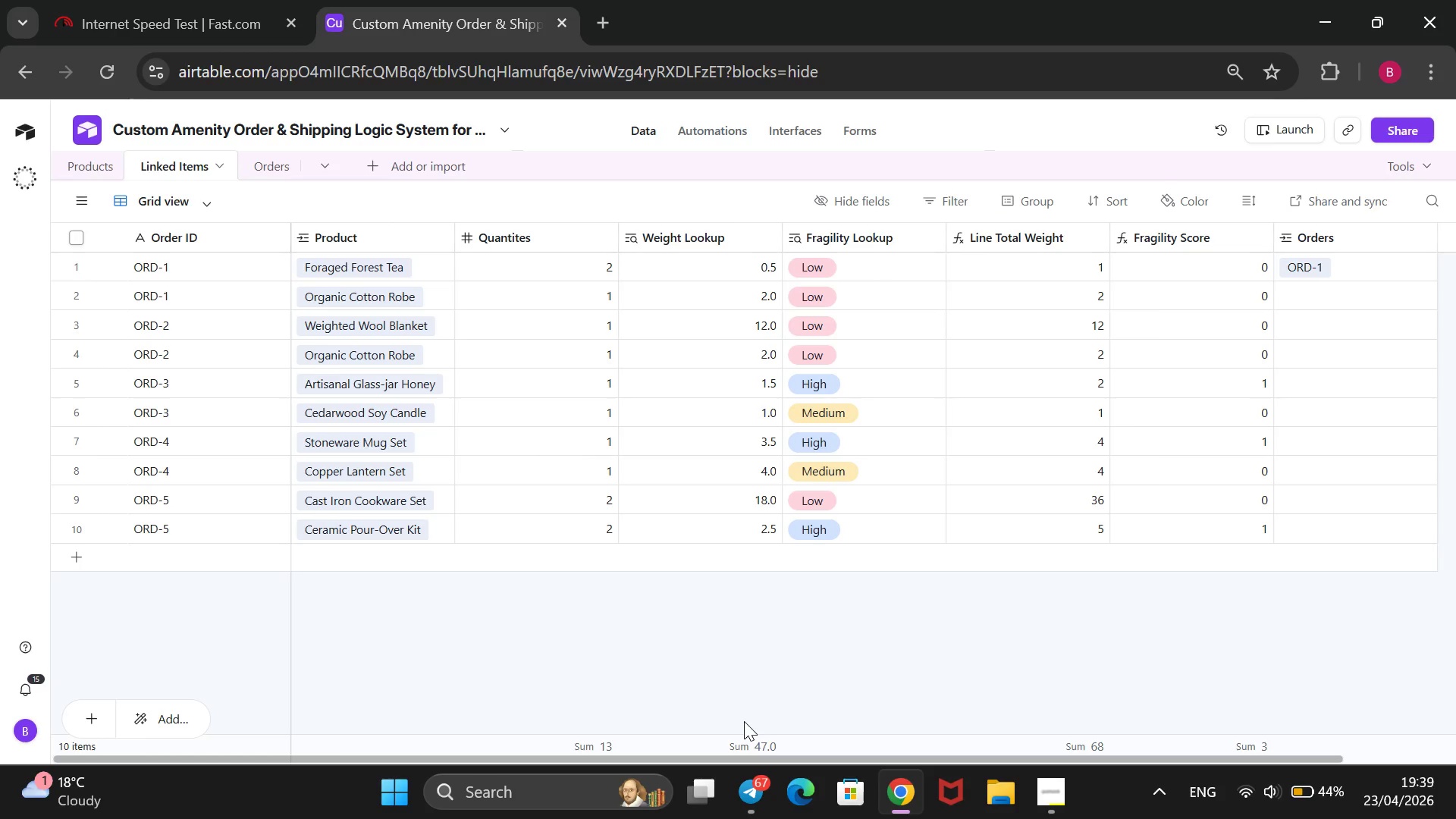 
left_click_drag(start_coordinate=[405, 236], to_coordinate=[86, 254])
 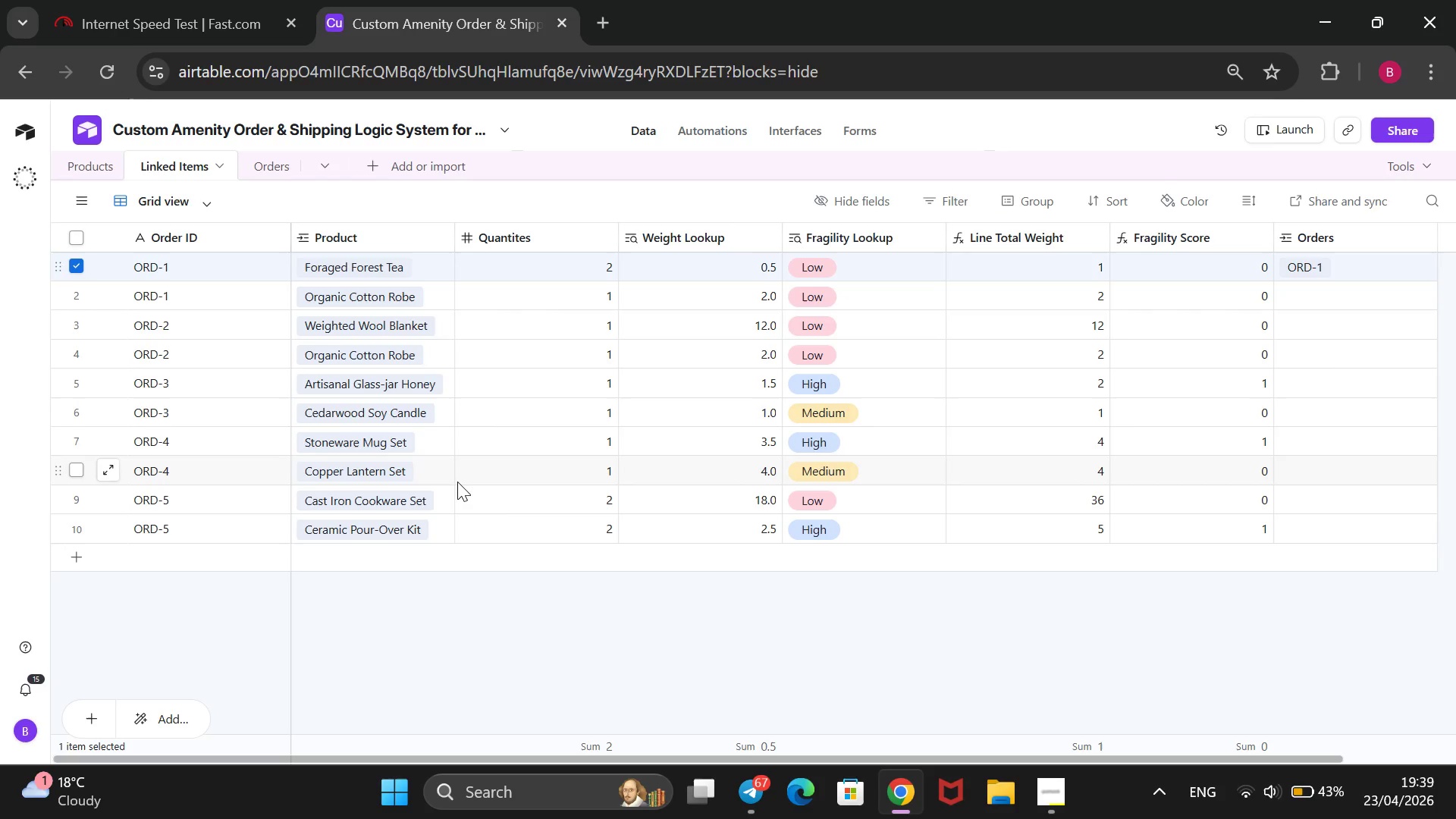 
wait(5.28)
 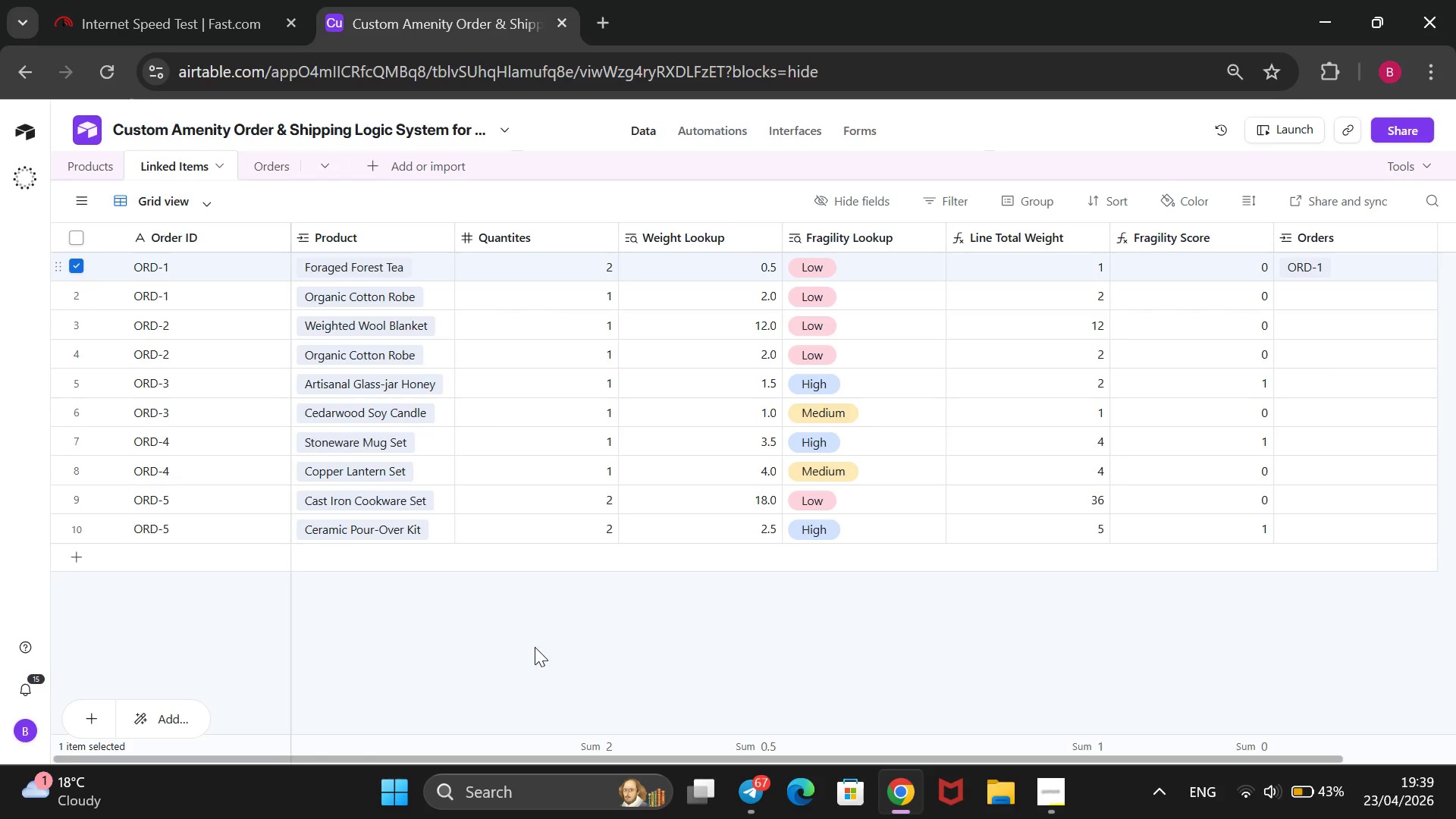 
left_click([535, 647])
 